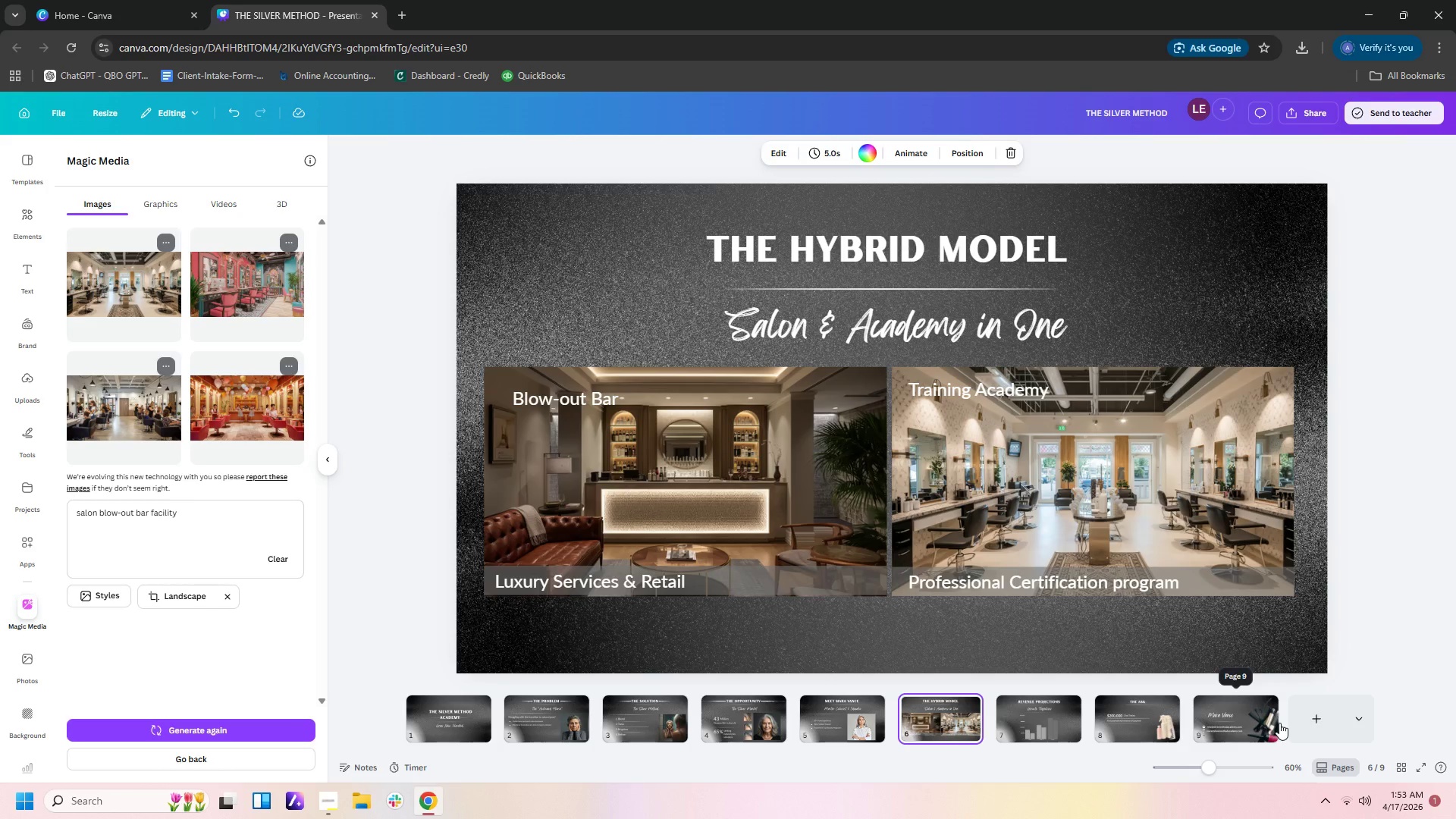 
wait(5.2)
 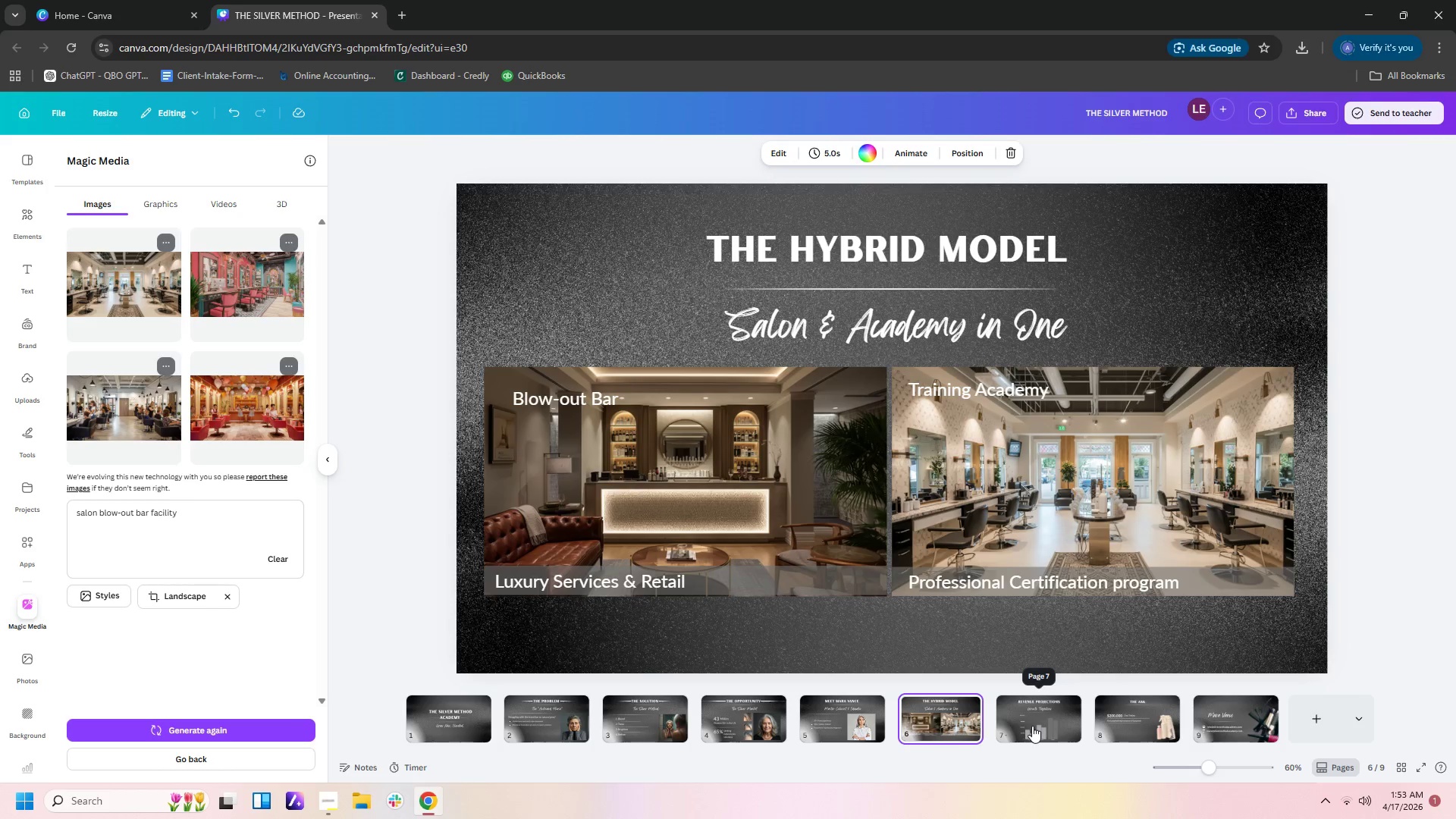 
key(Control+Z)
 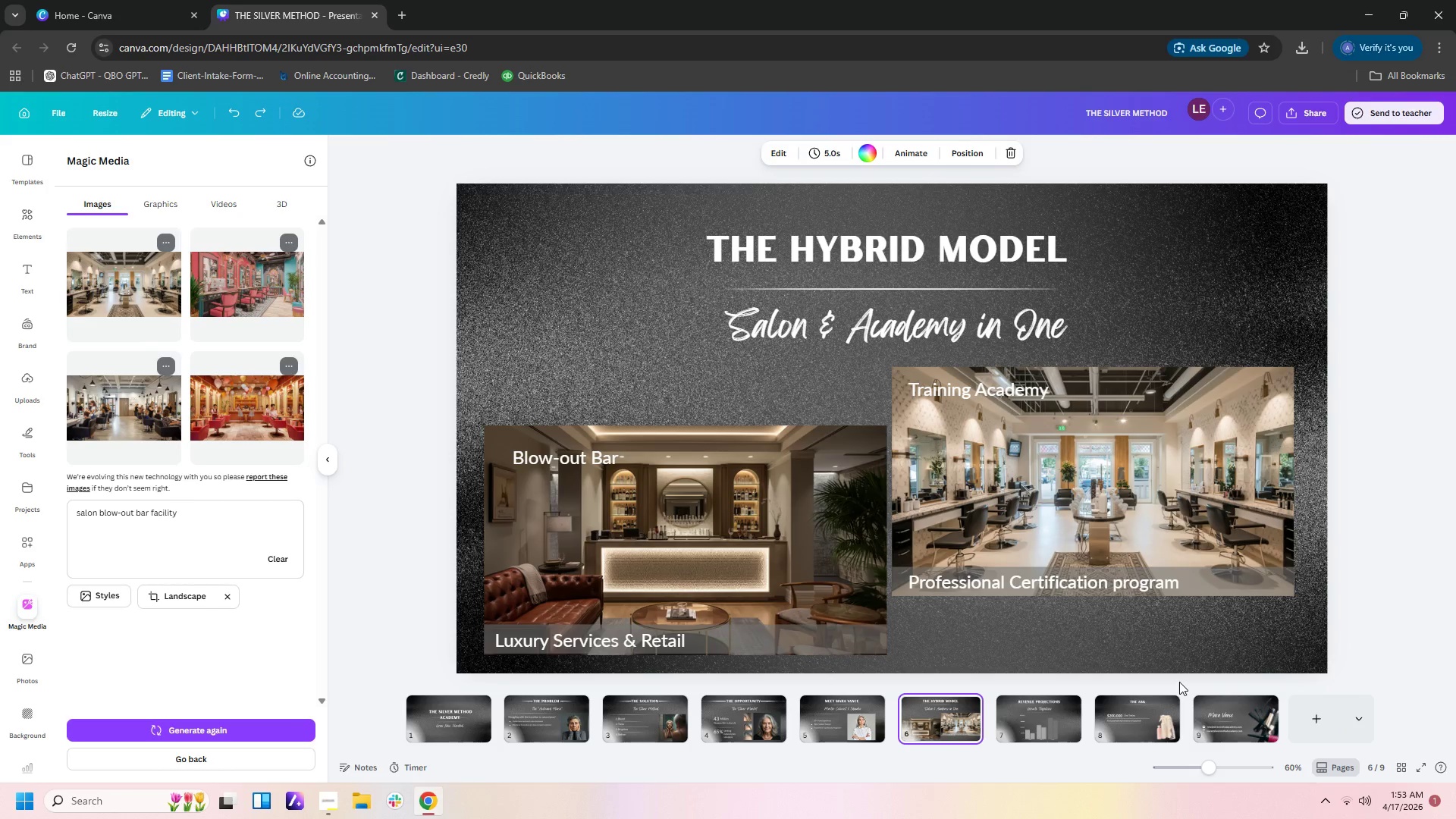 
key(Control+Z)
 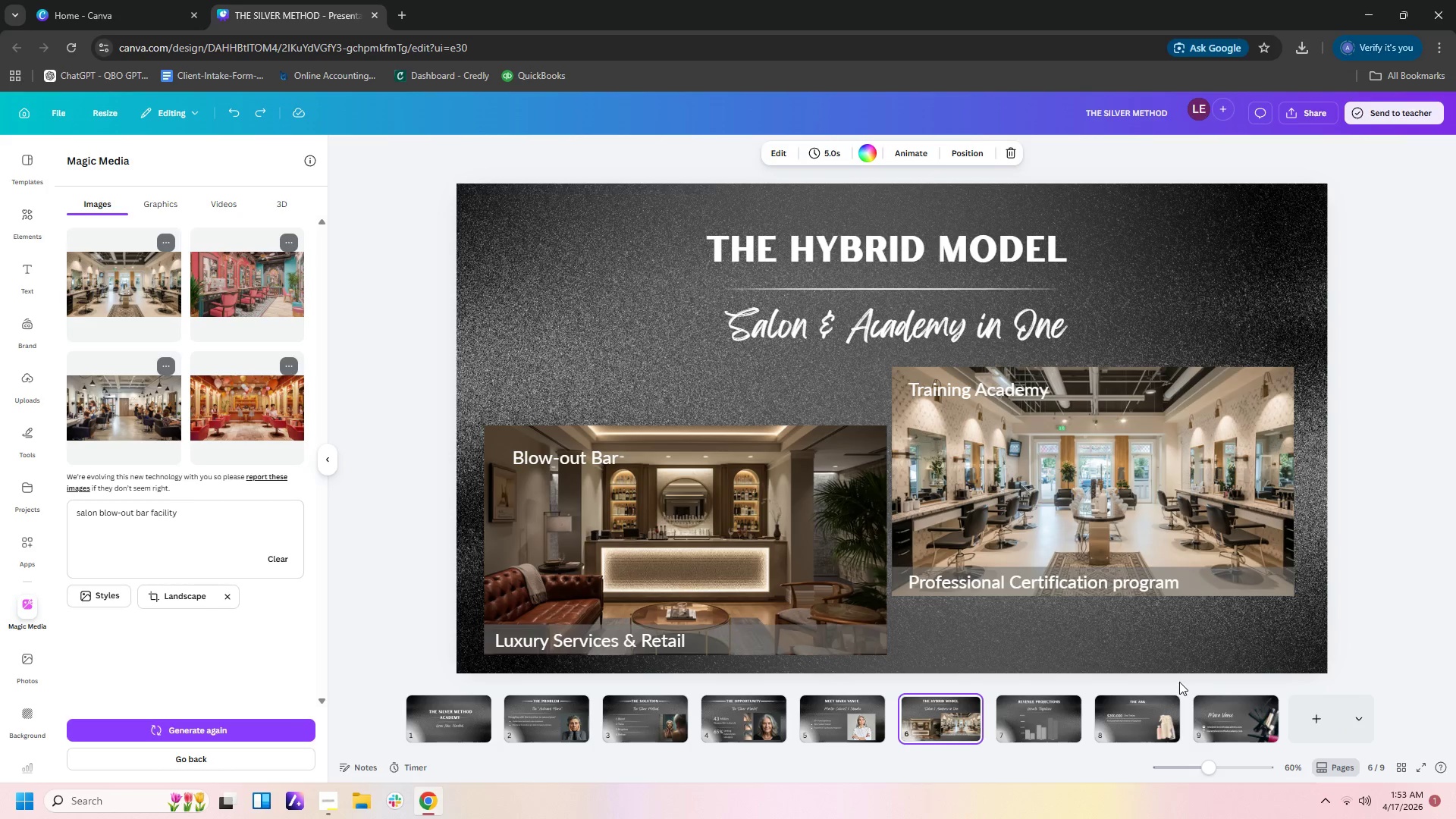 
key(Control+Z)
 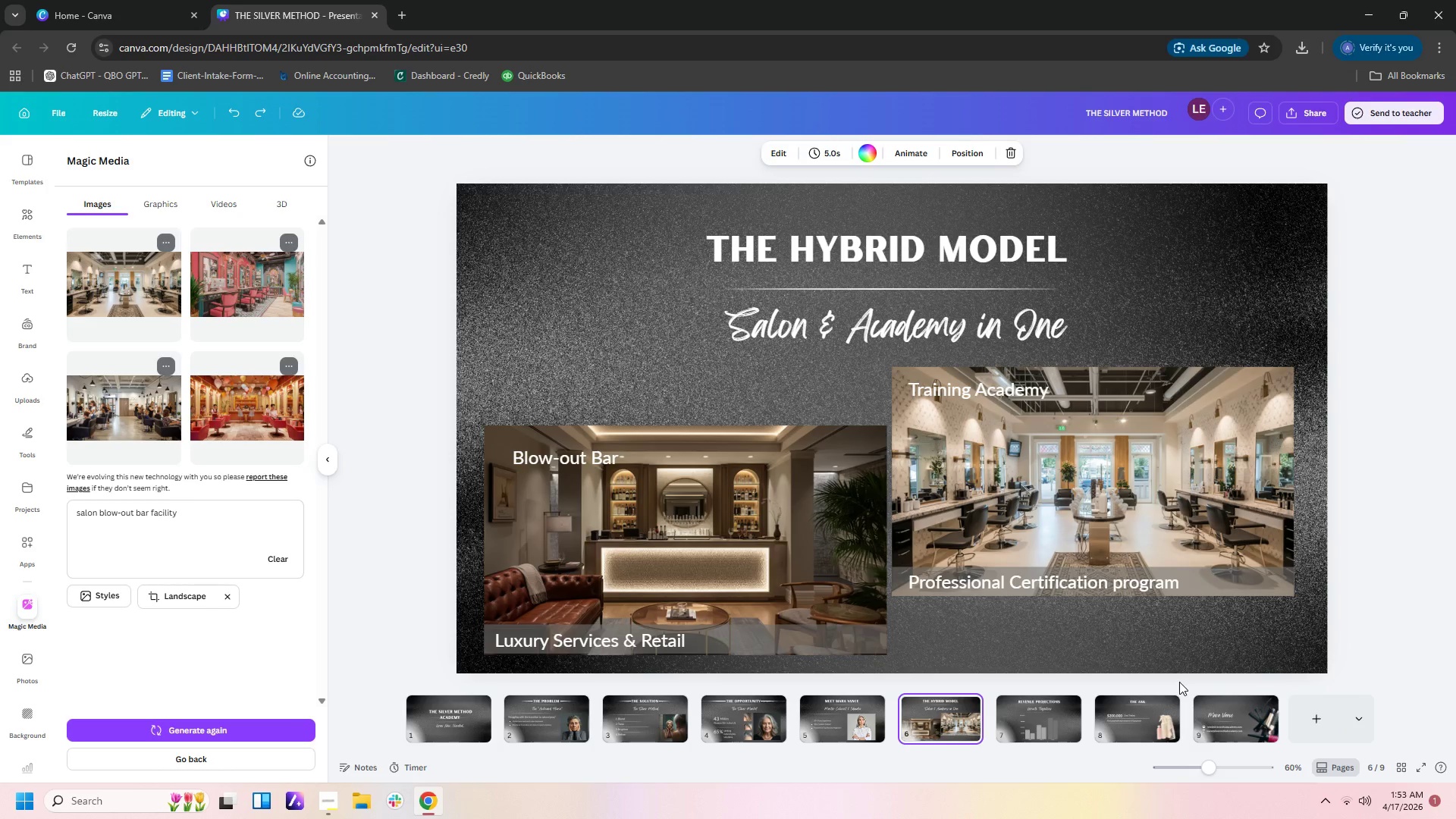 
key(Control+Z)
 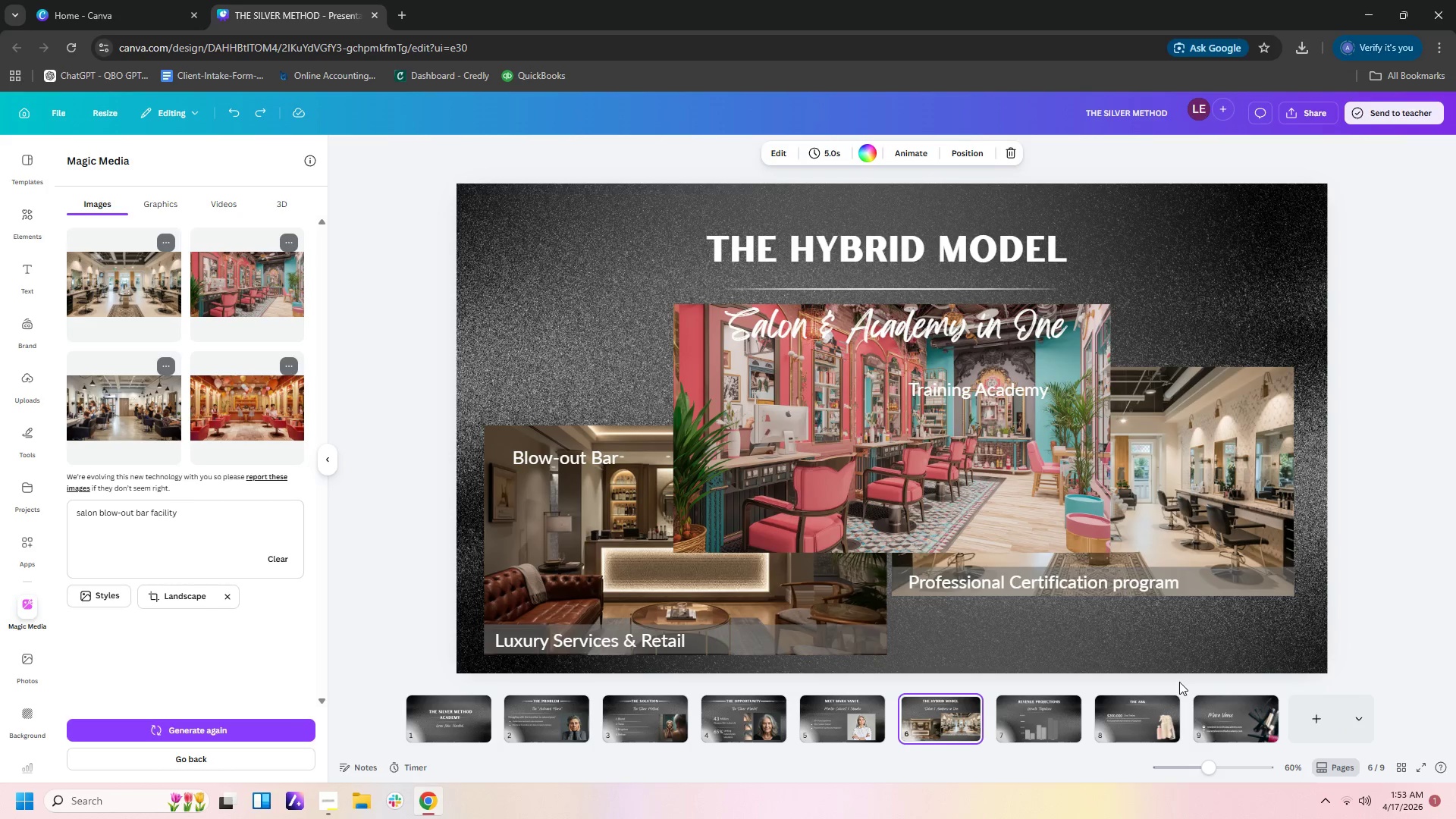 
key(Control+Z)
 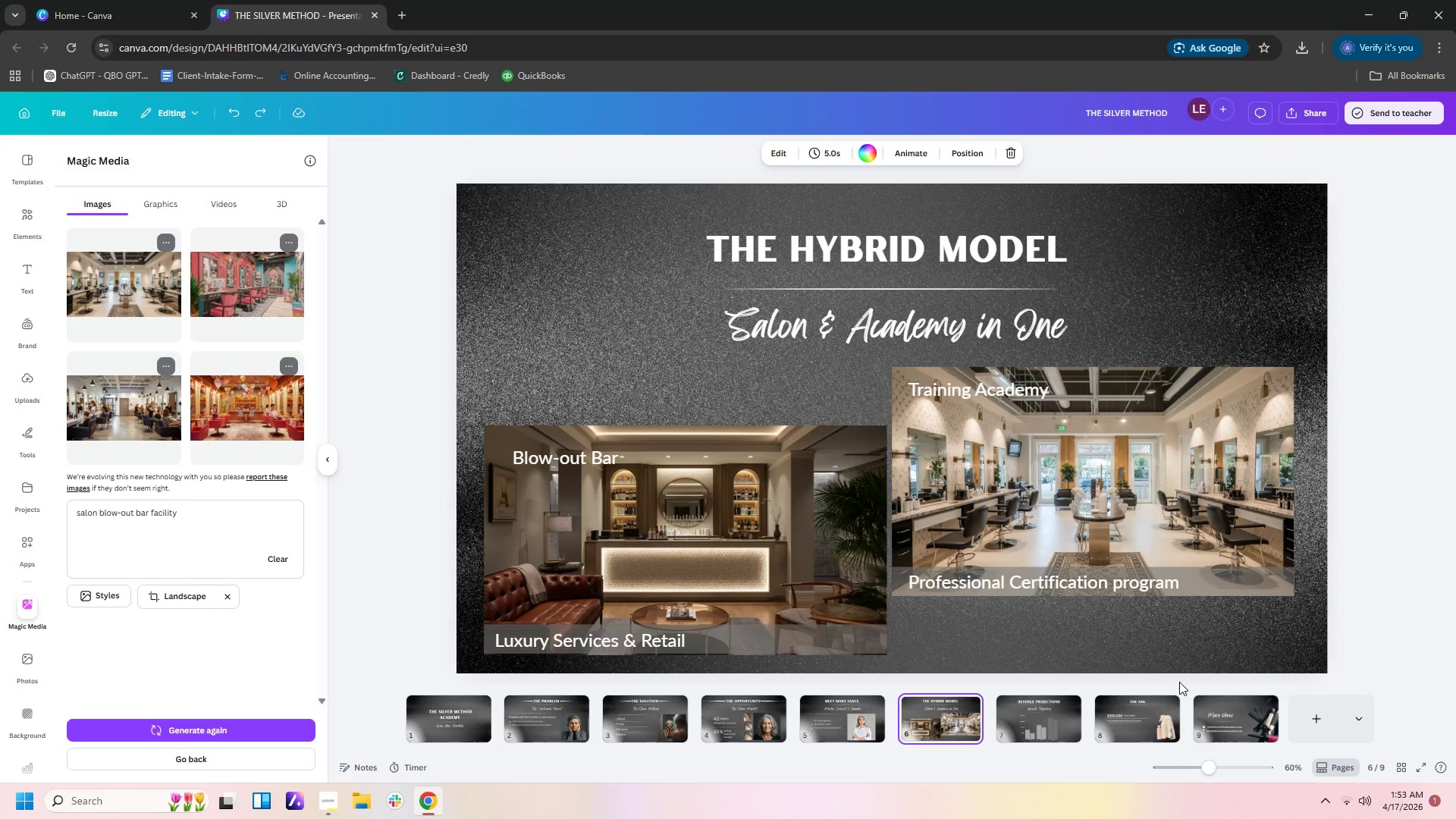 
key(Control+Z)
 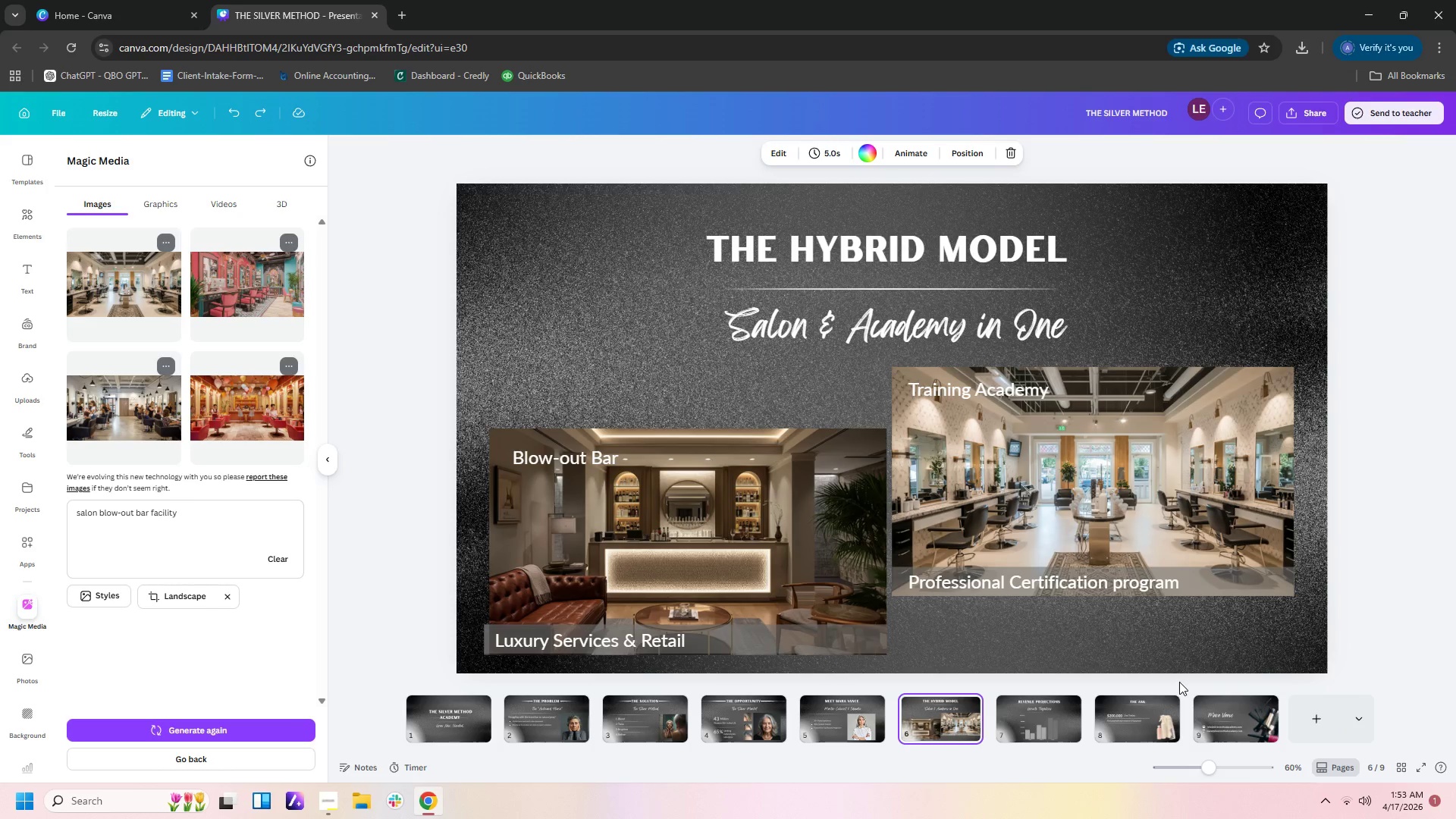 
key(Control+Z)
 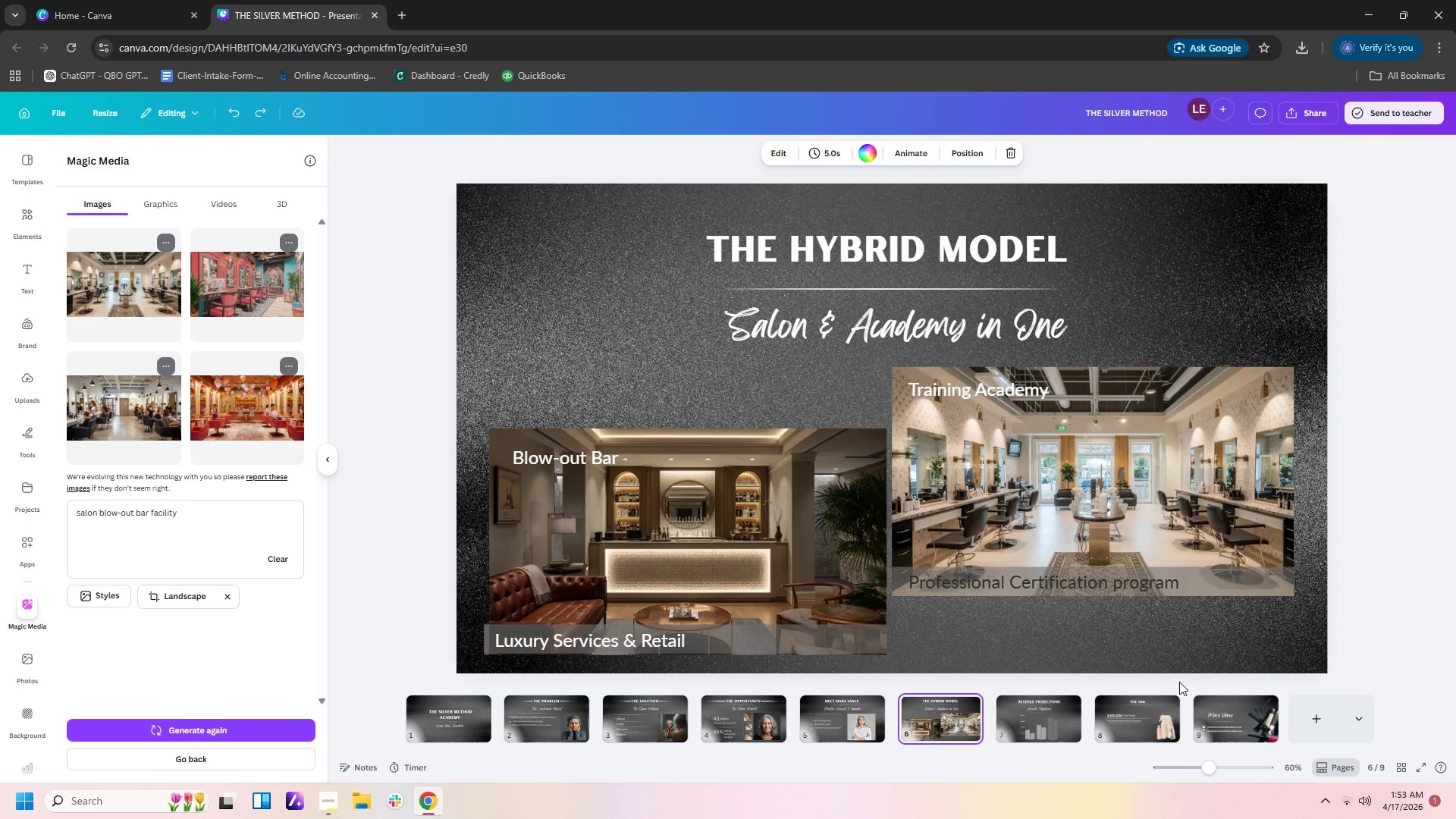 
key(Control+Z)
 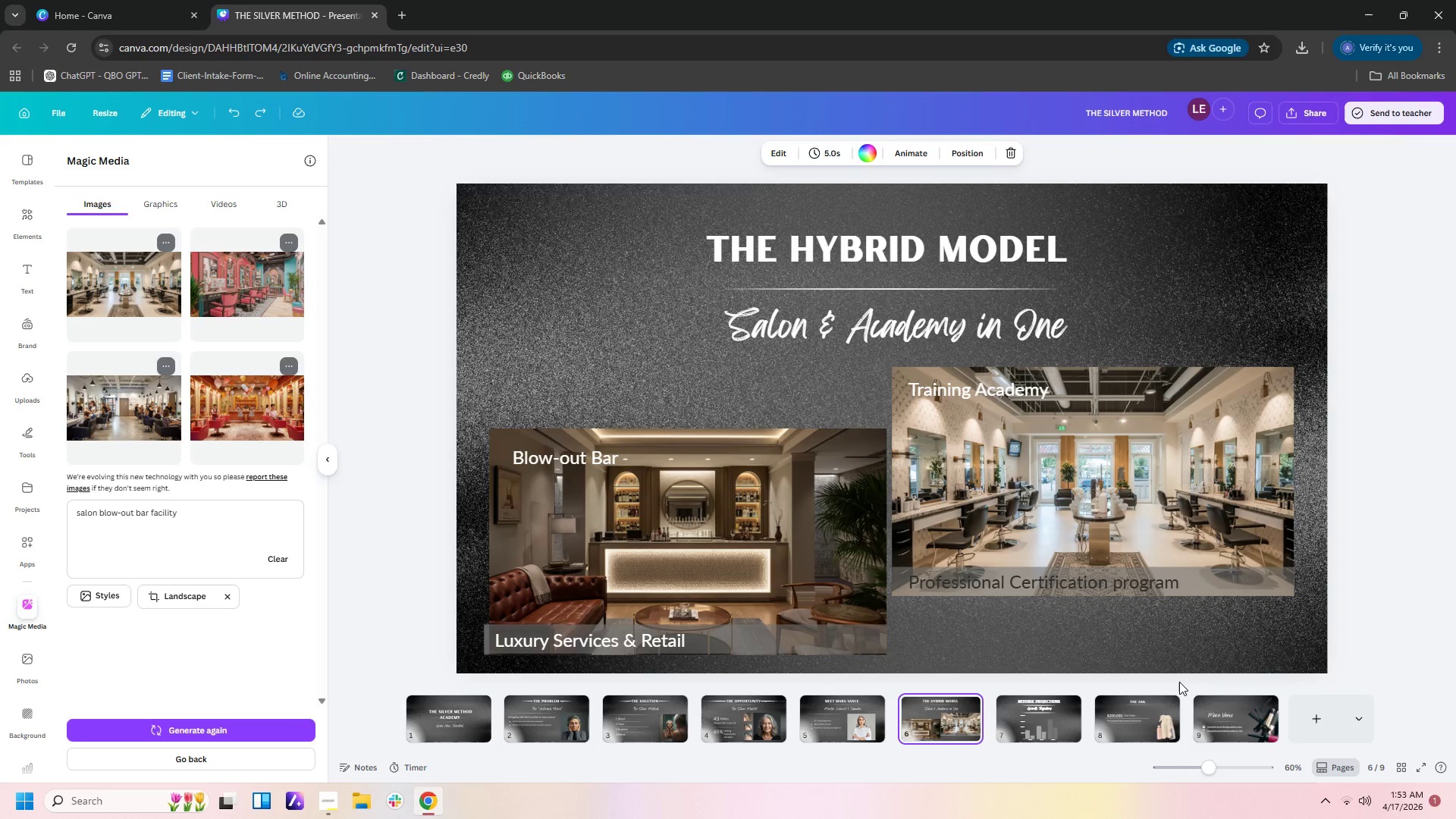 
key(Control+Z)
 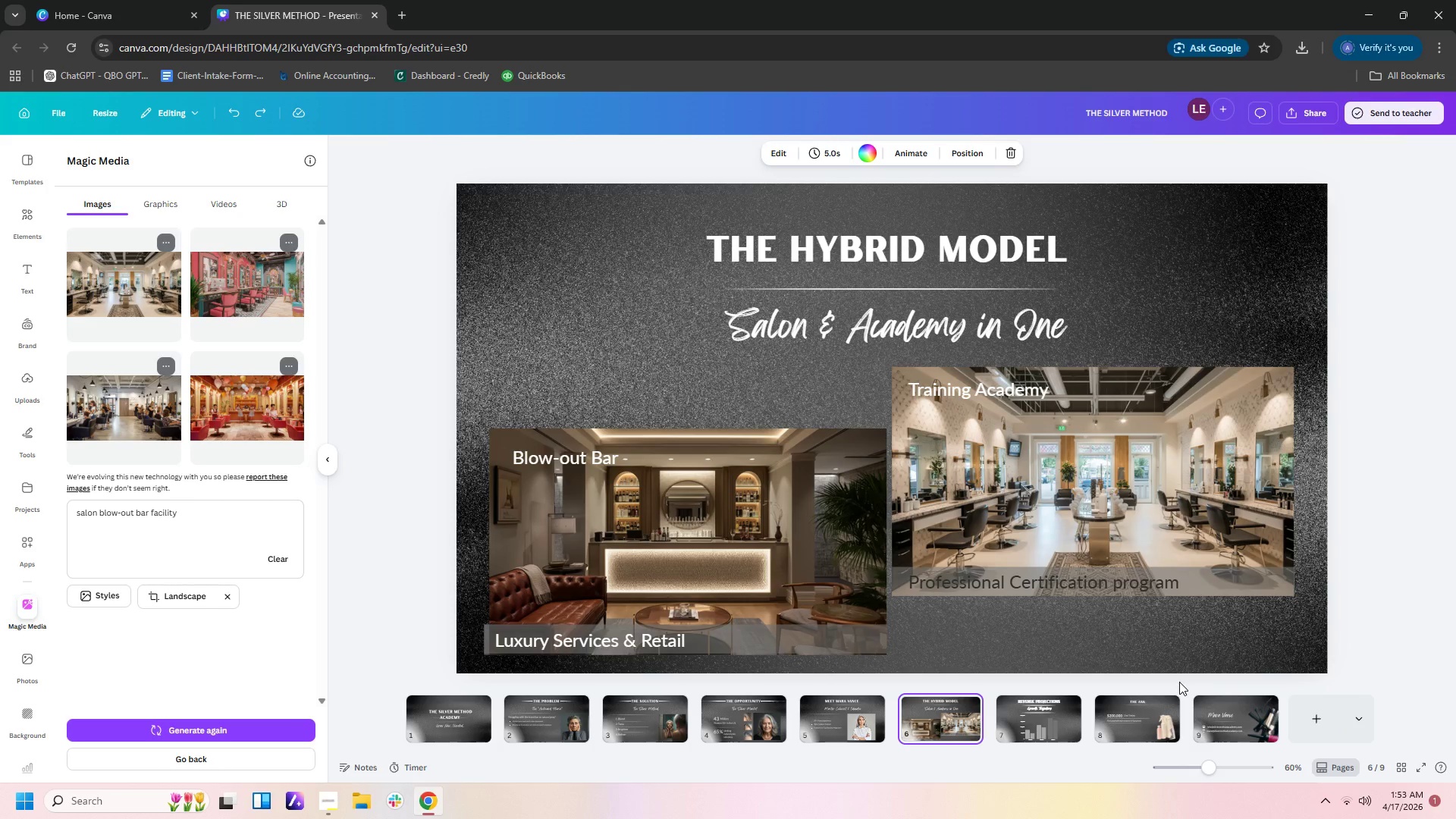 
key(Control+Z)
 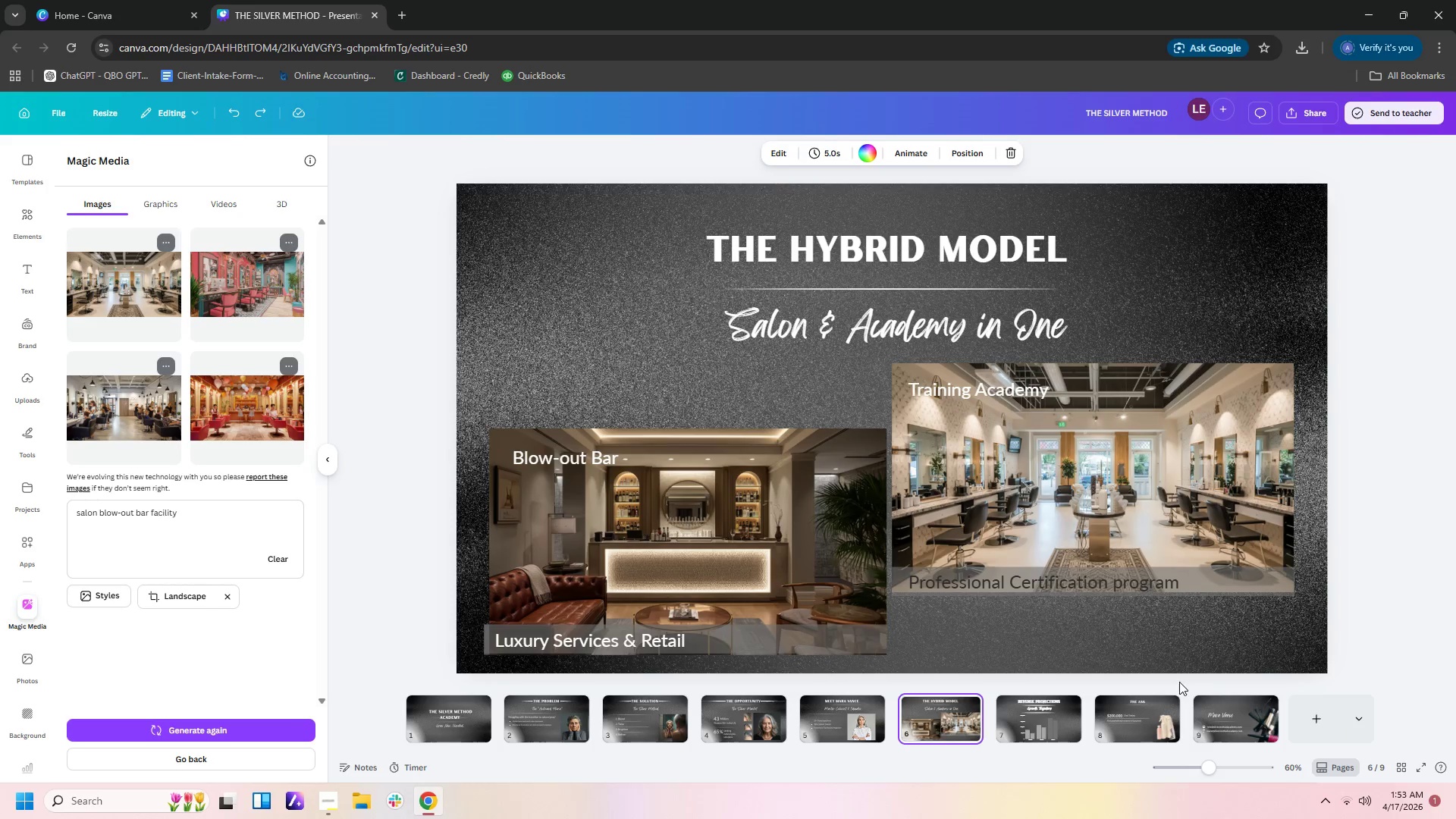 
key(Control+Z)
 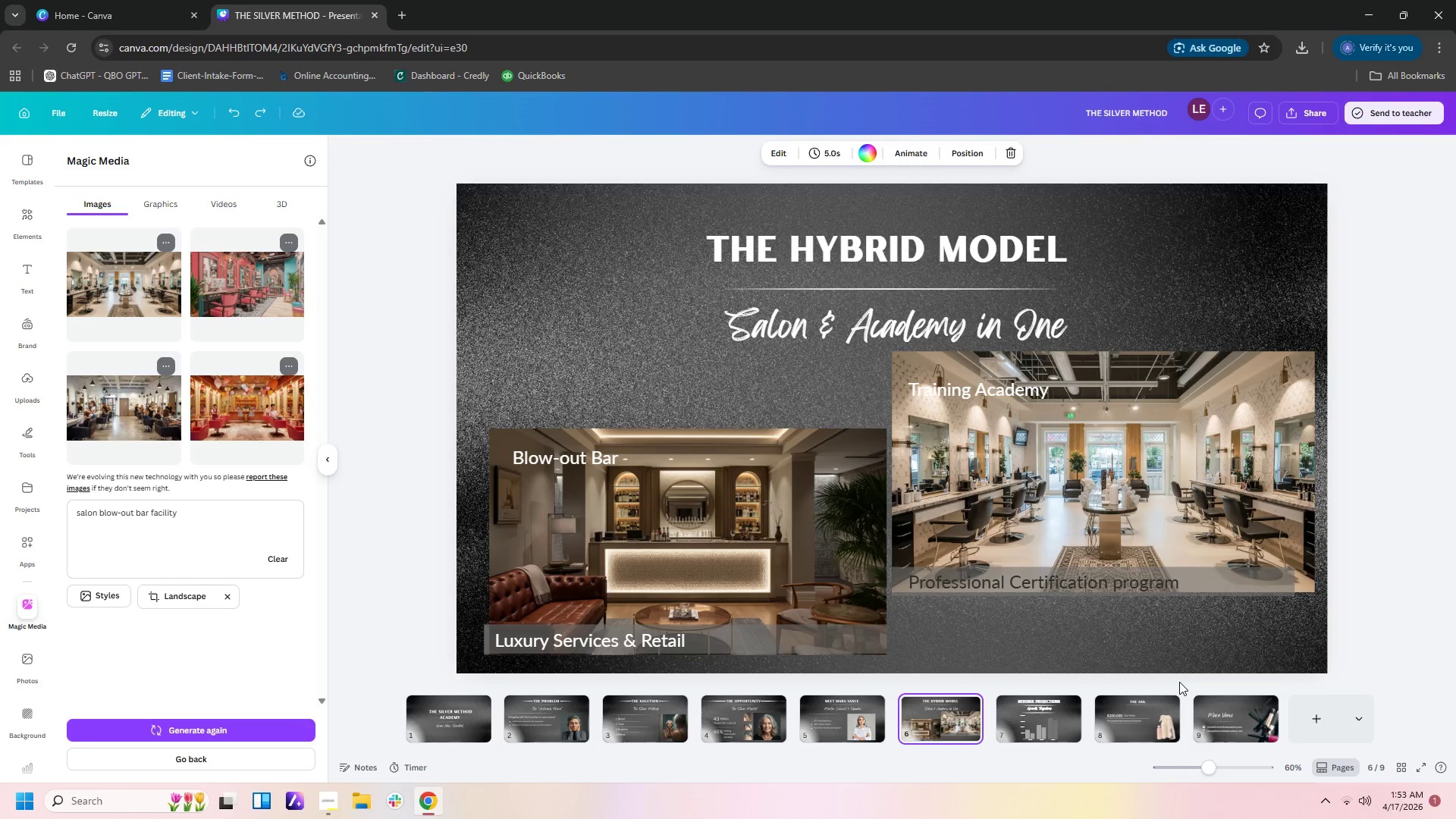 
key(Control+Z)
 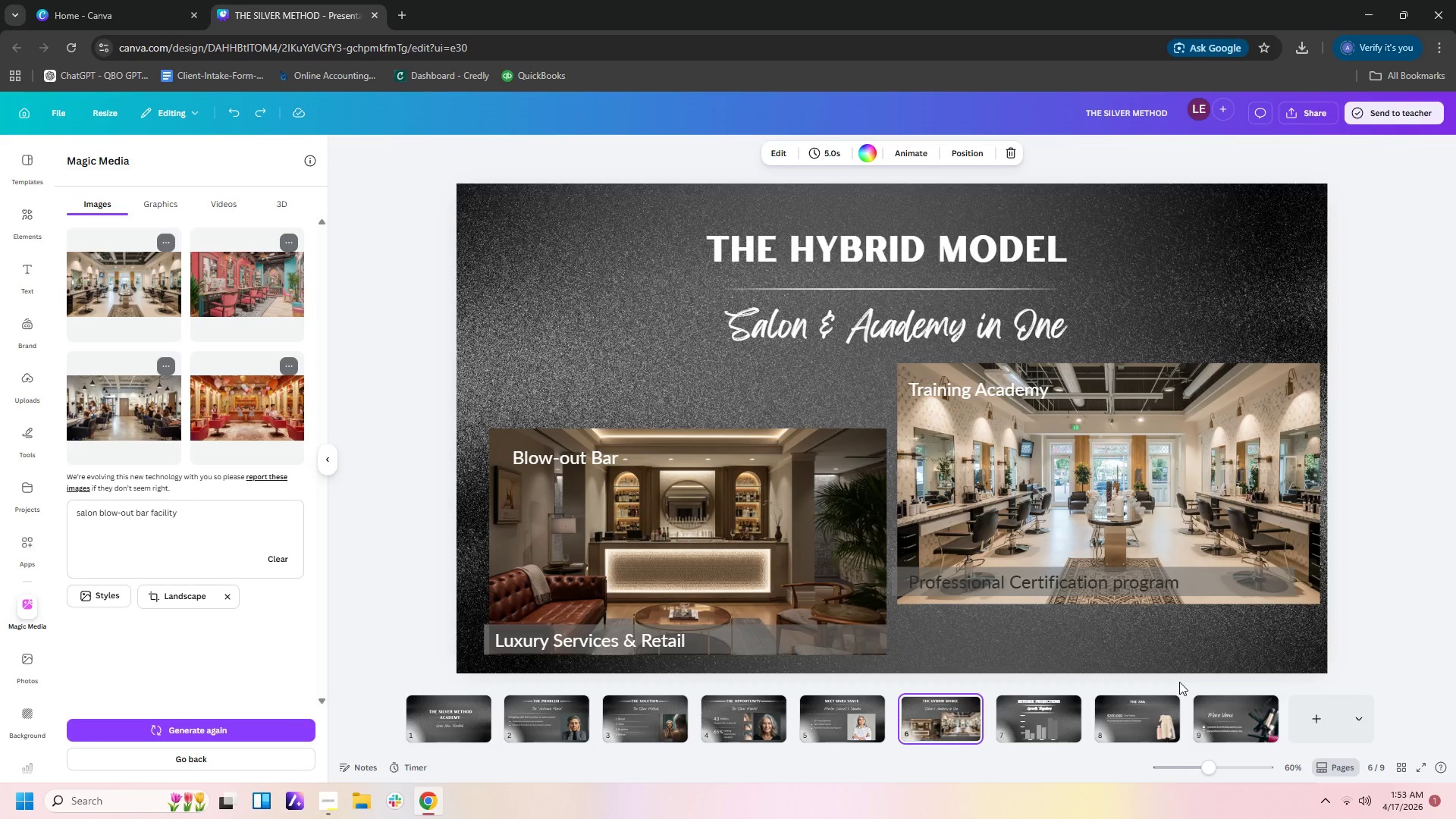 
key(Control+Z)
 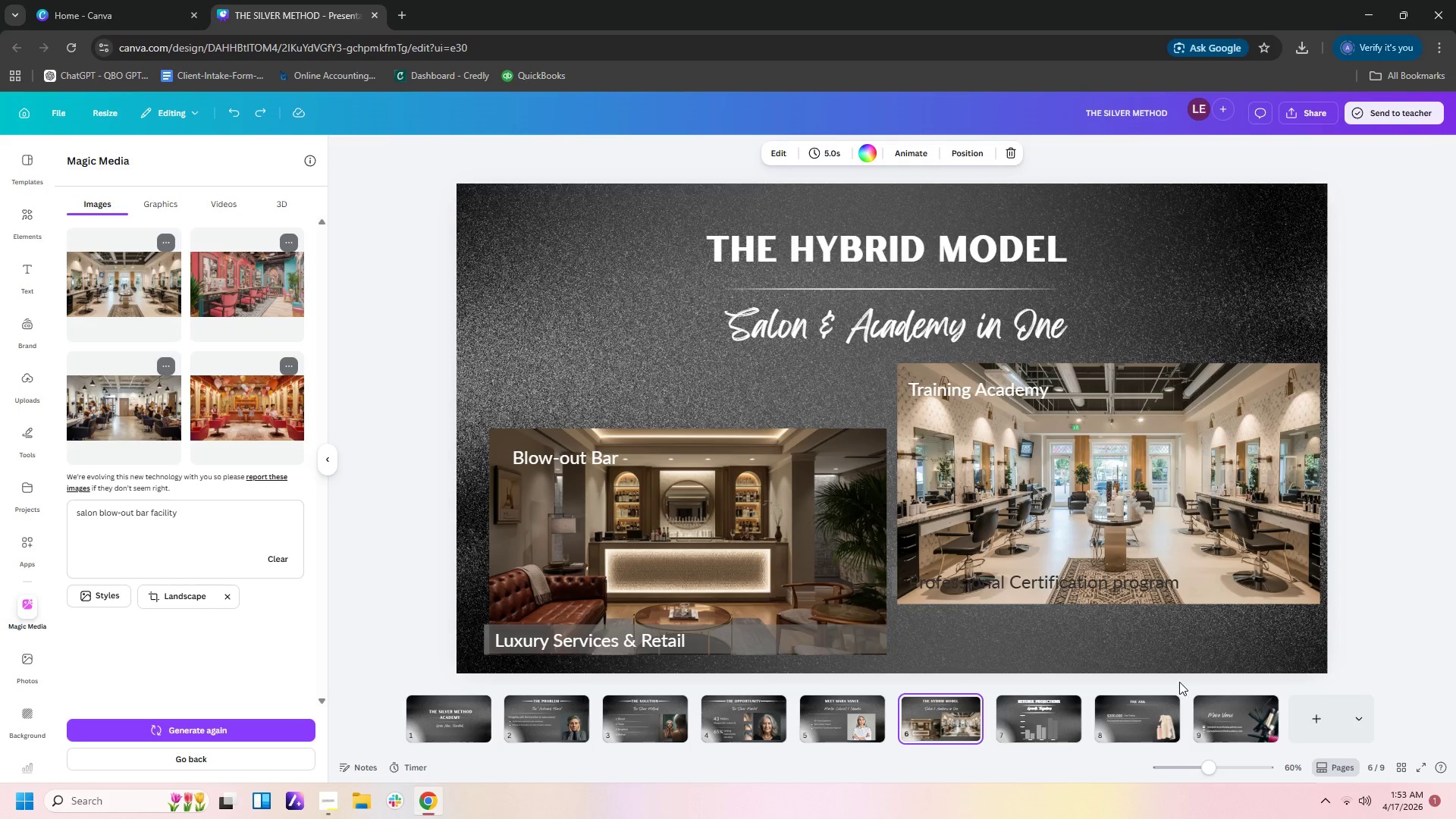 
key(Control+Z)
 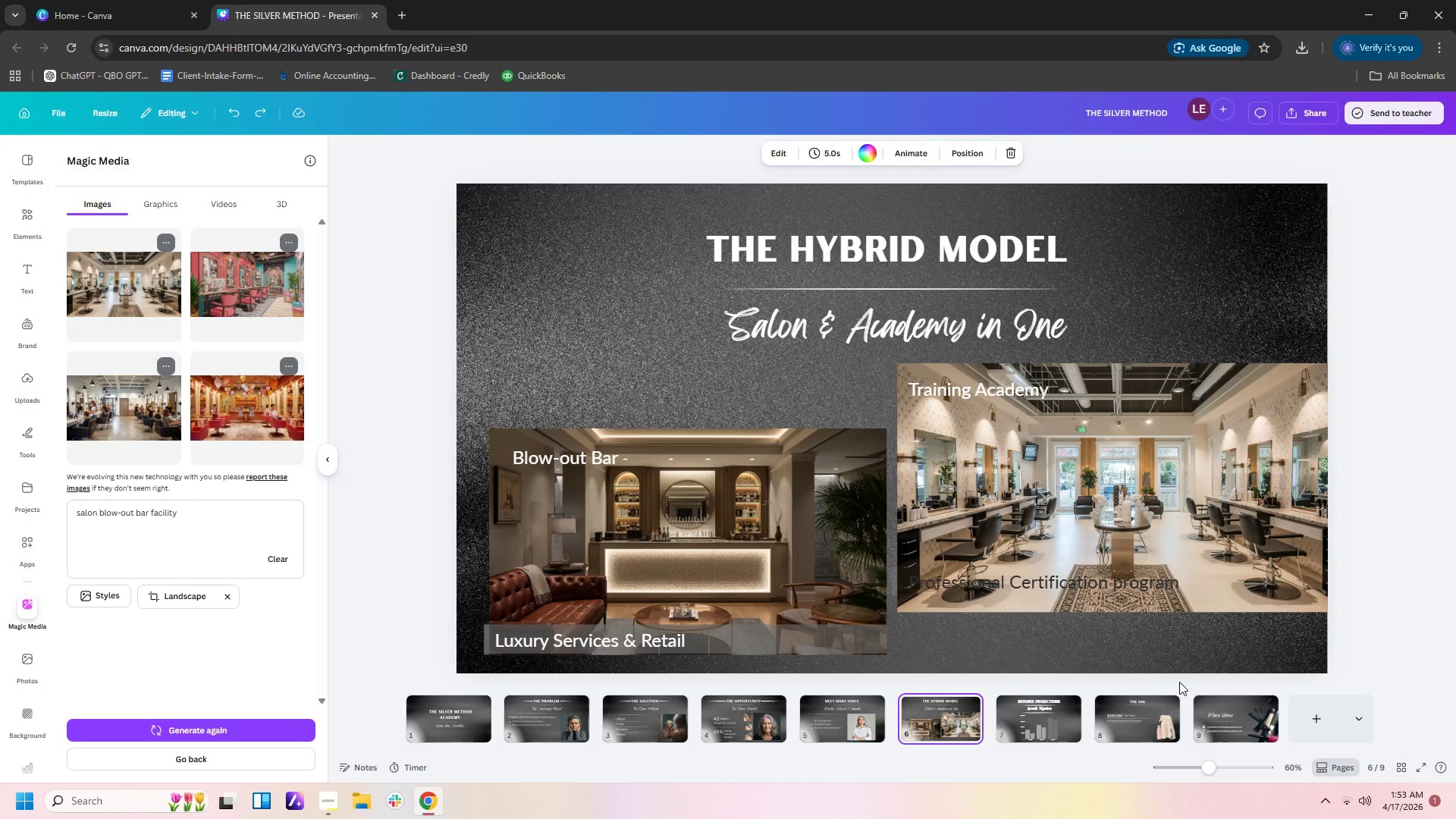 
key(Control+Z)
 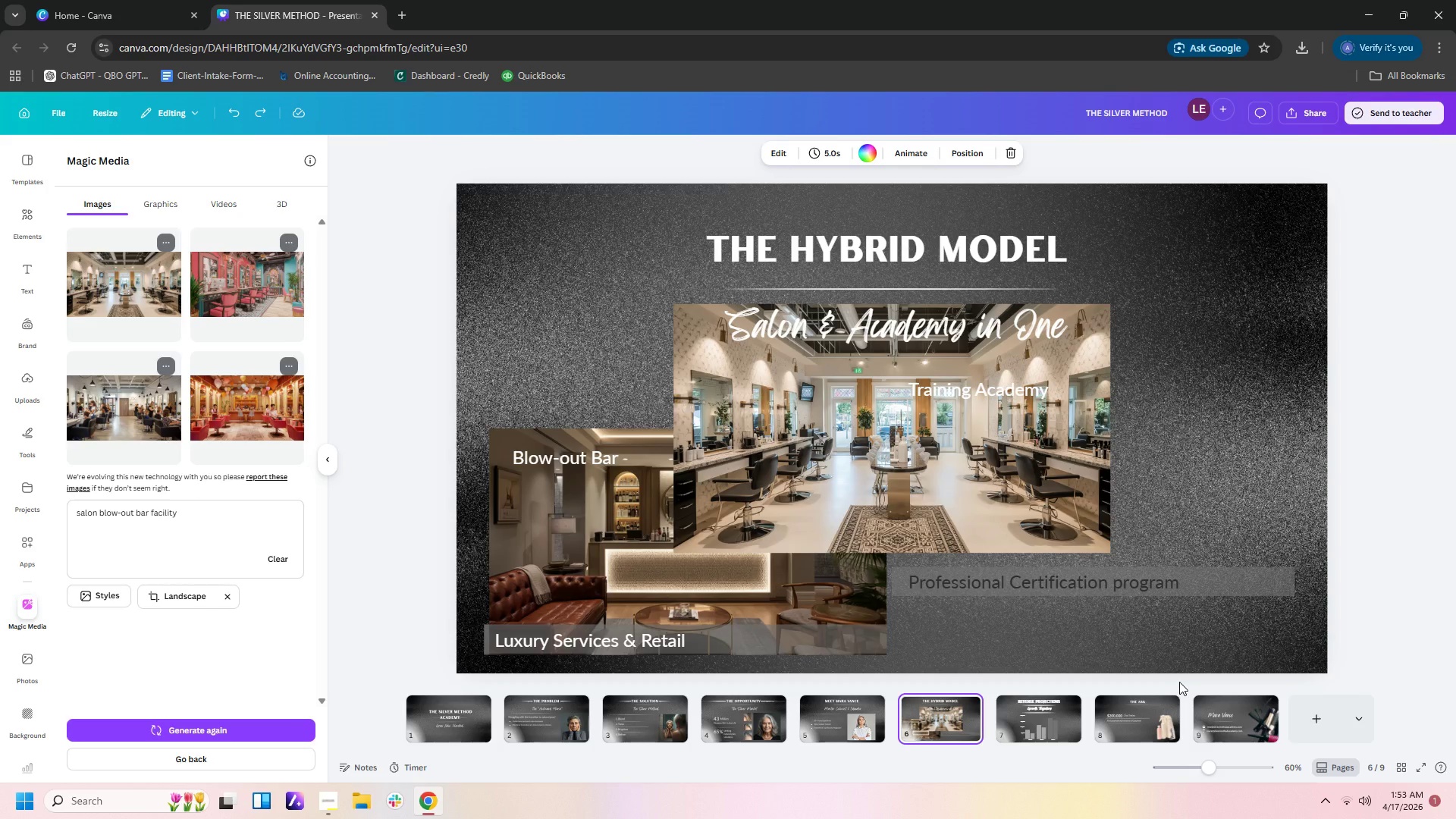 
key(Control+Z)
 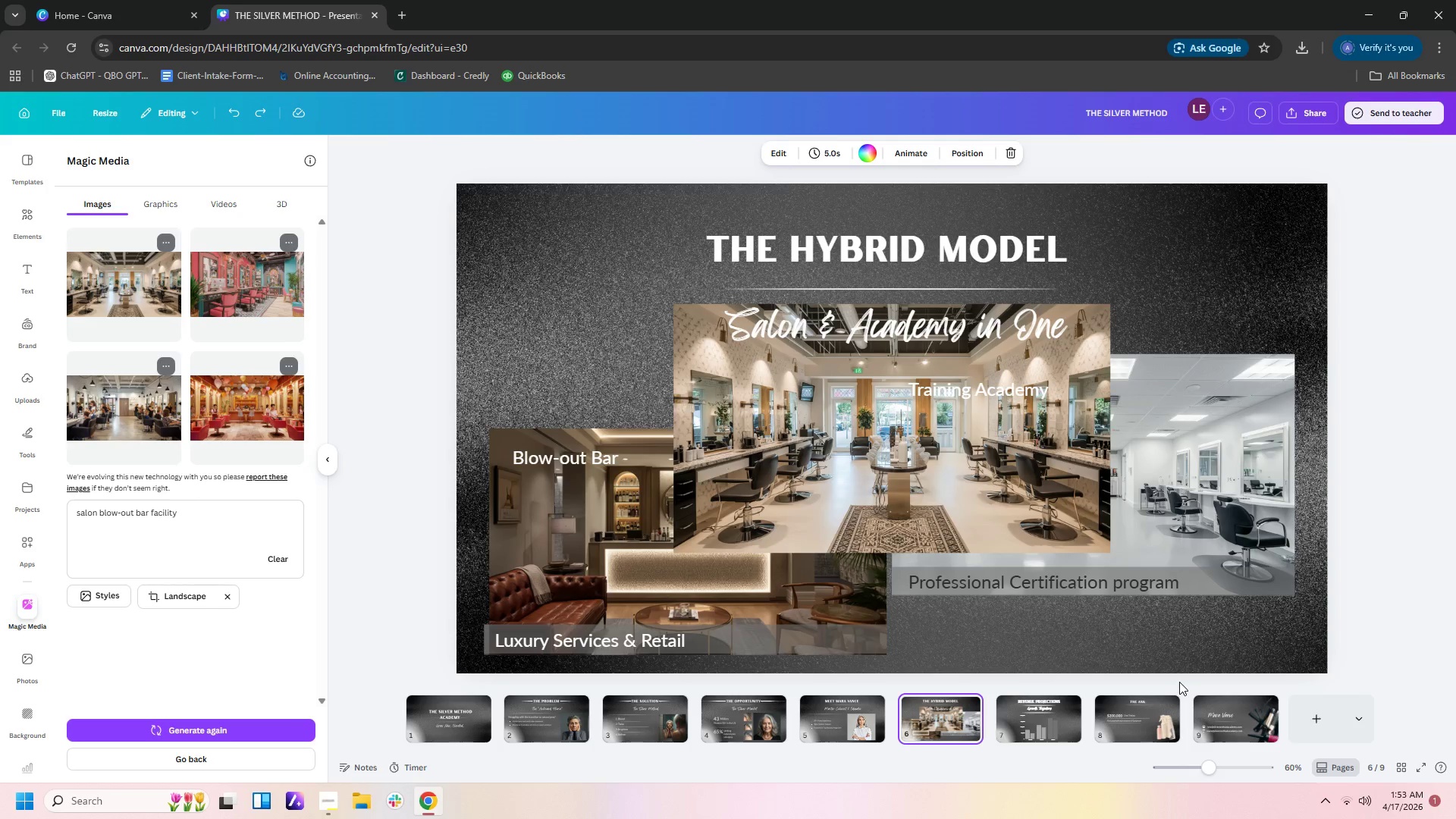 
key(Control+Z)
 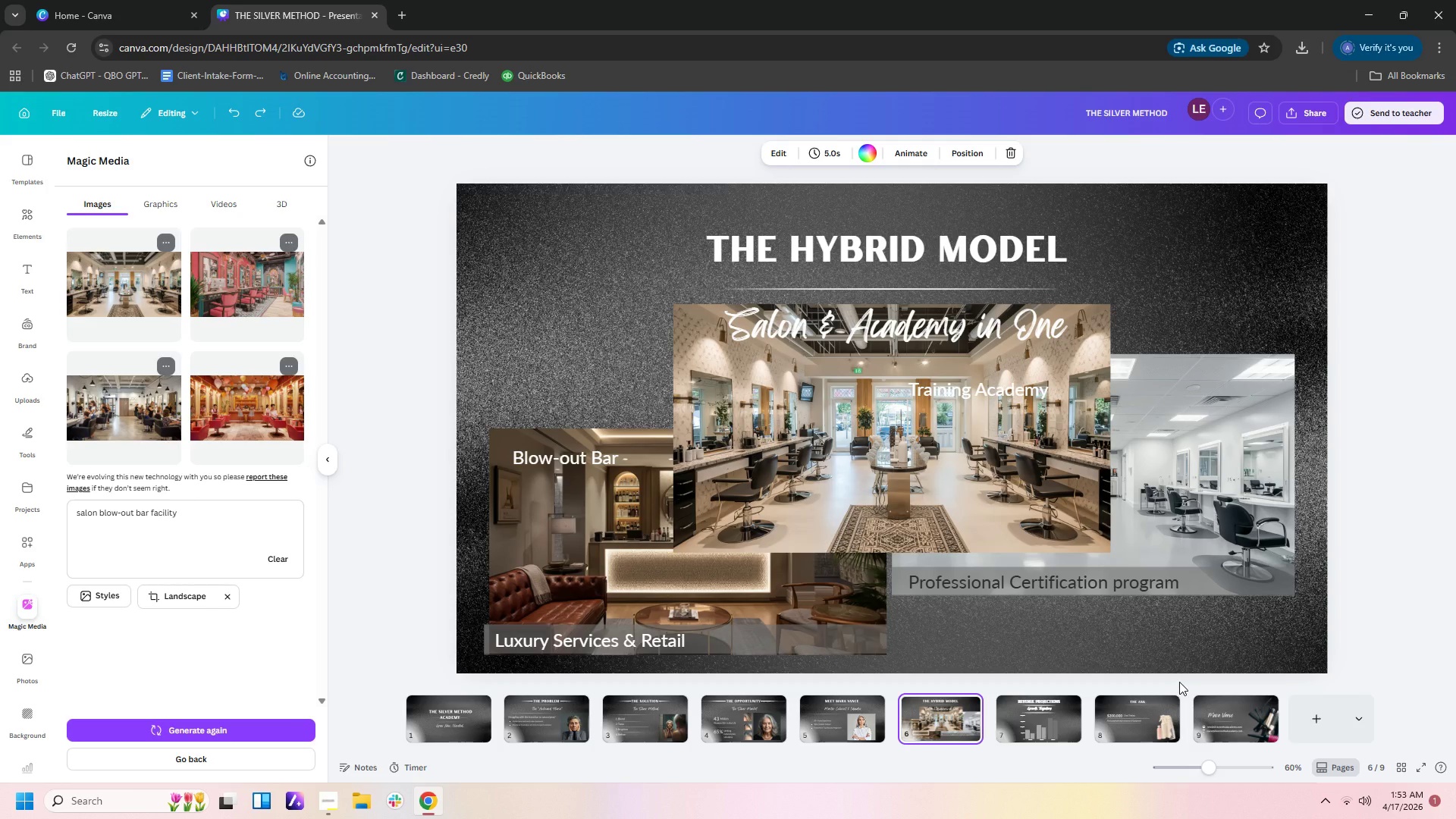 
key(Control+Z)
 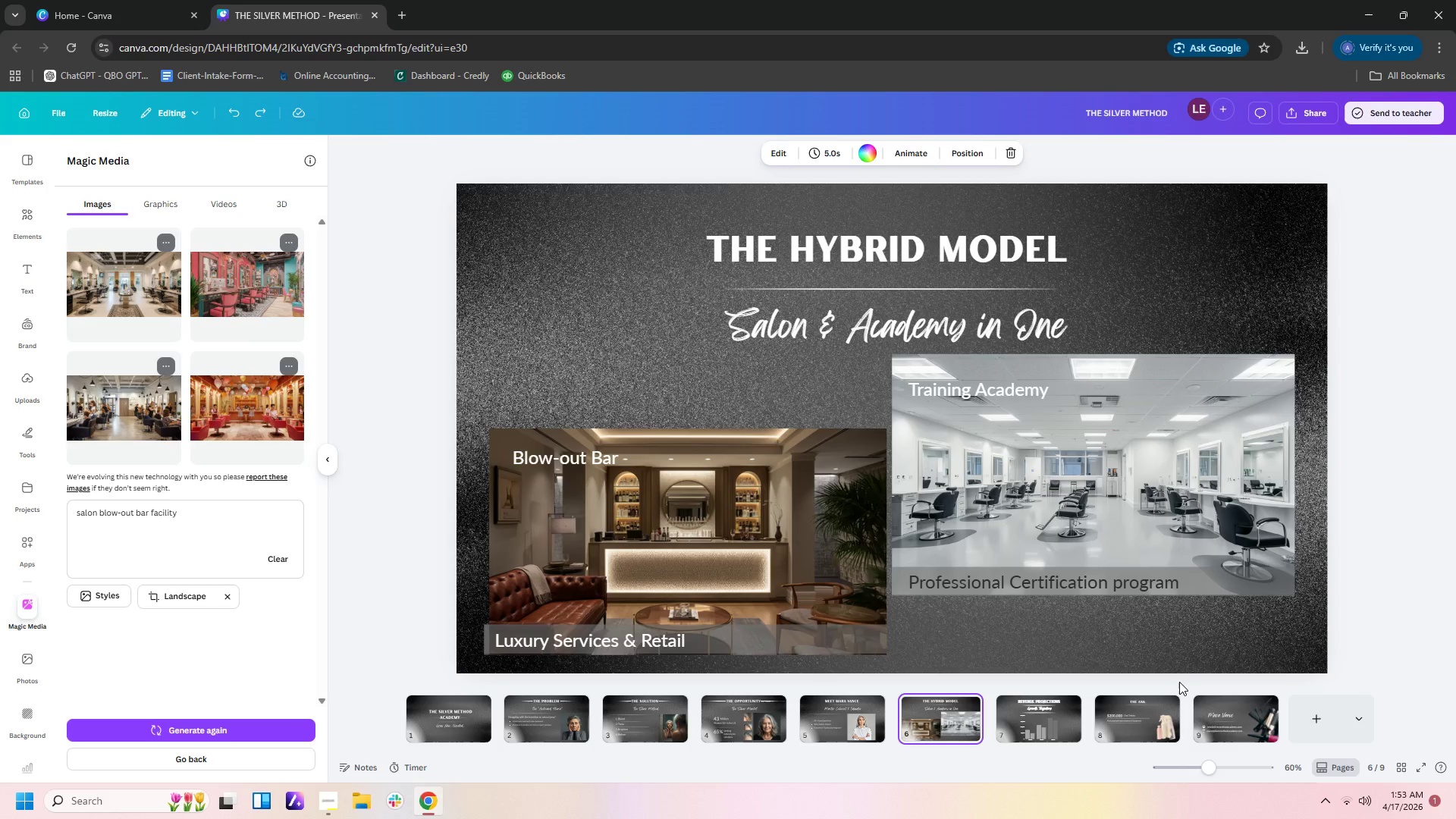 
key(Control+Z)
 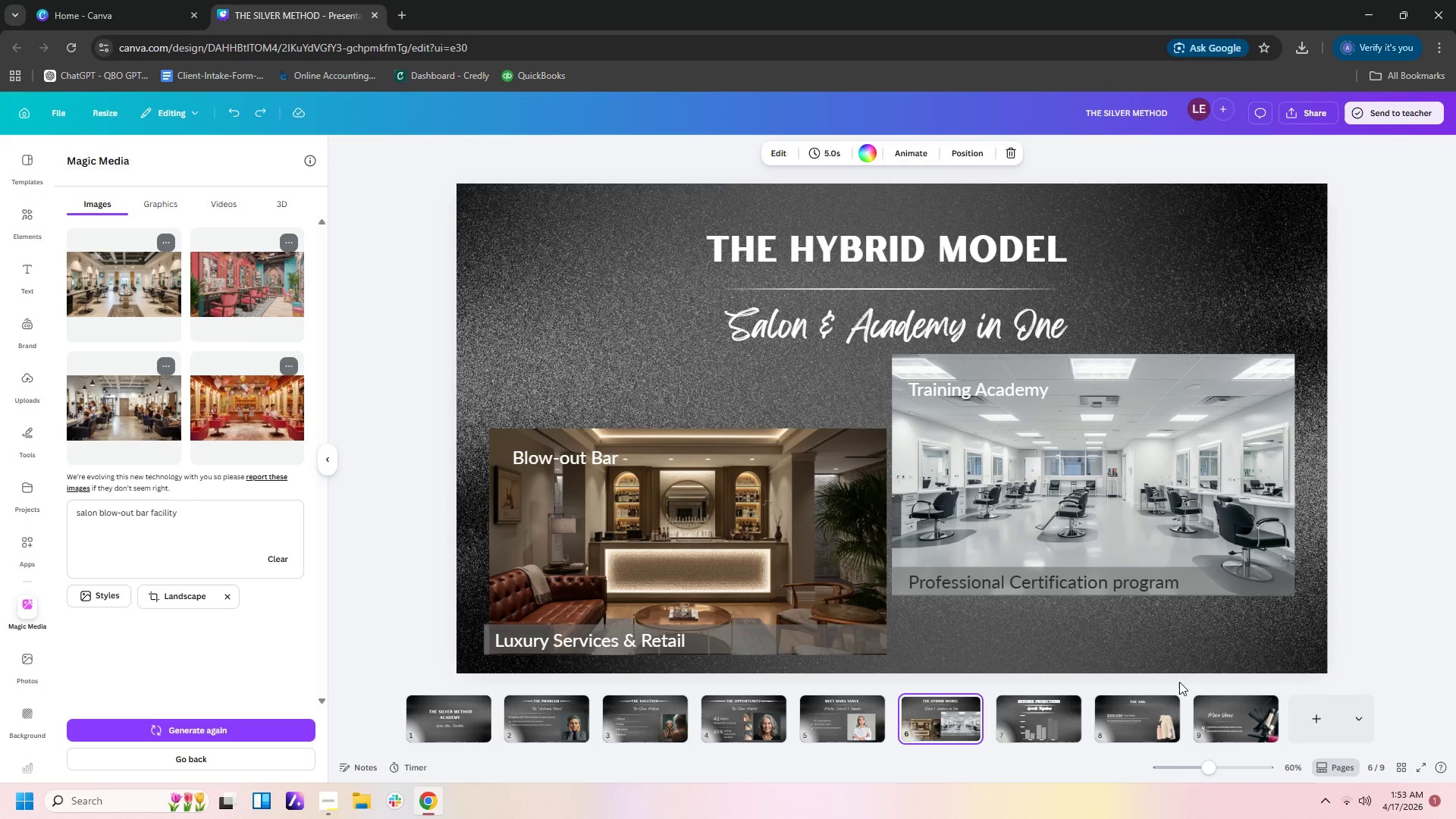 
key(Control+Z)
 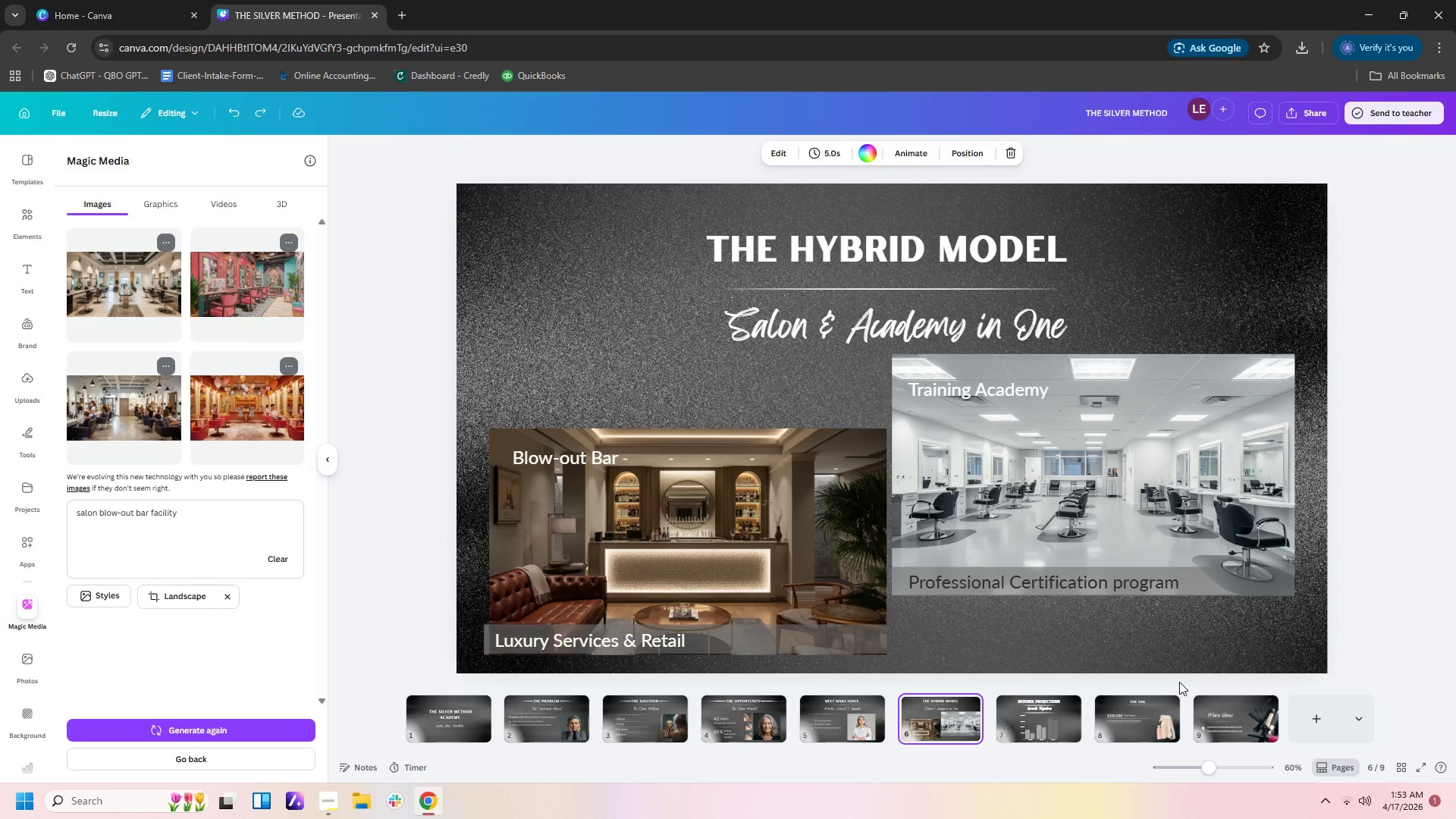 
key(Control+Z)
 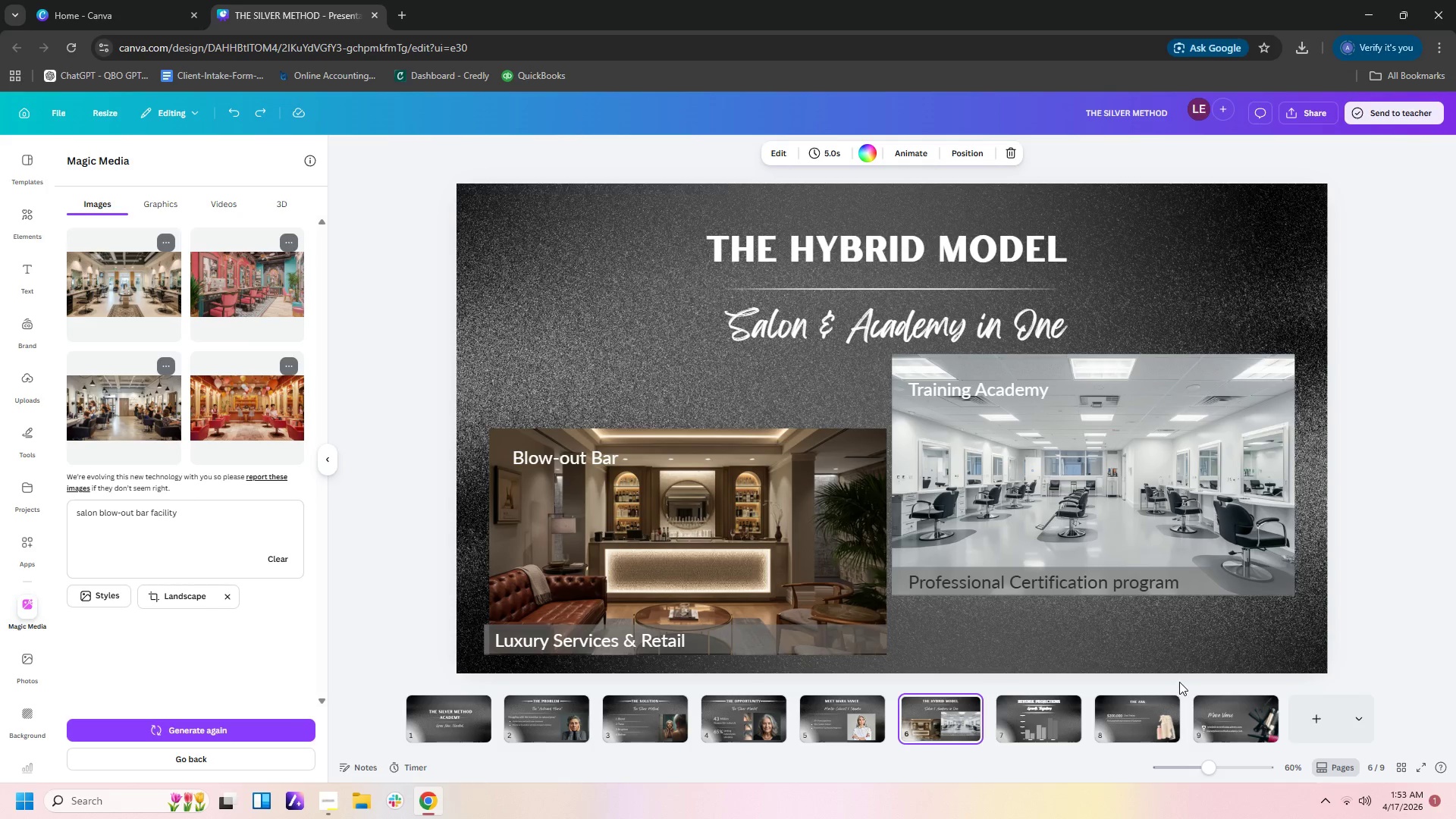 
key(Control+Z)
 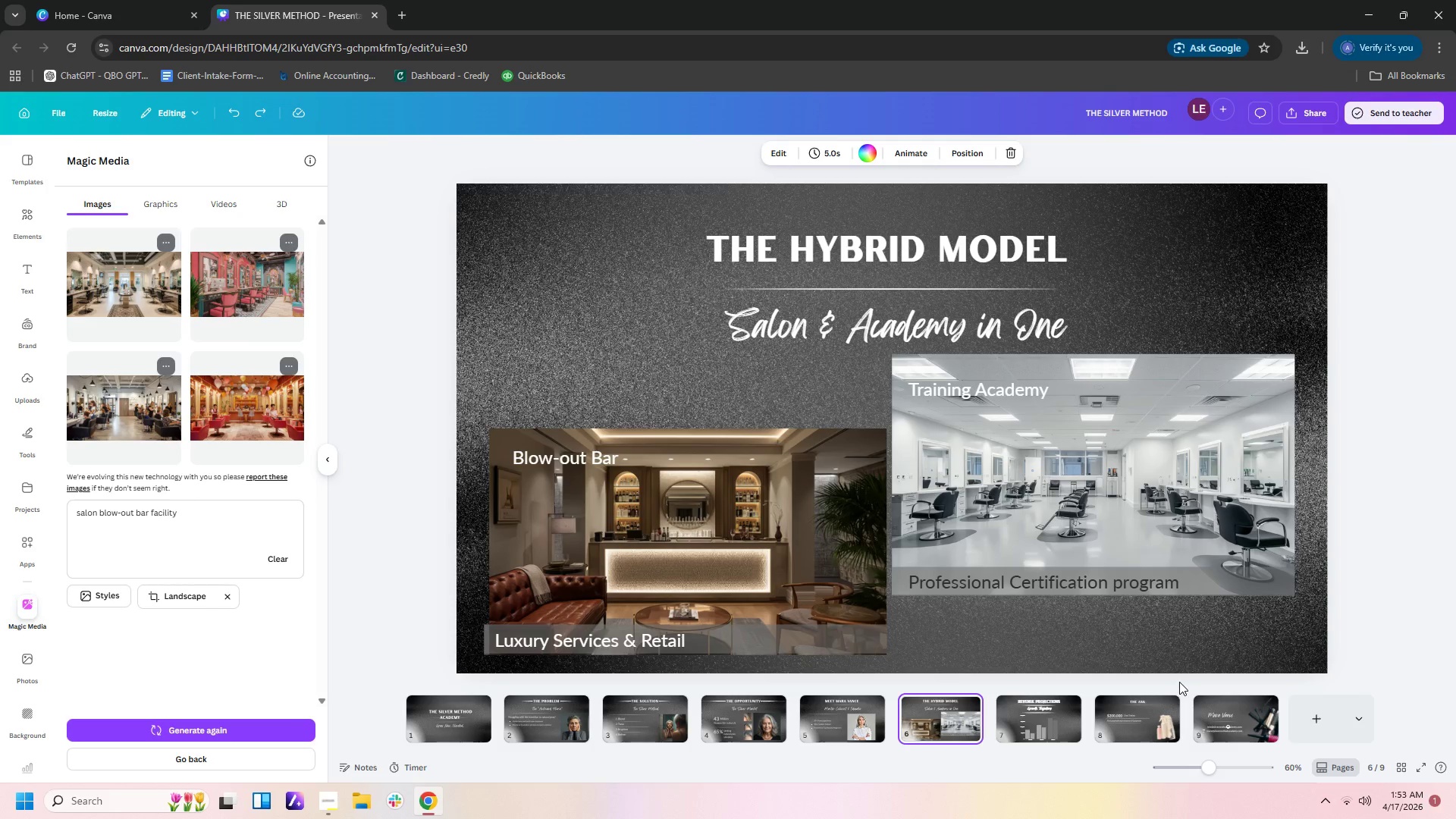 
key(Control+Z)
 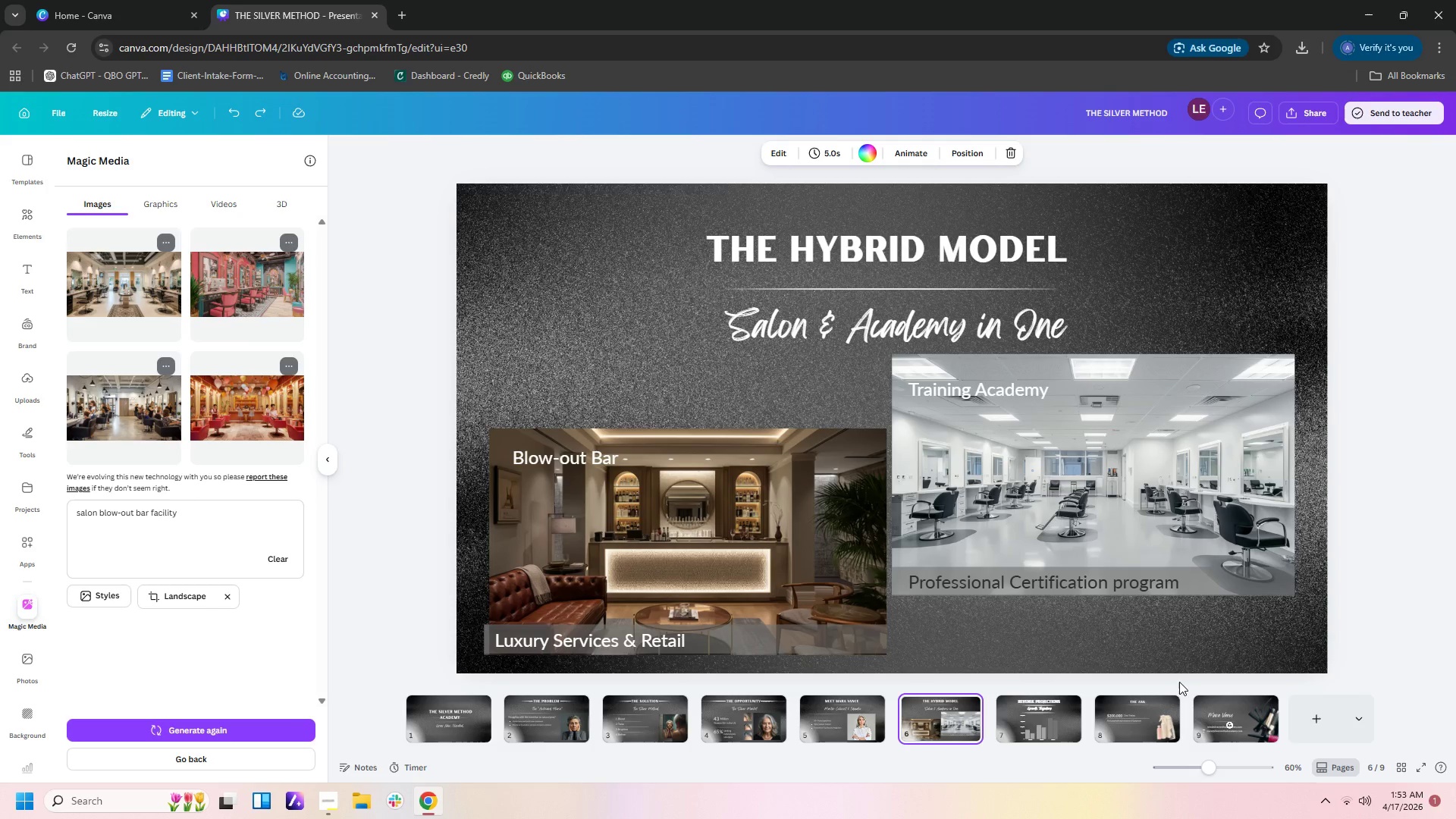 
key(Control+Z)
 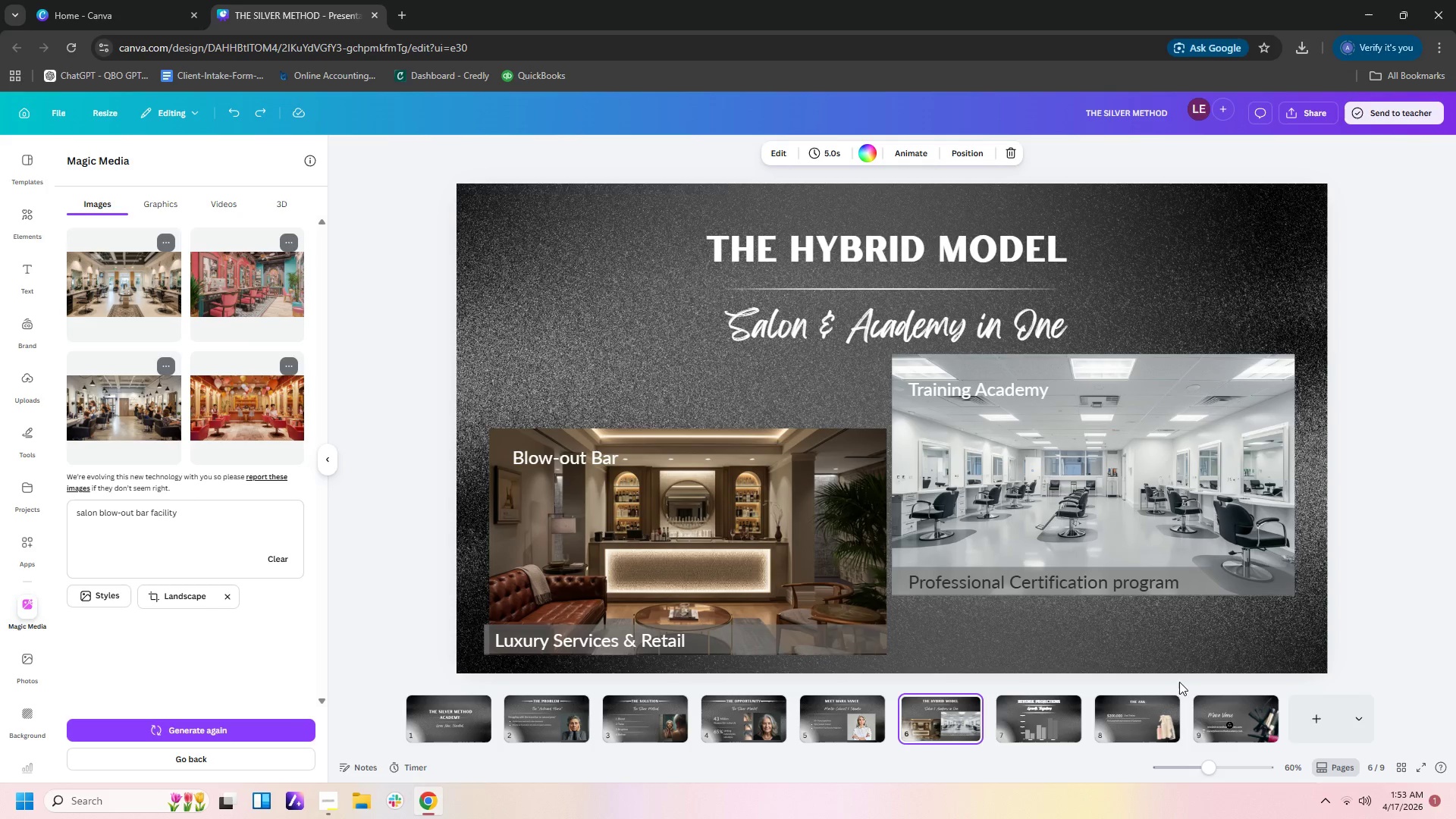 
key(Control+Z)
 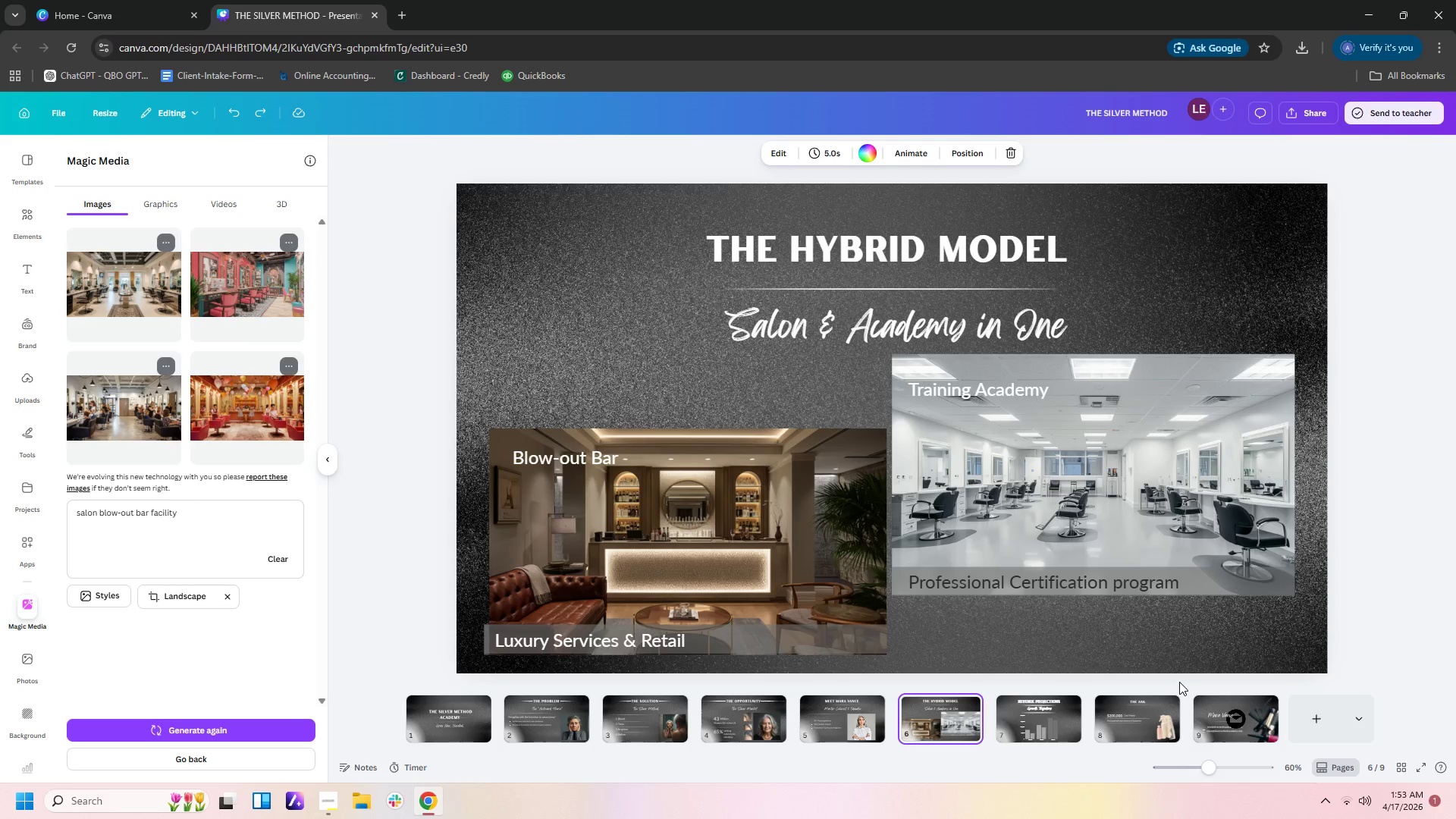 
key(Control+Z)
 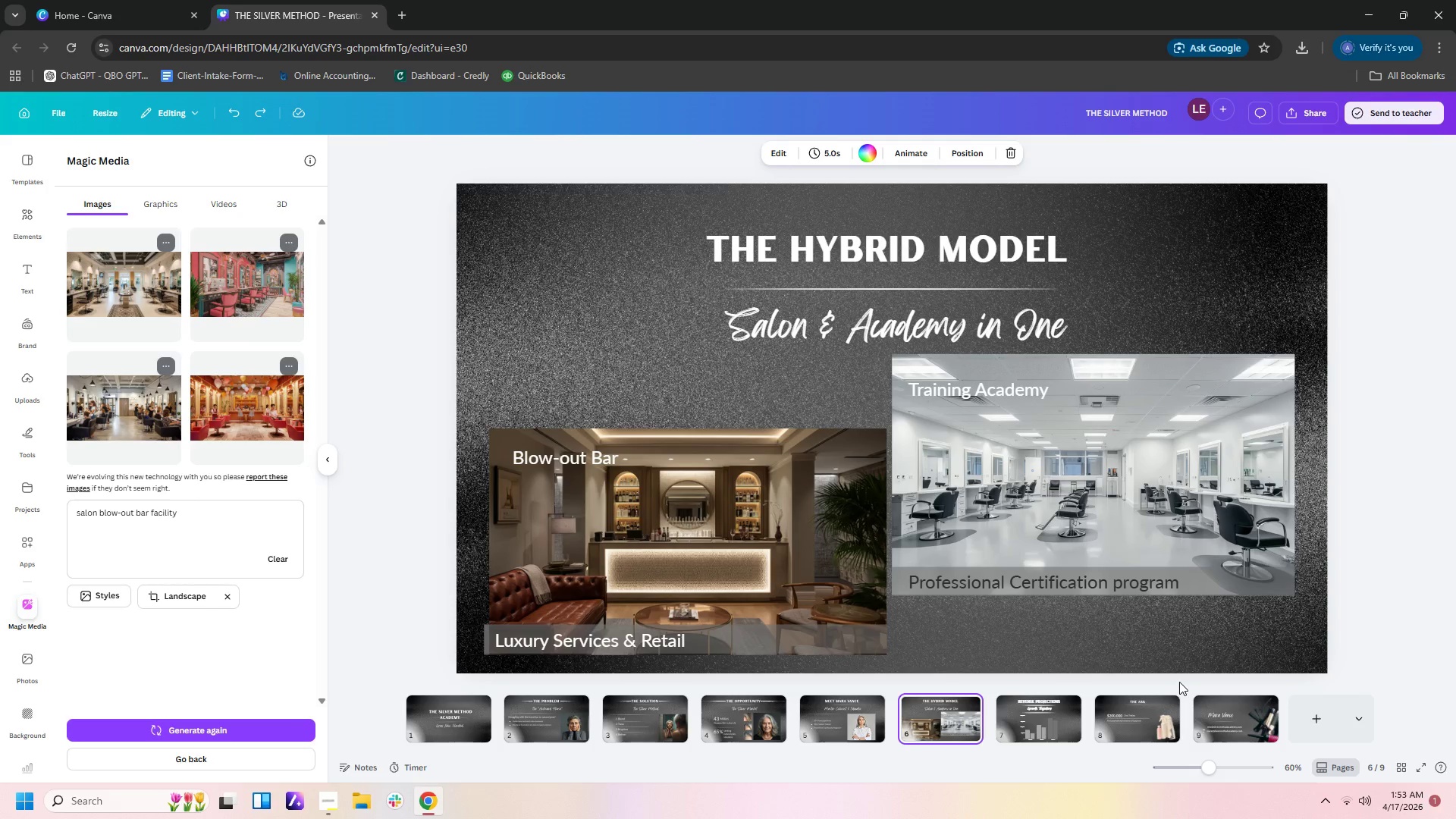 
key(Control+Z)
 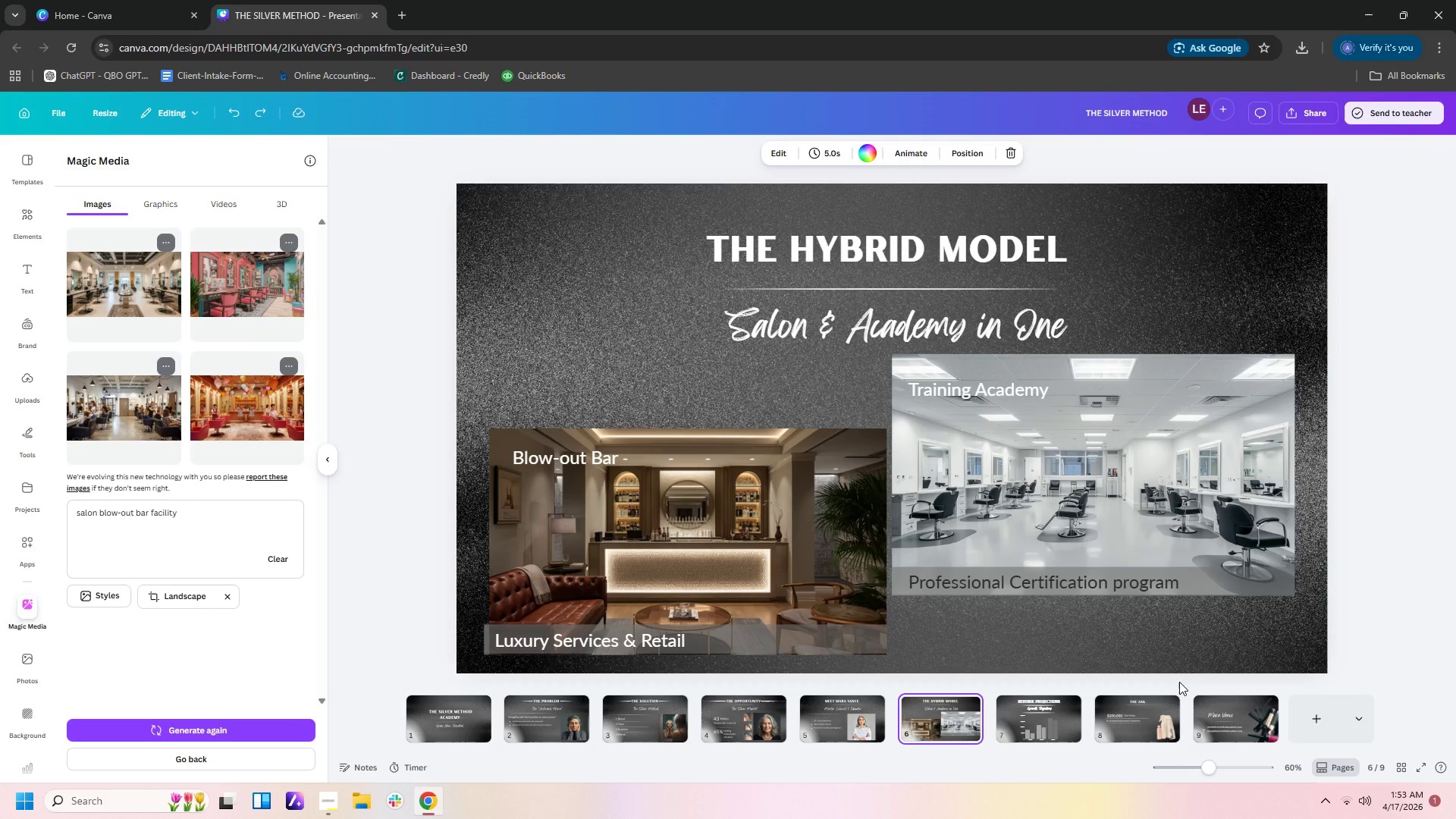 
key(Control+Z)
 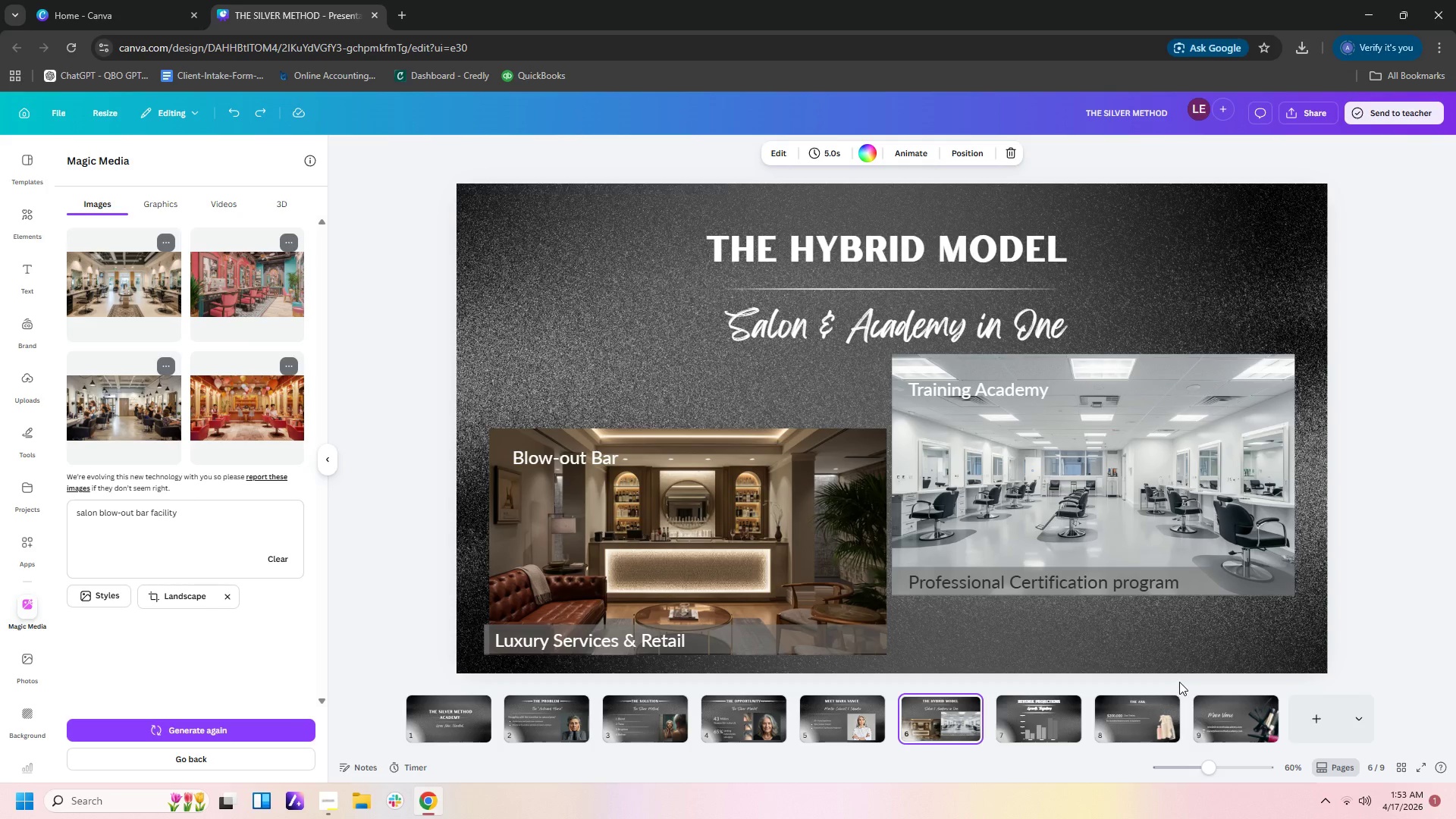 
key(Control+Z)
 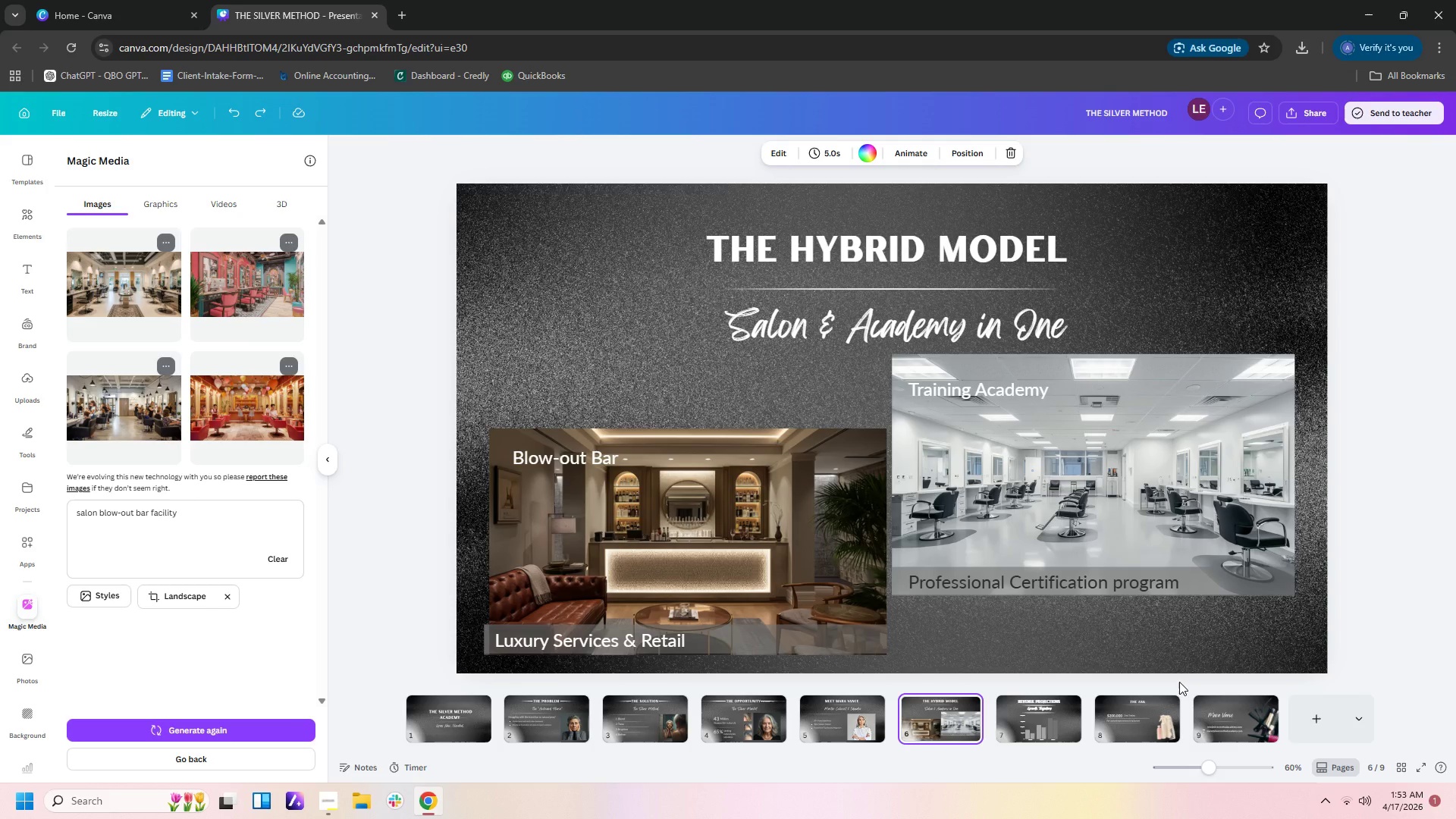 
key(Control+Z)
 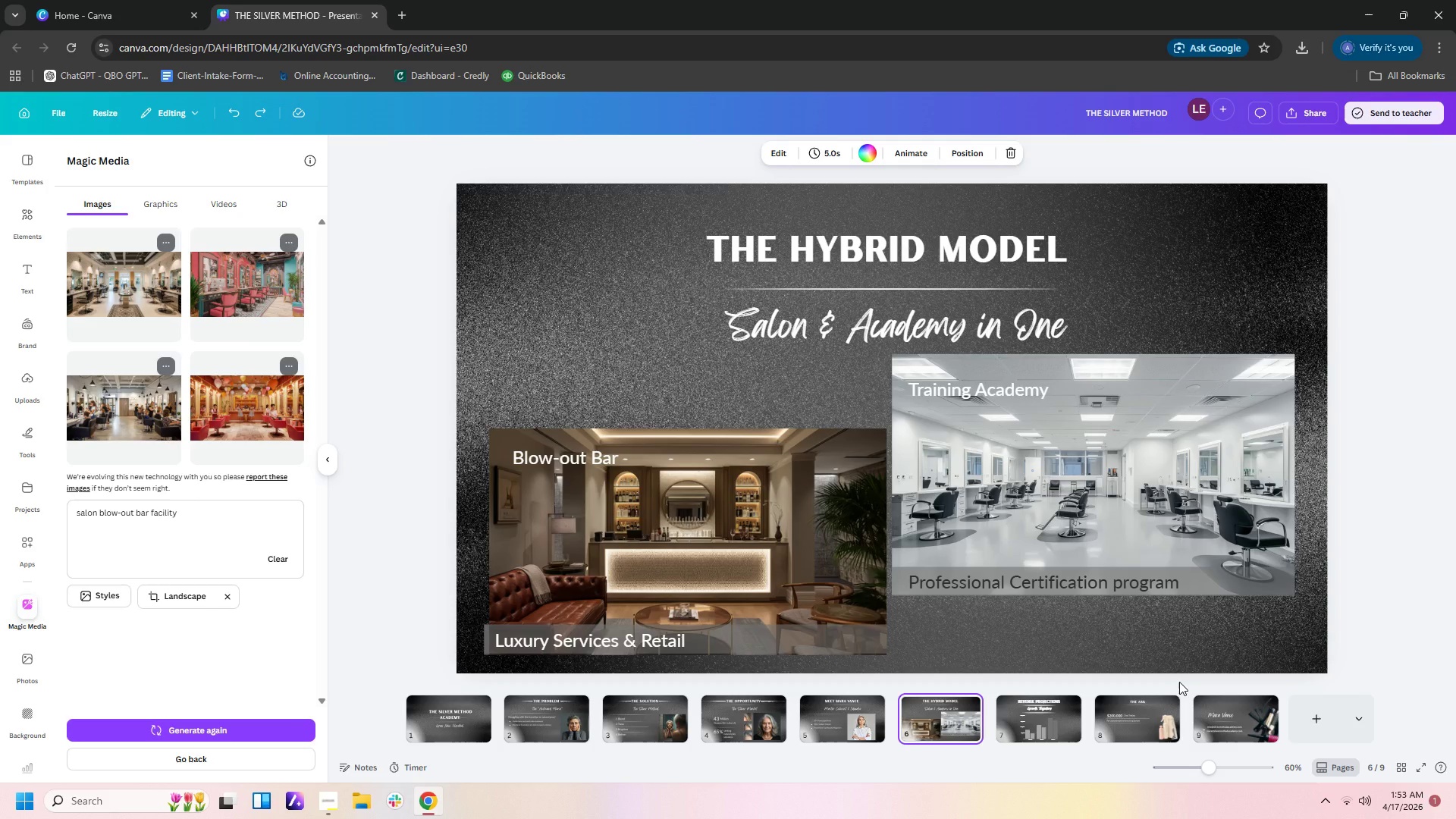 
key(Control+Z)
 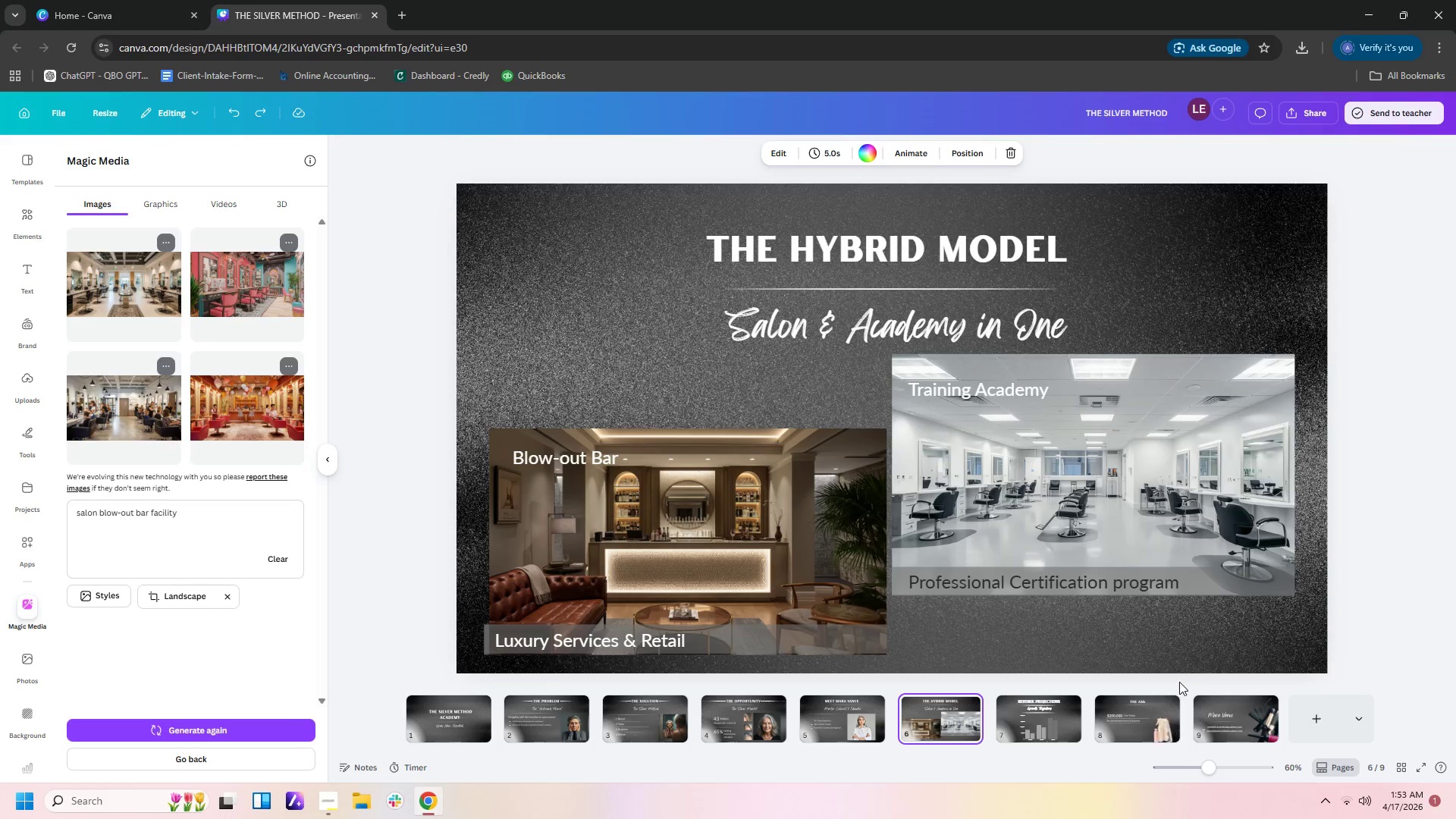 
key(Control+Z)
 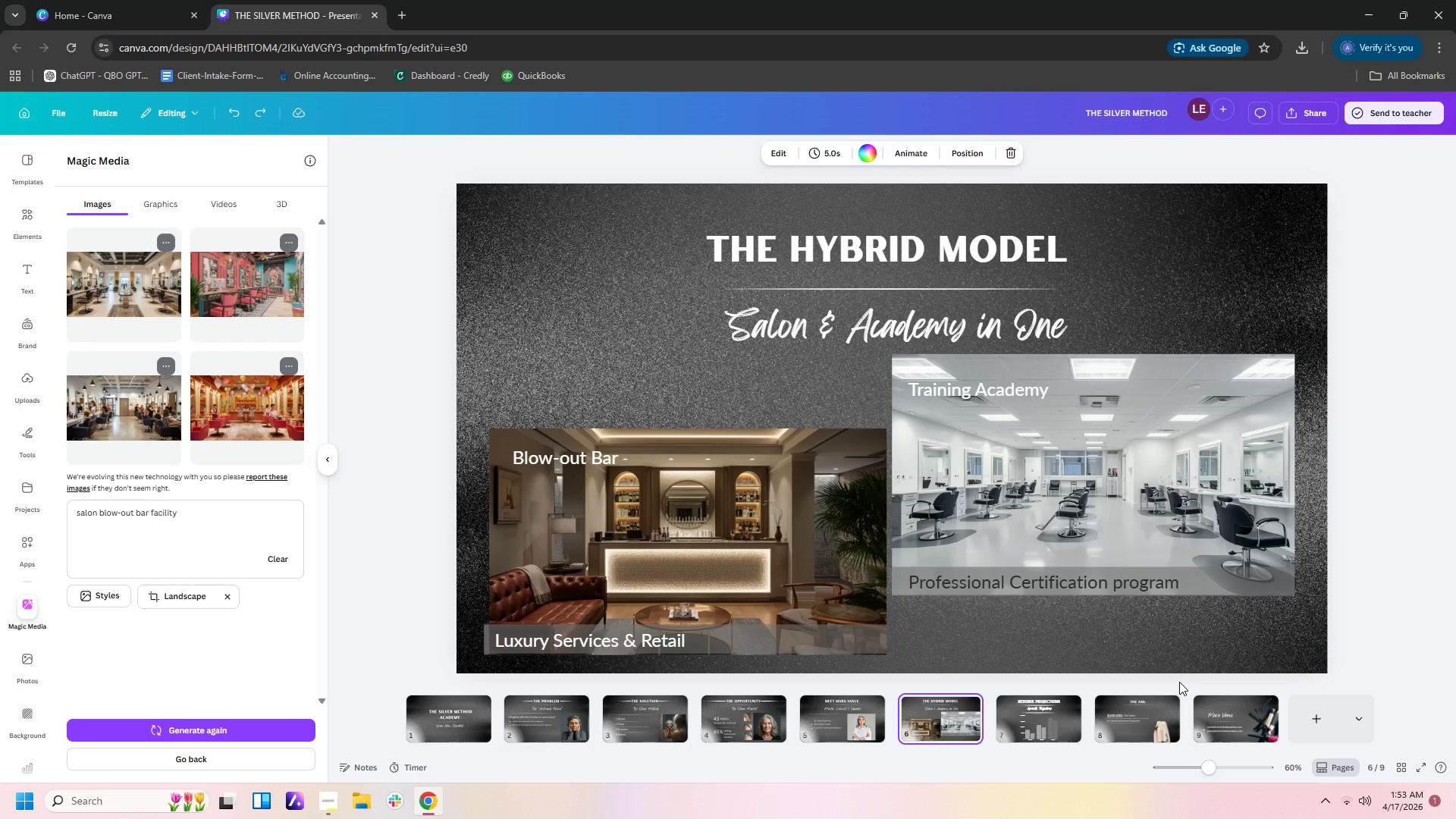 
key(Control+Z)
 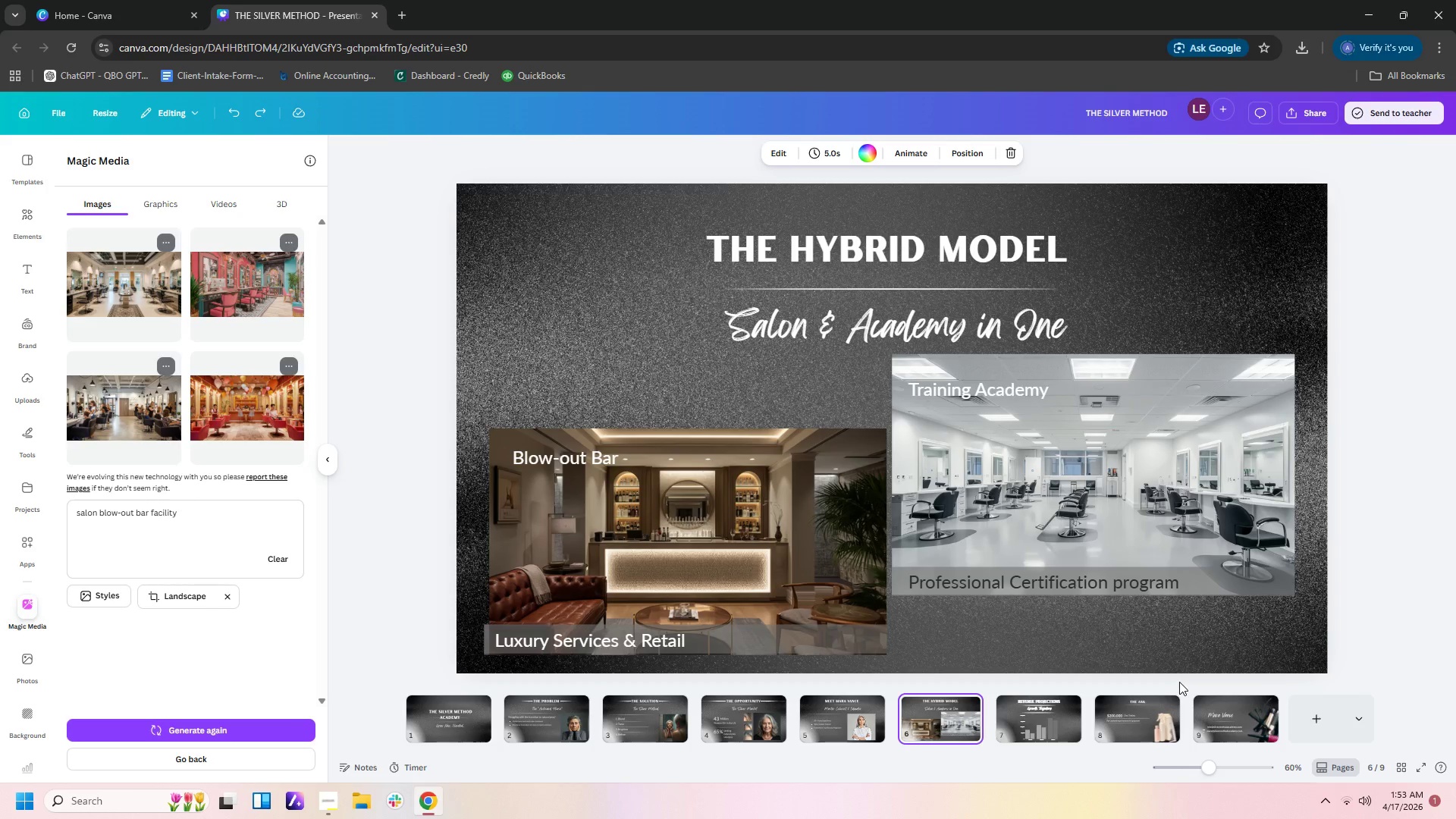 
key(Control+Z)
 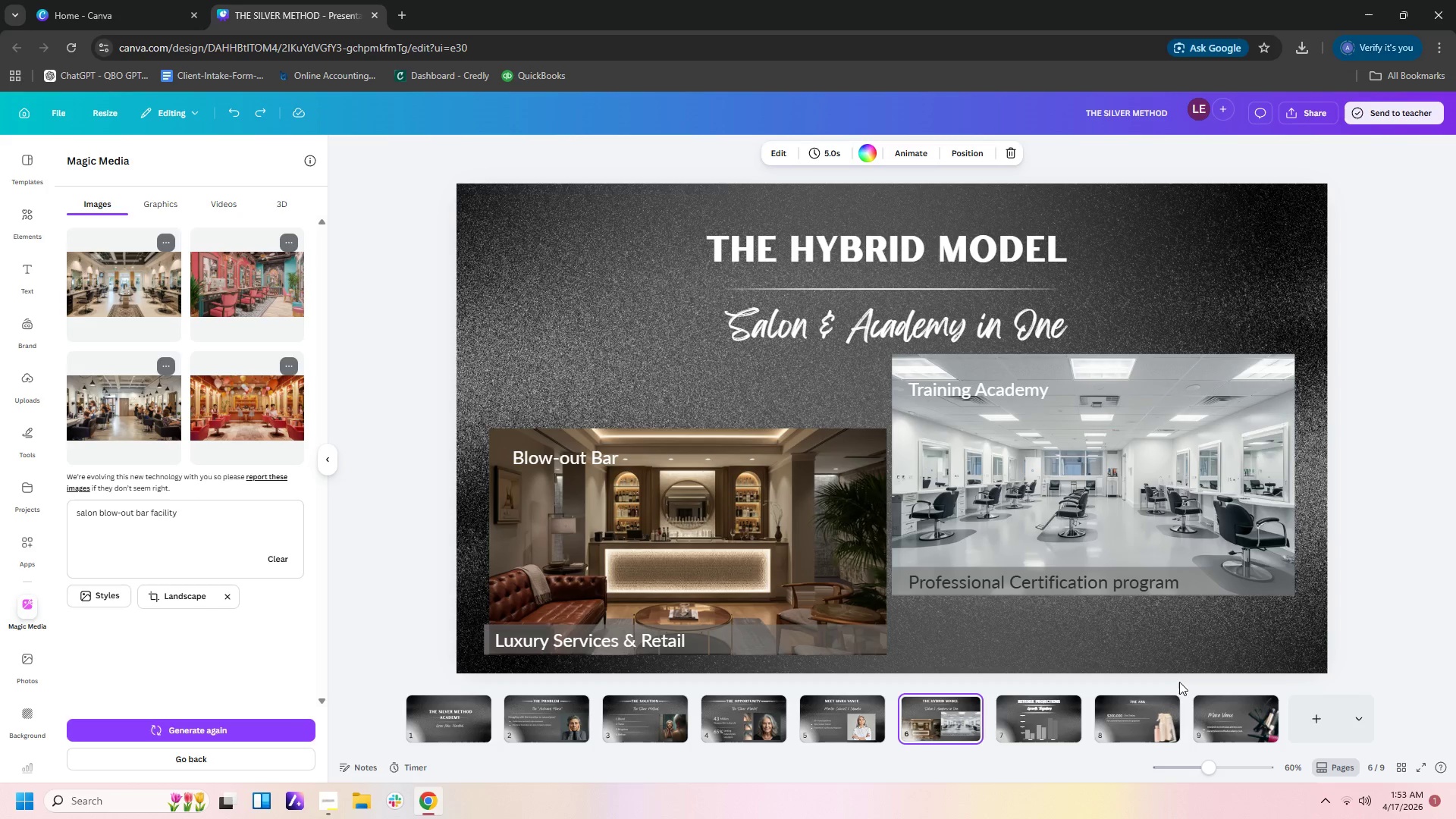 
key(Control+Z)
 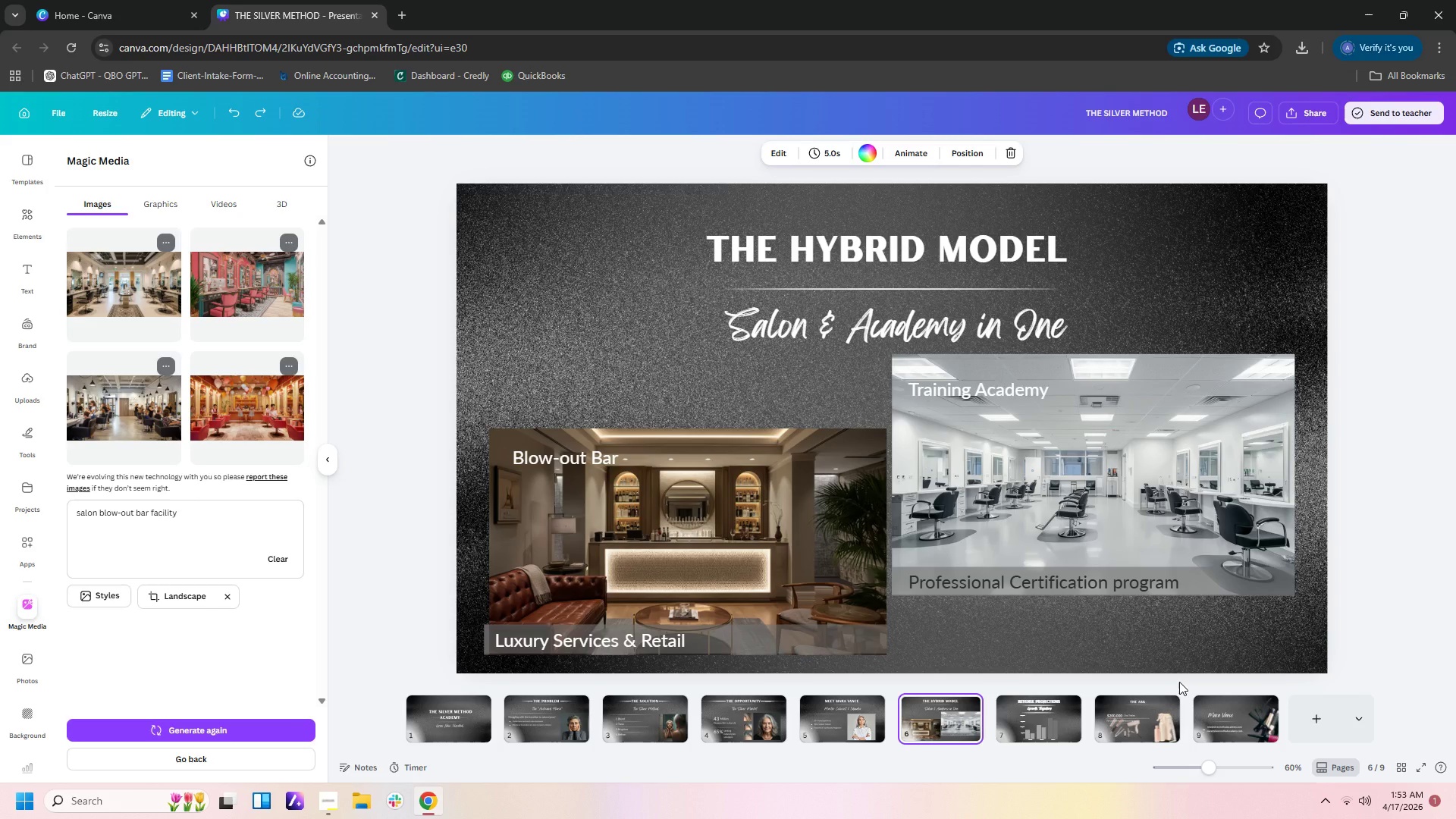 
key(Control+Z)
 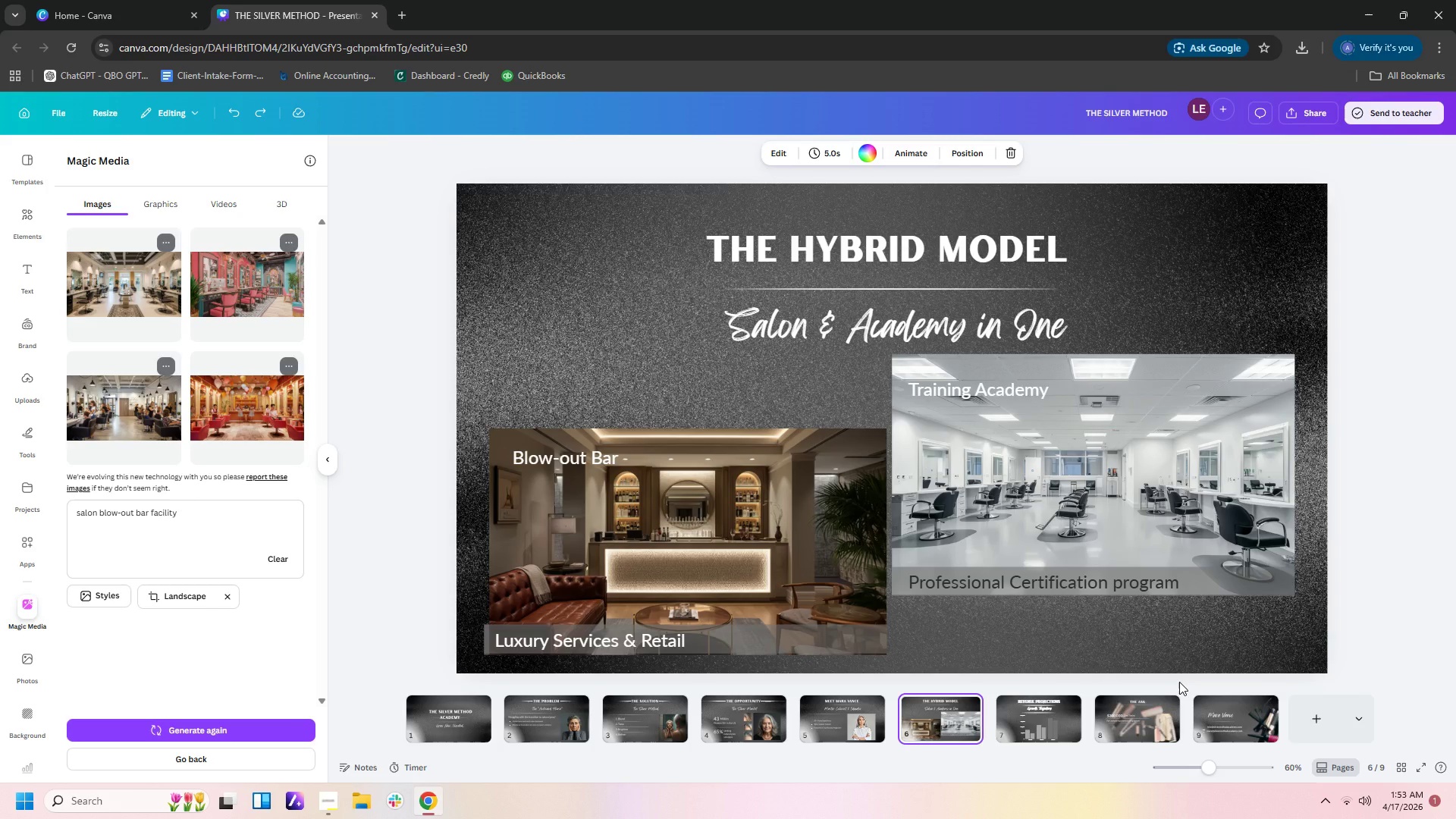 
key(Control+Z)
 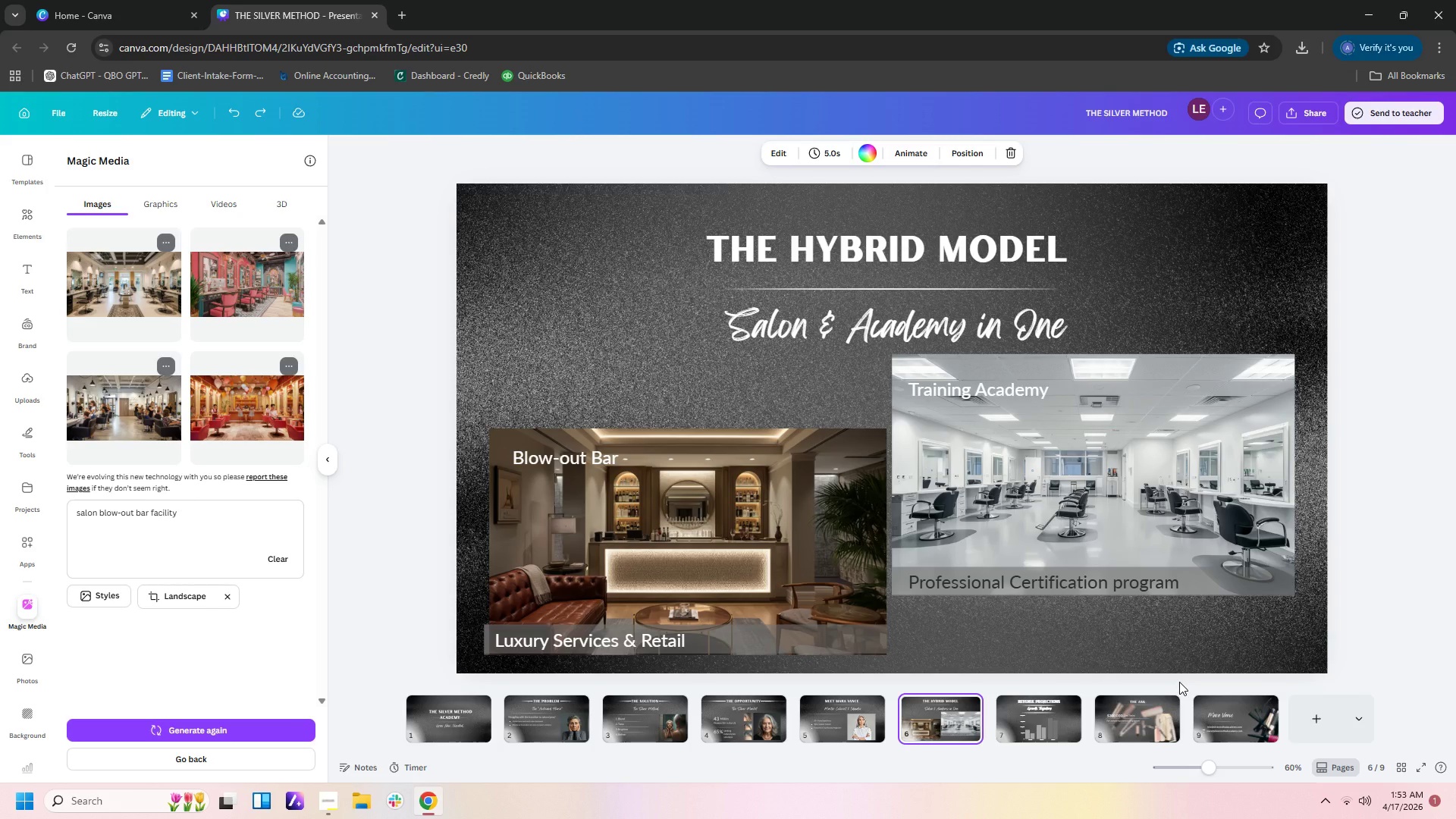 
key(Control+Z)
 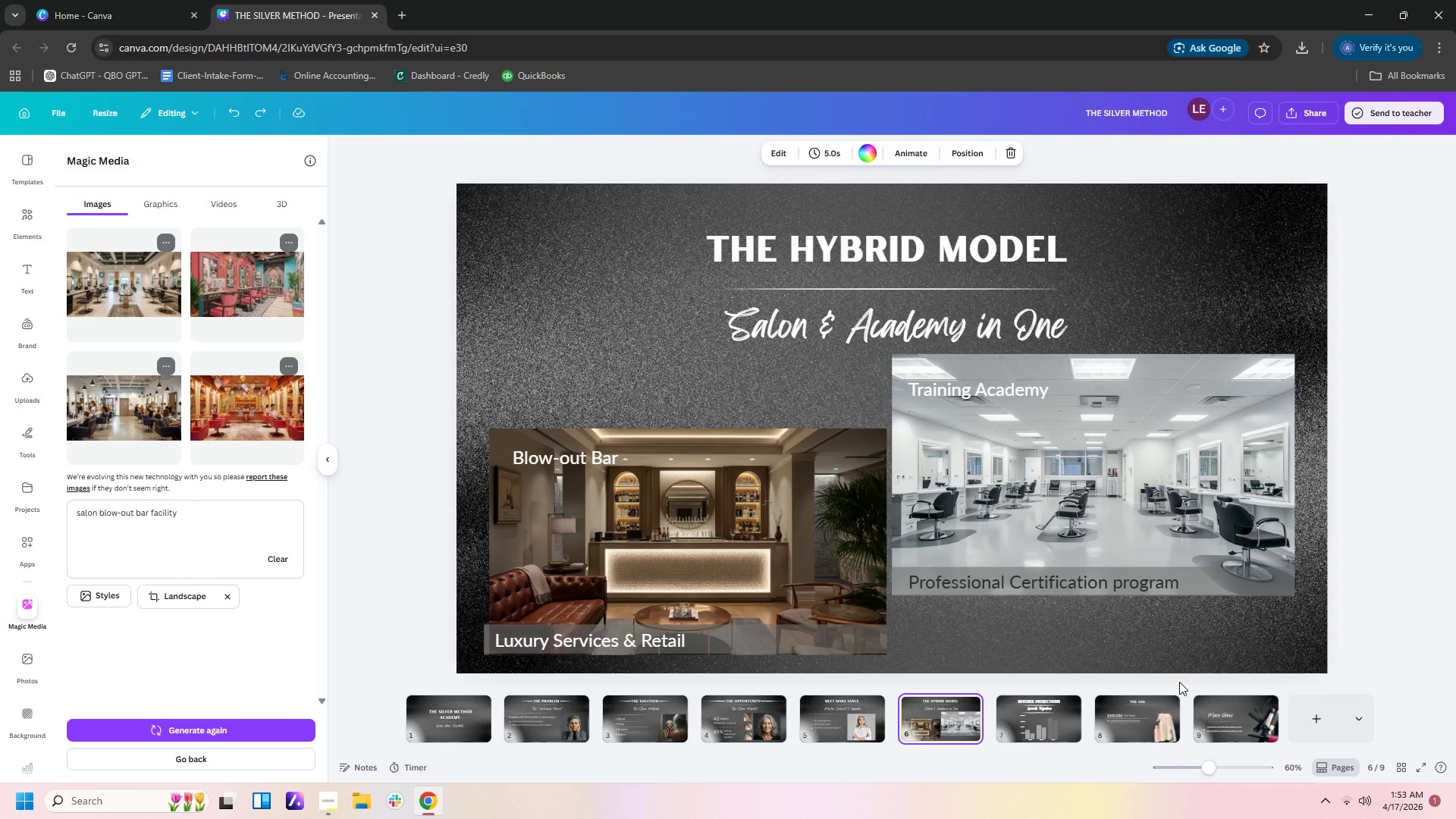 
key(Control+Z)
 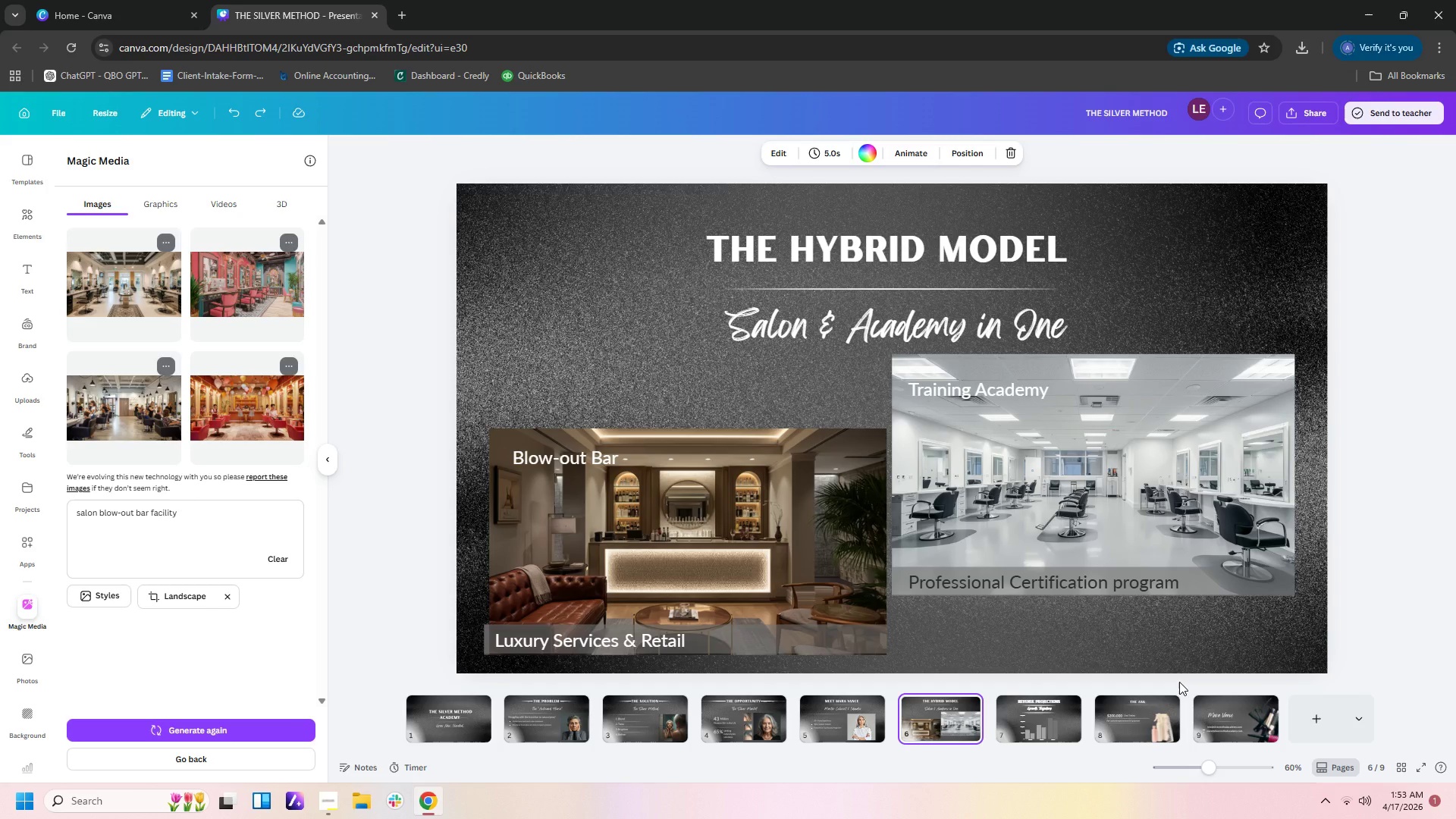 
key(Control+Z)
 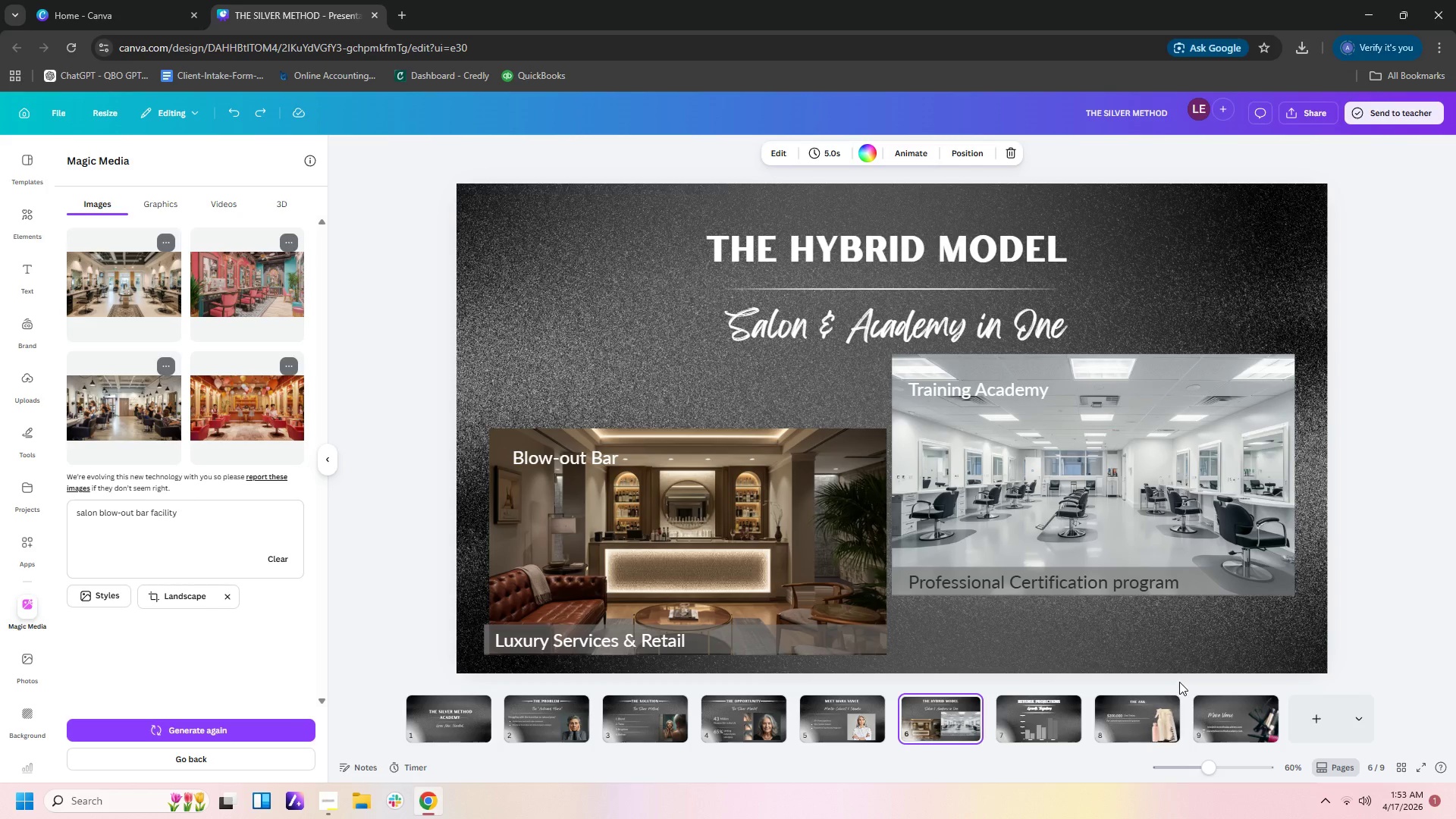 
key(Control+Z)
 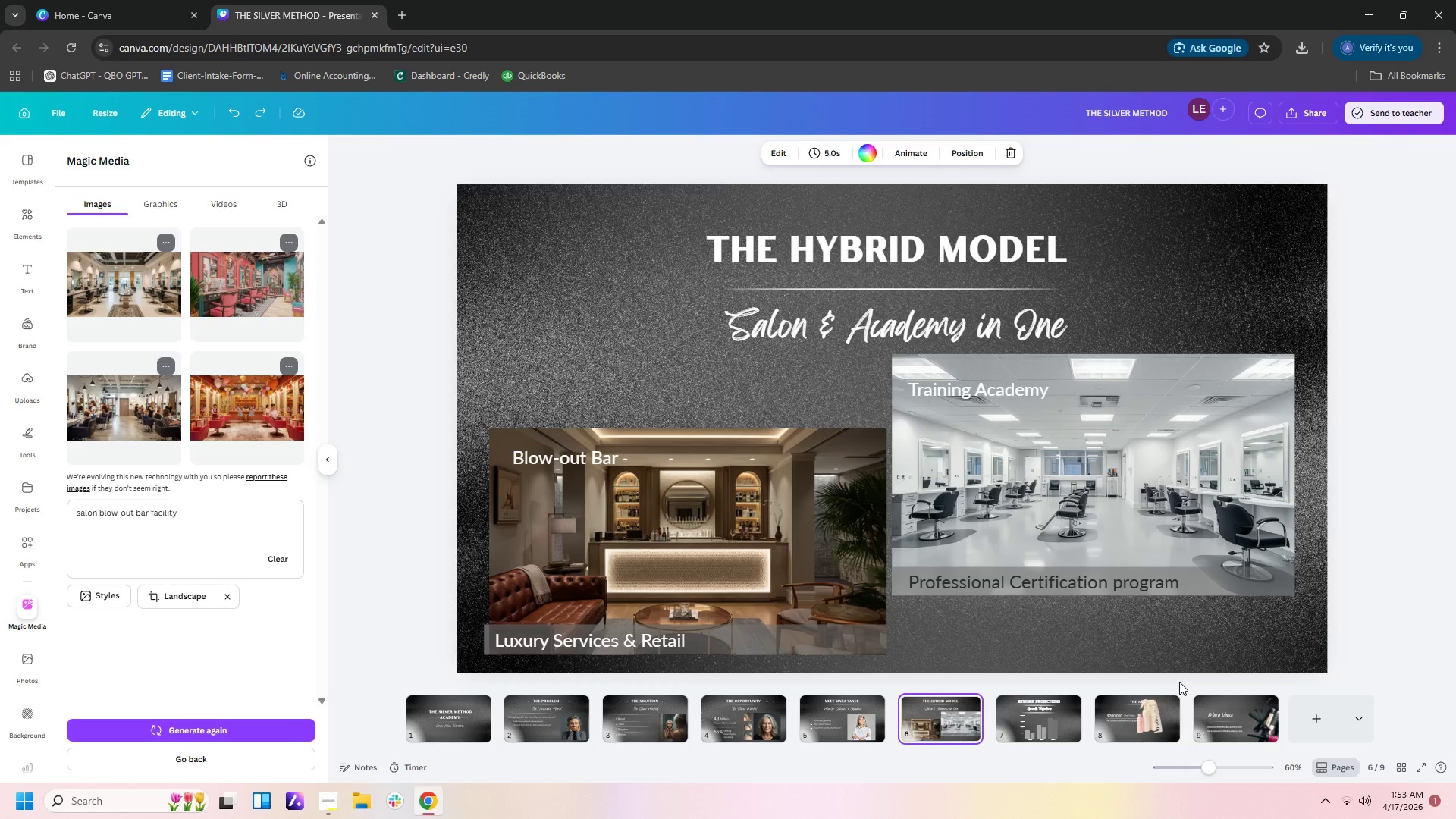 
key(Control+Z)
 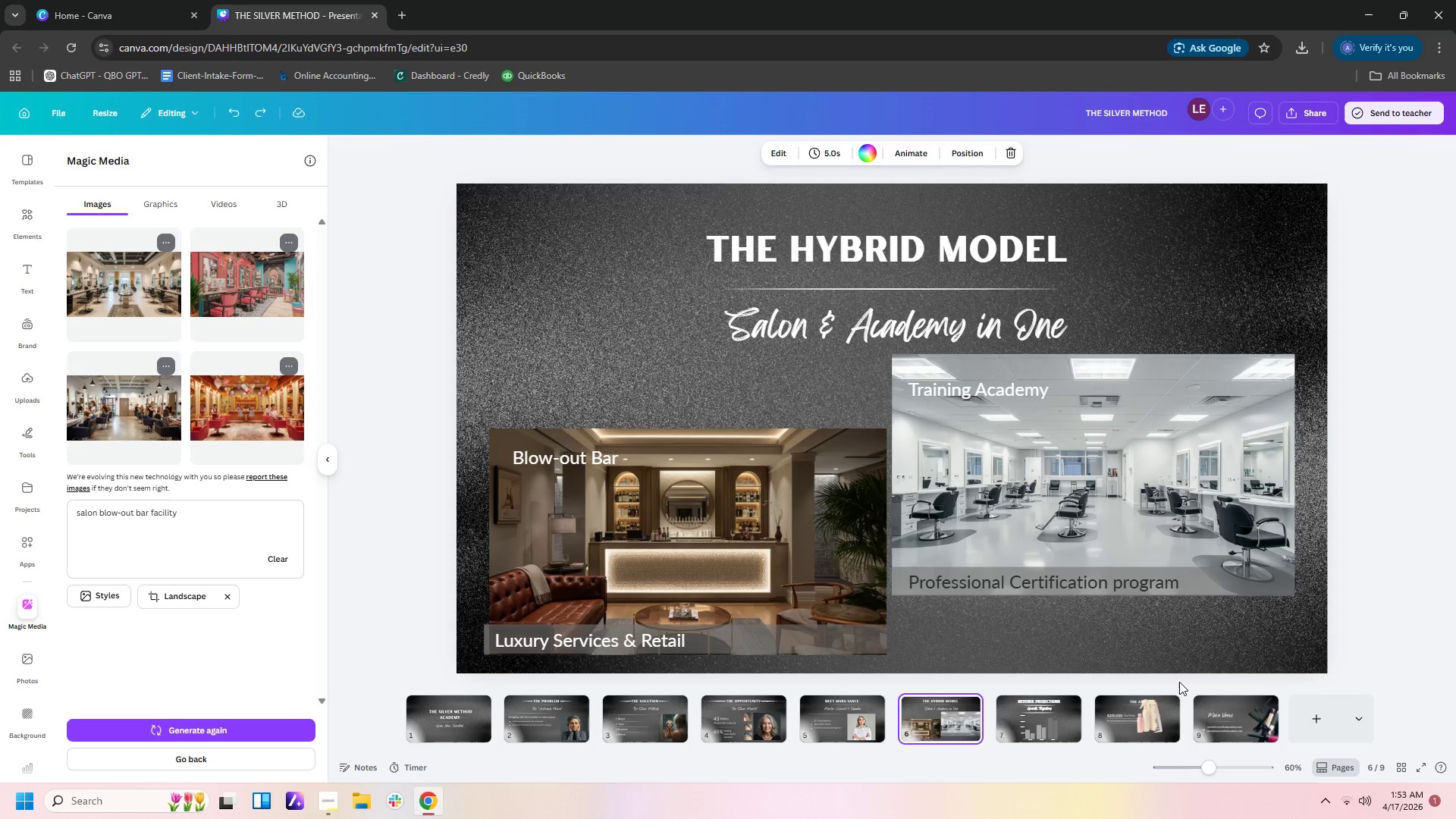 
key(Control+Z)
 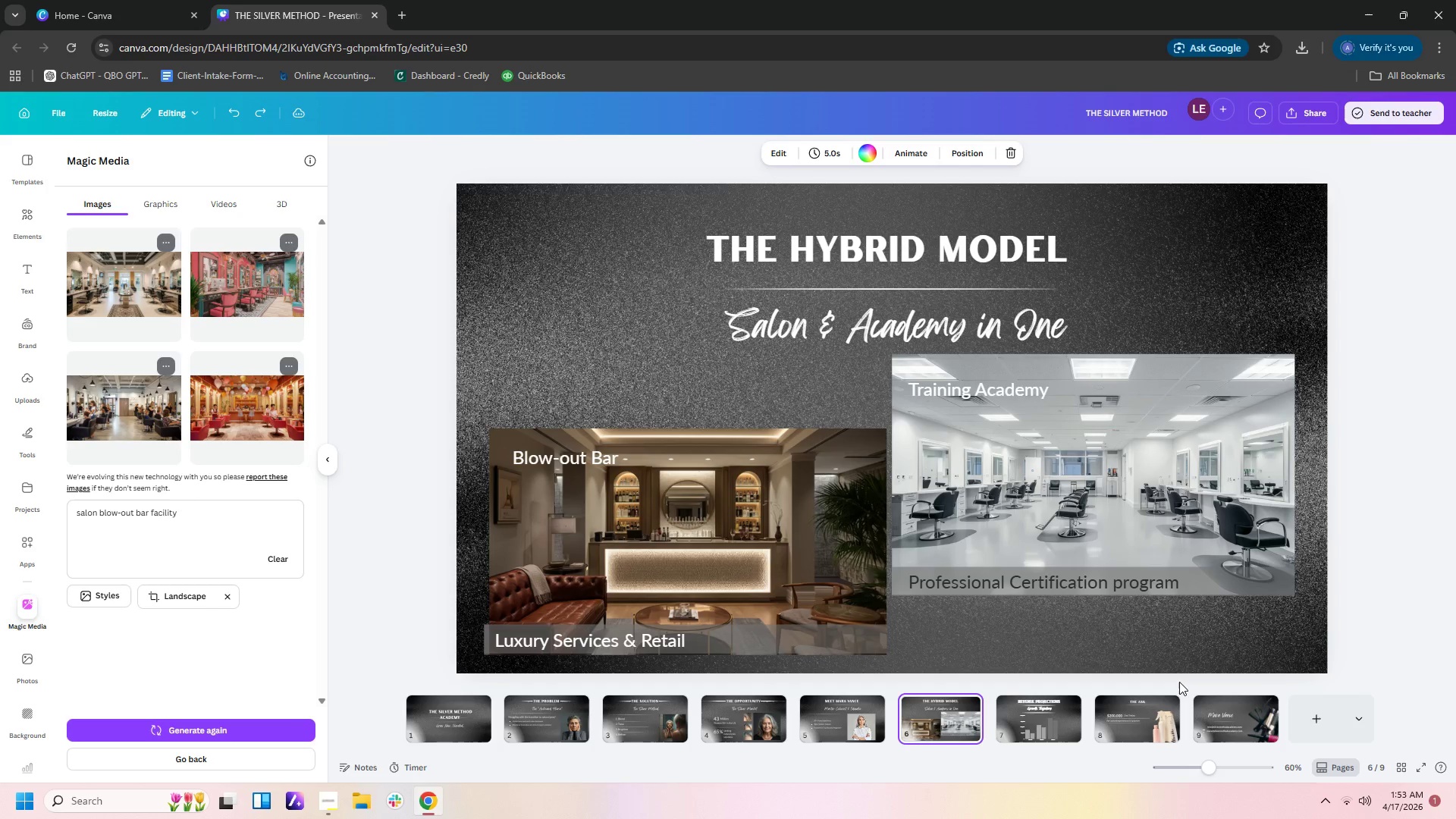 
key(Control+Z)
 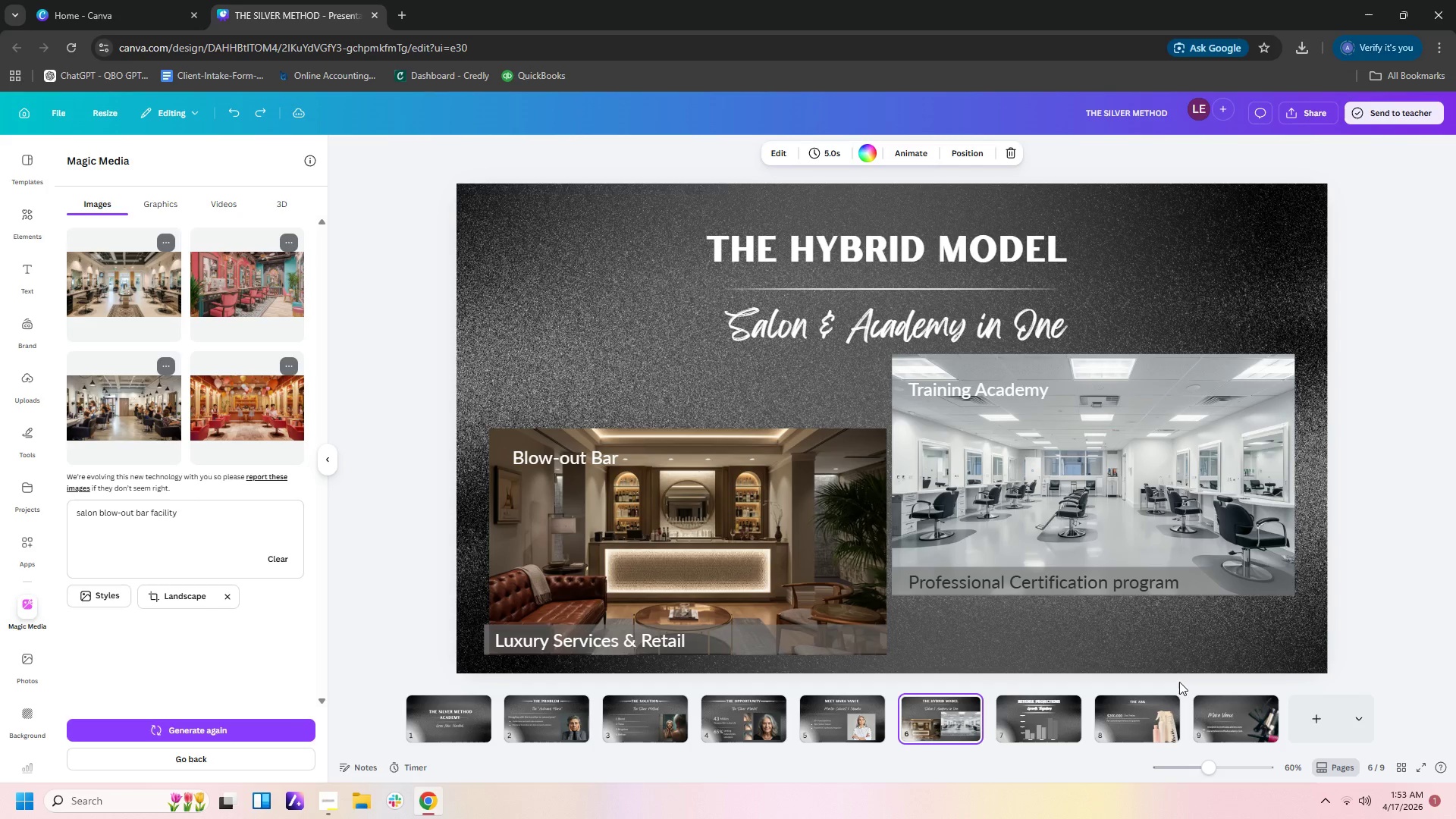 
key(Control+Z)
 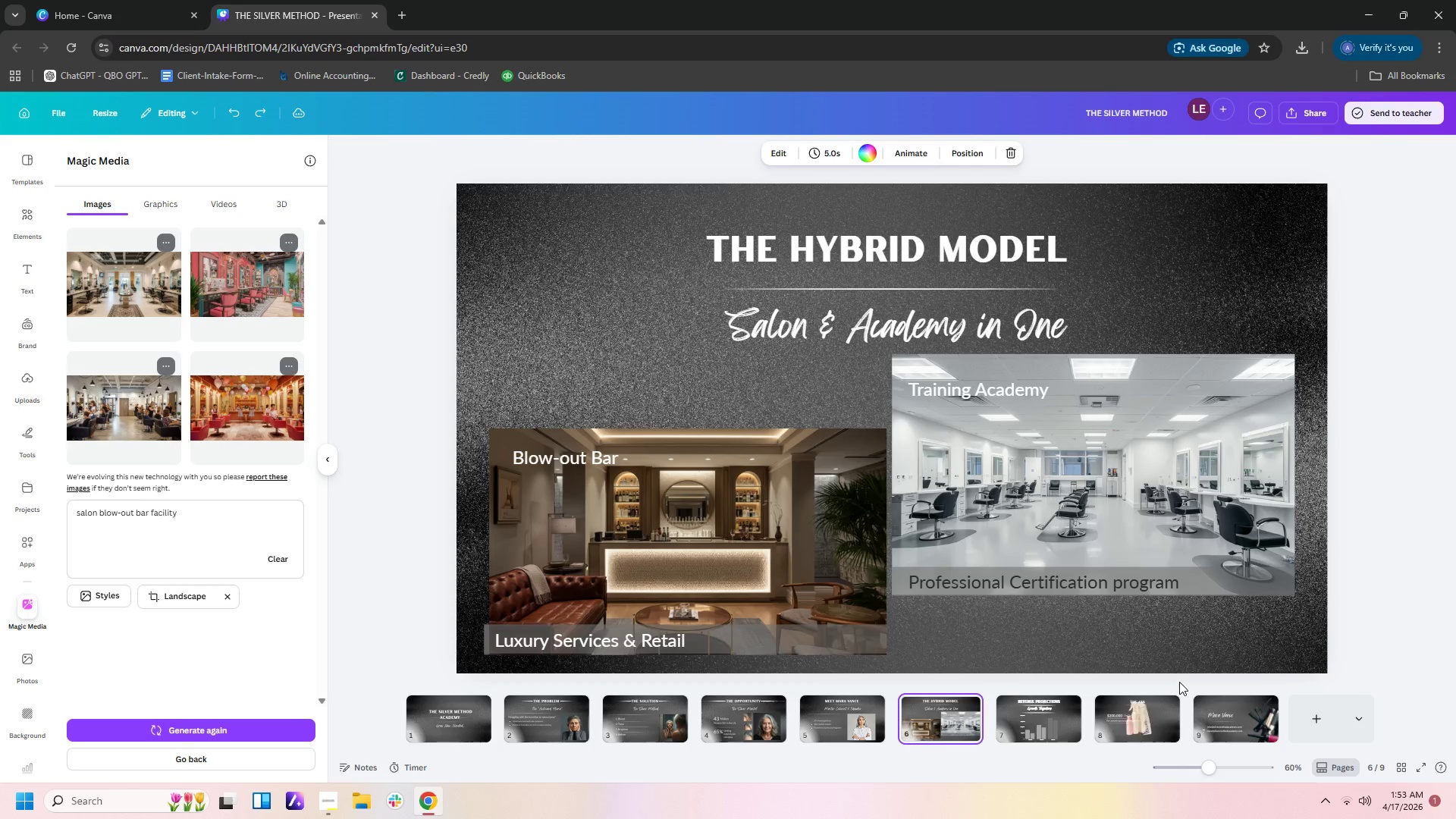 
key(Control+Z)
 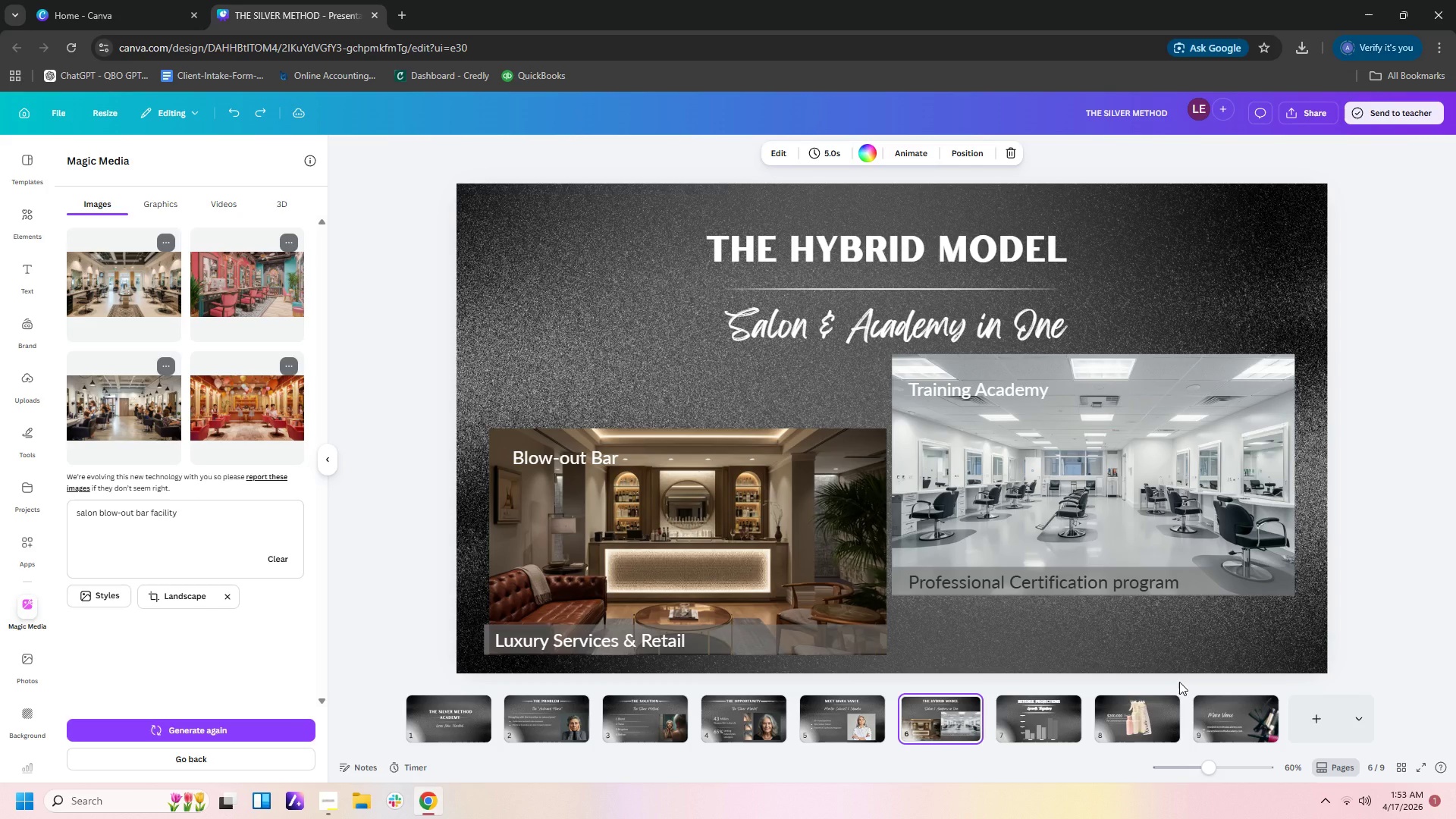 
key(Control+Z)
 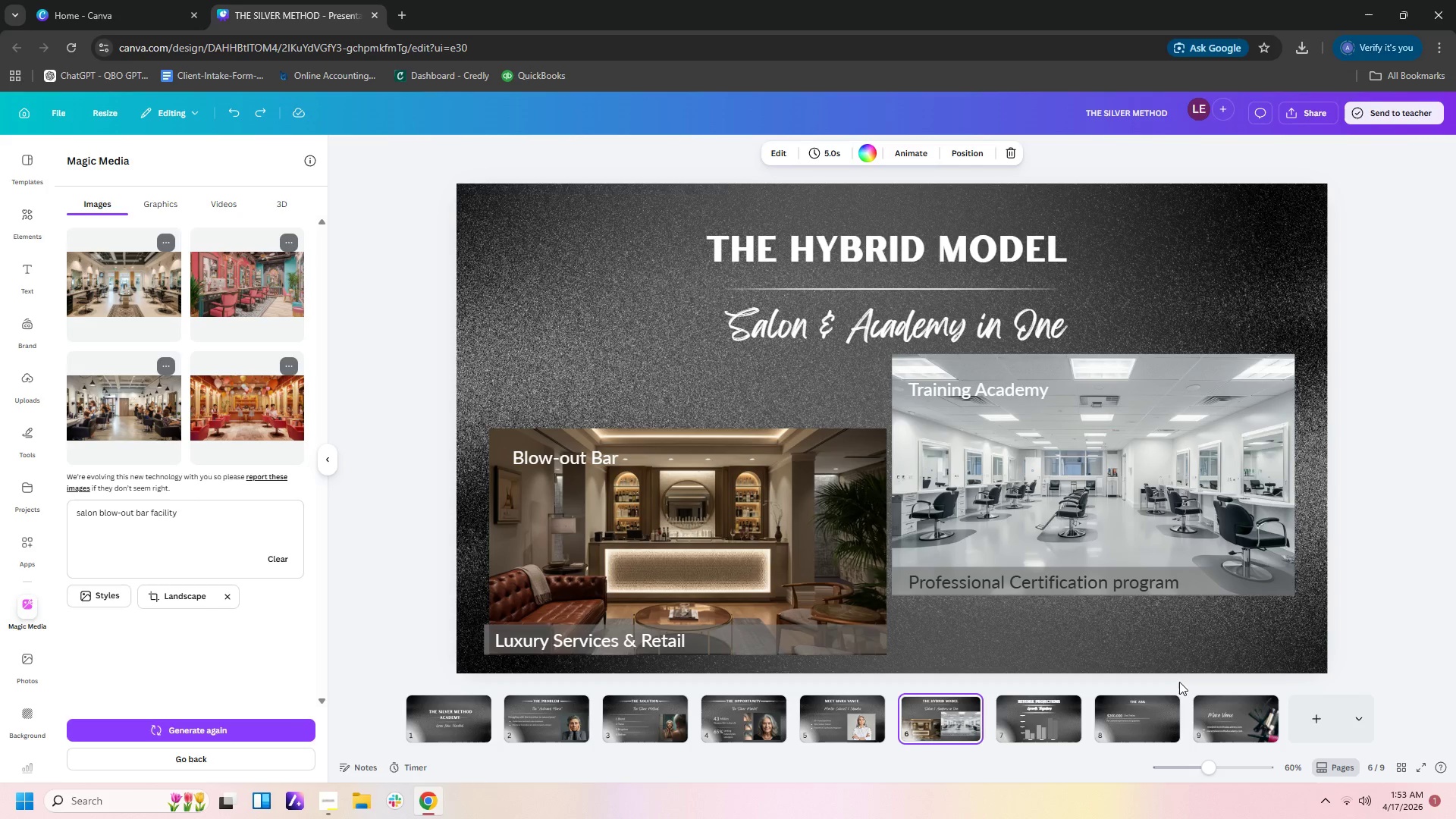 
key(Control+Z)
 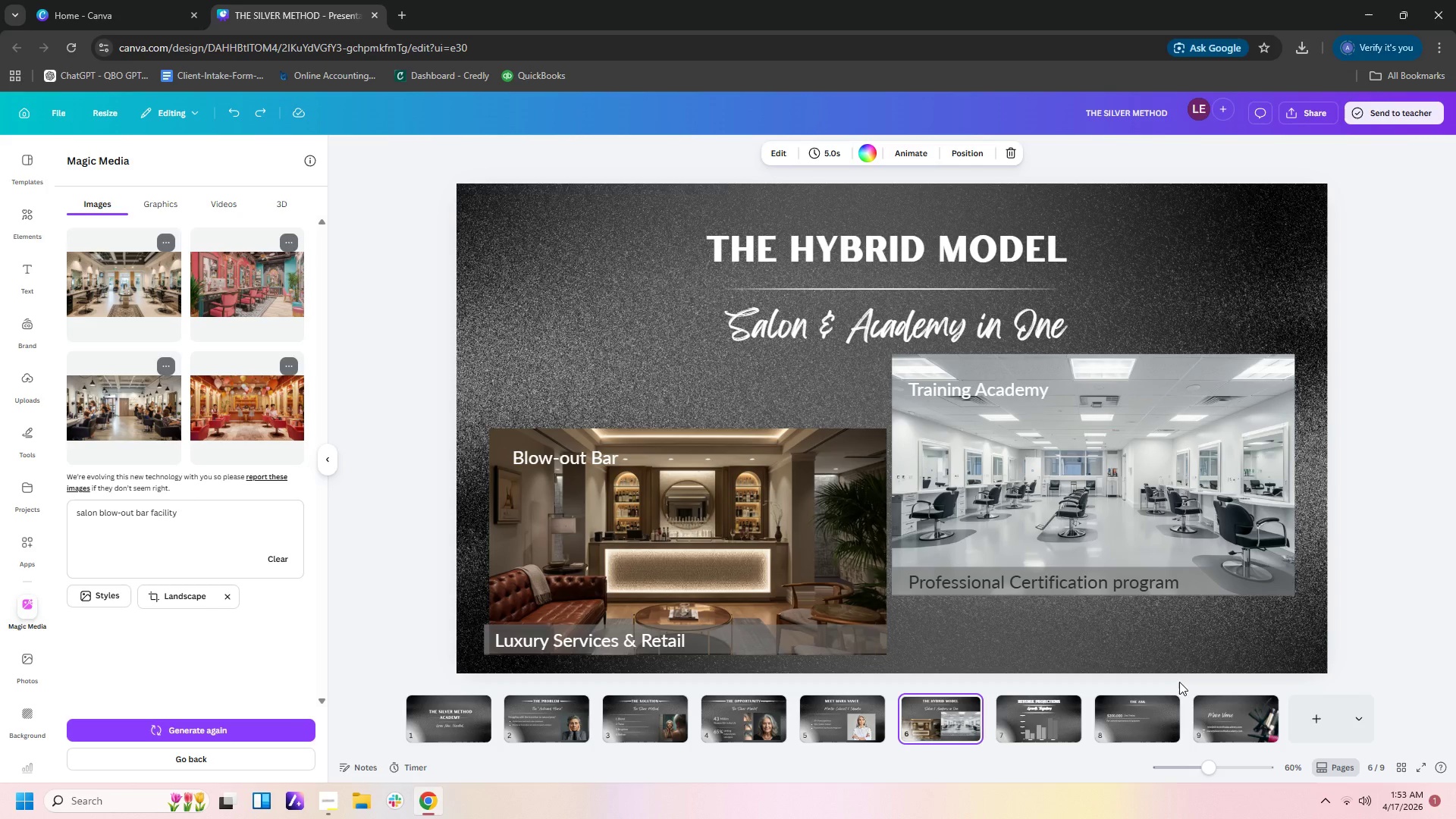 
key(Control+Z)
 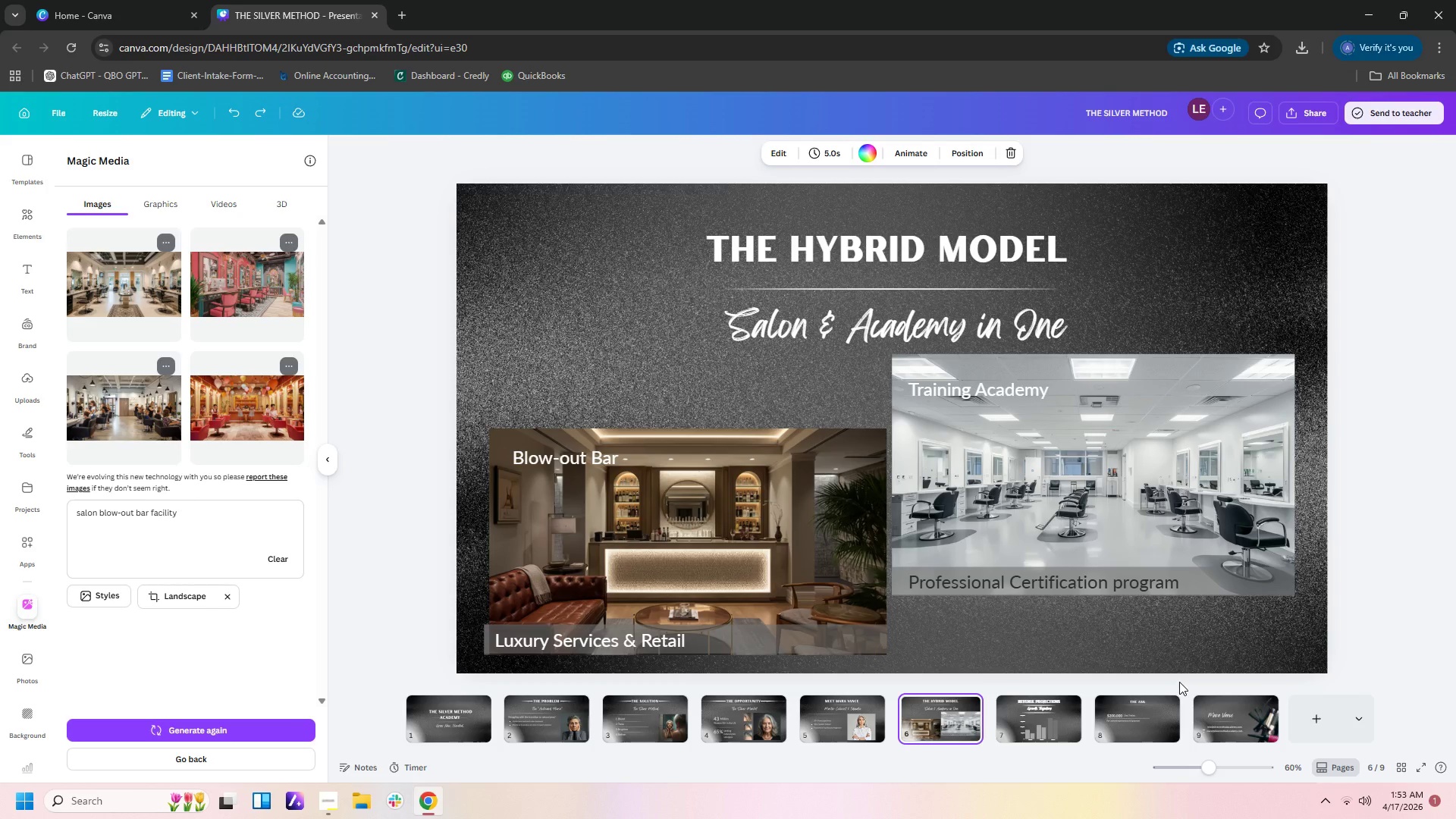 
key(Control+Z)
 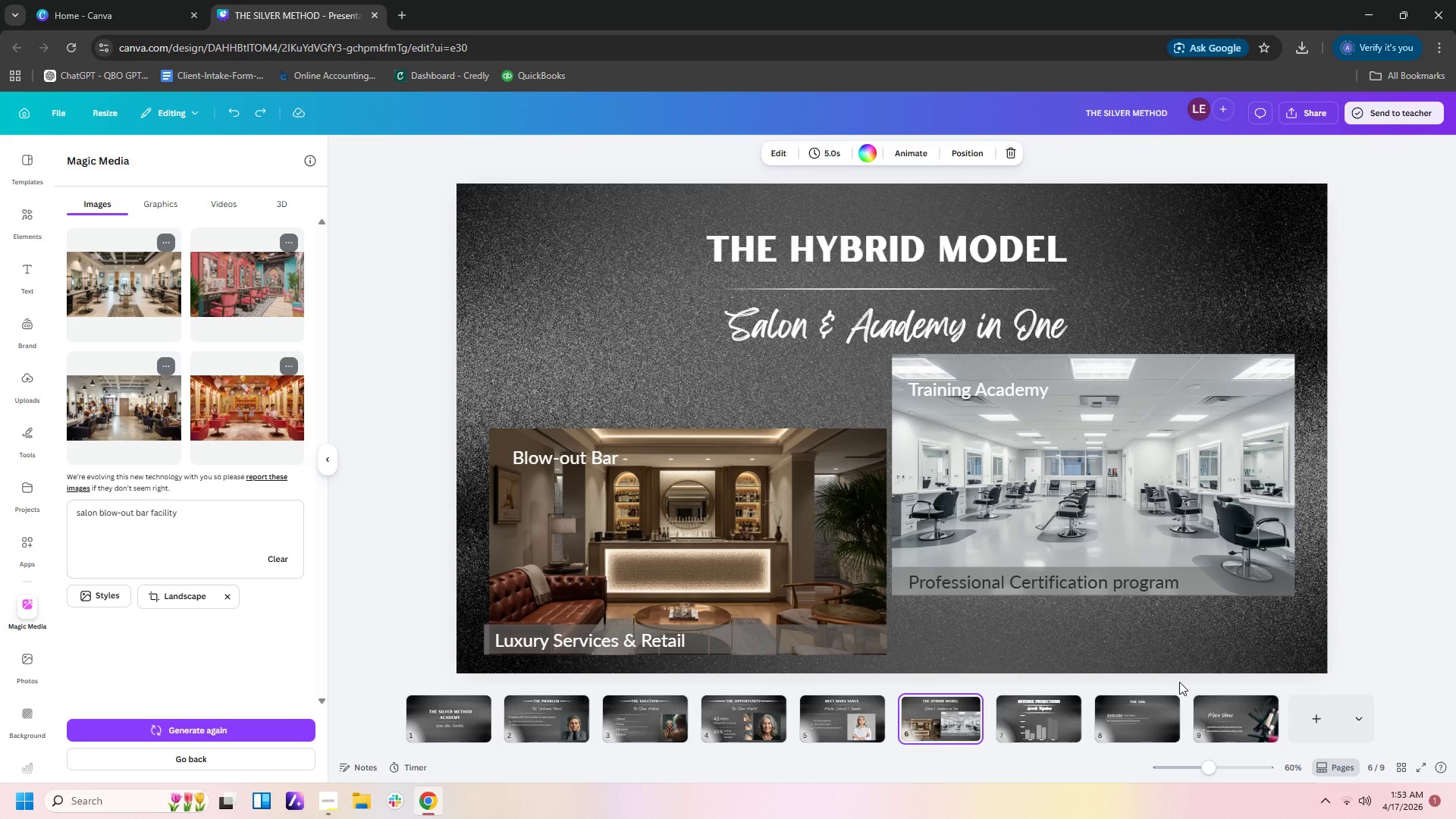 
key(Control+Z)
 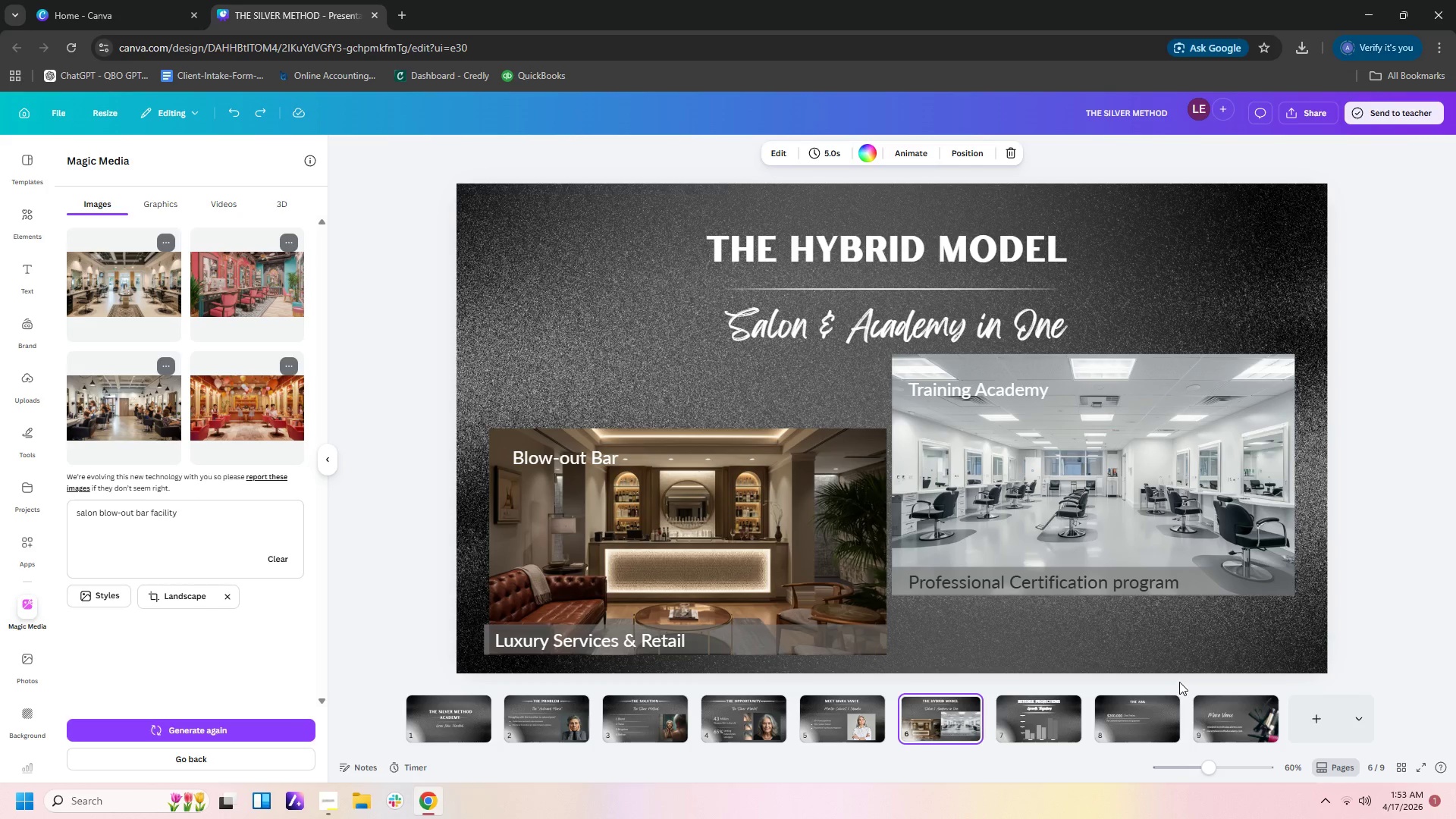 
key(Control+Z)
 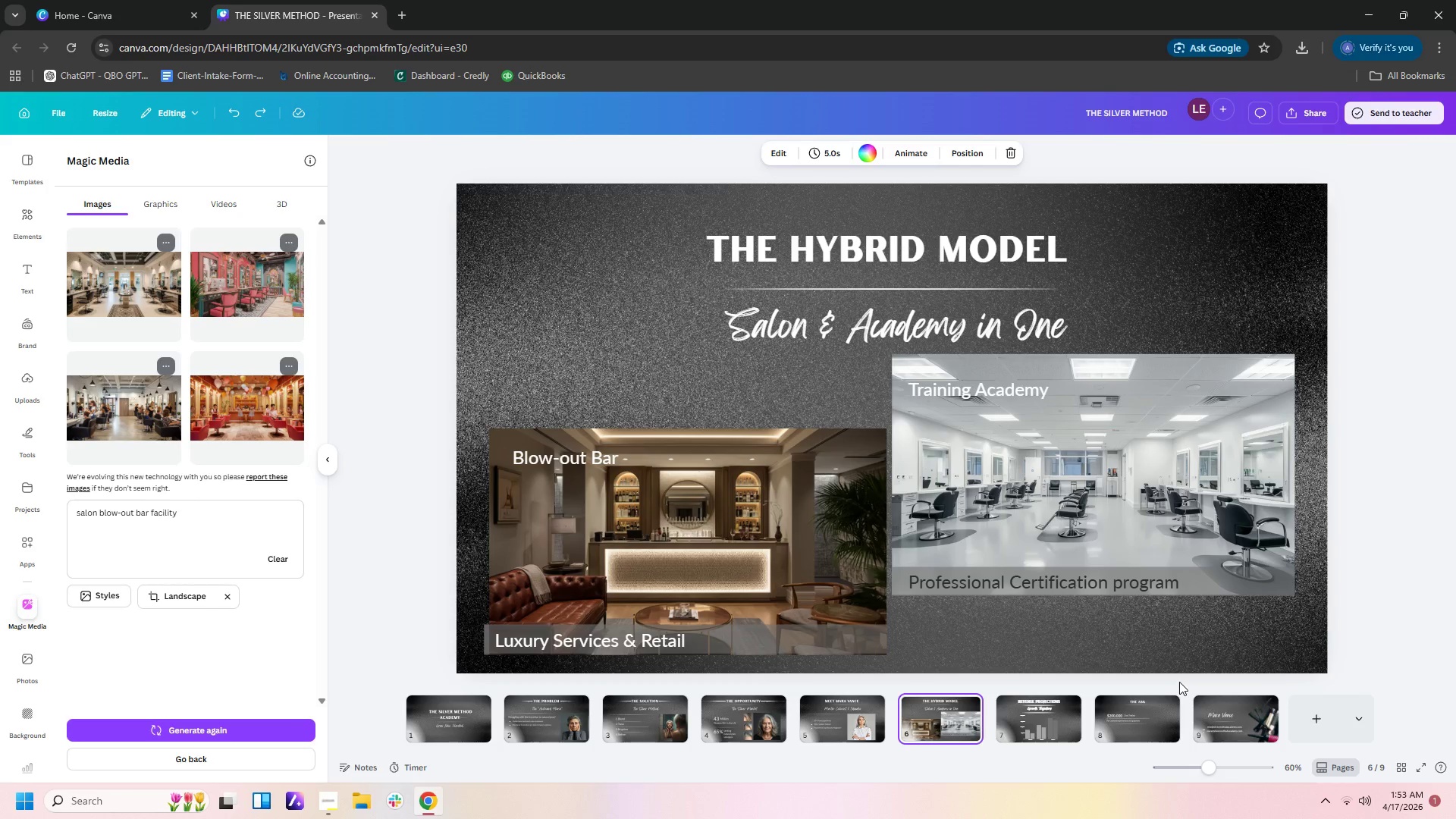 
key(Control+Z)
 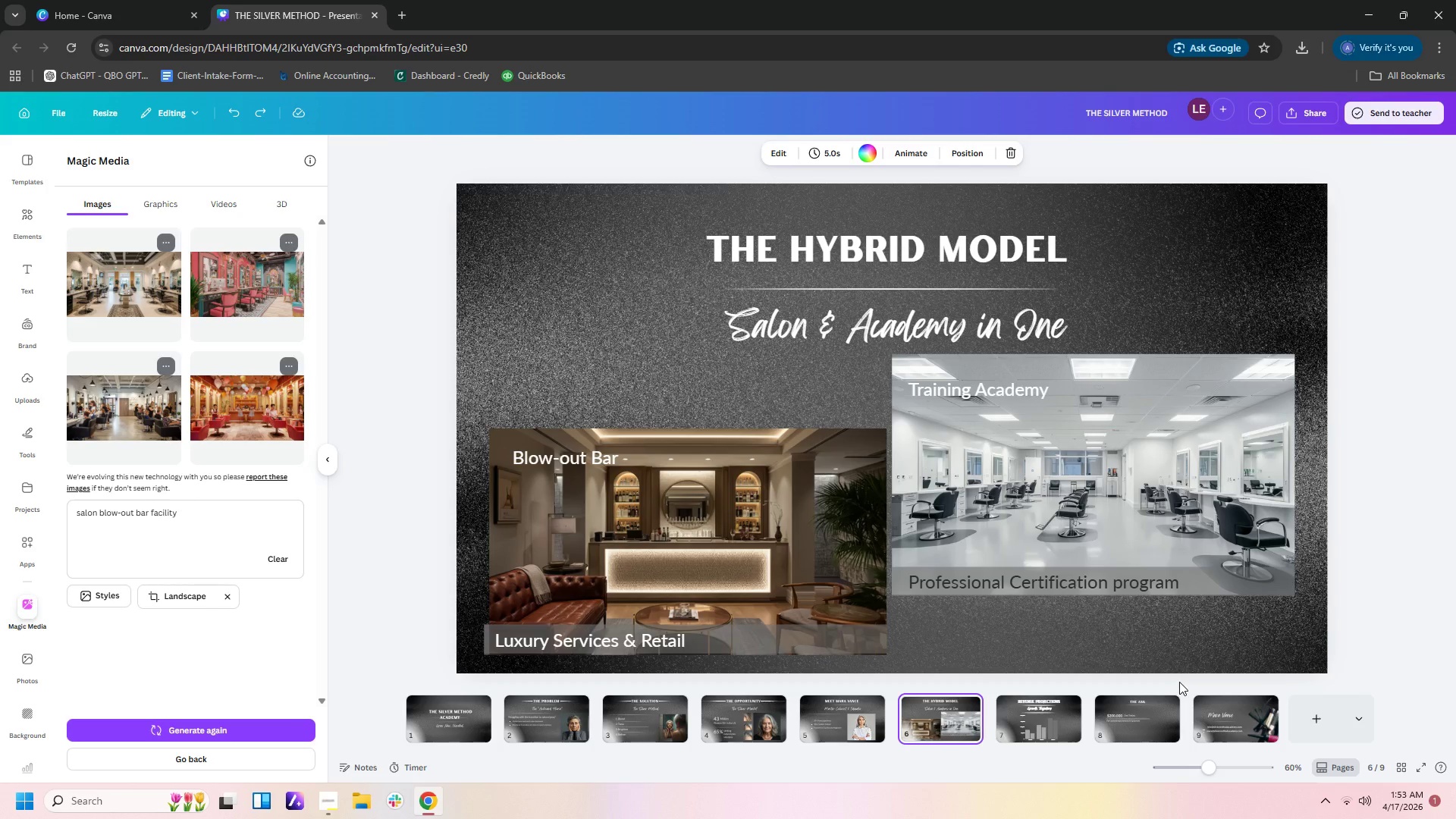 
key(Control+Z)
 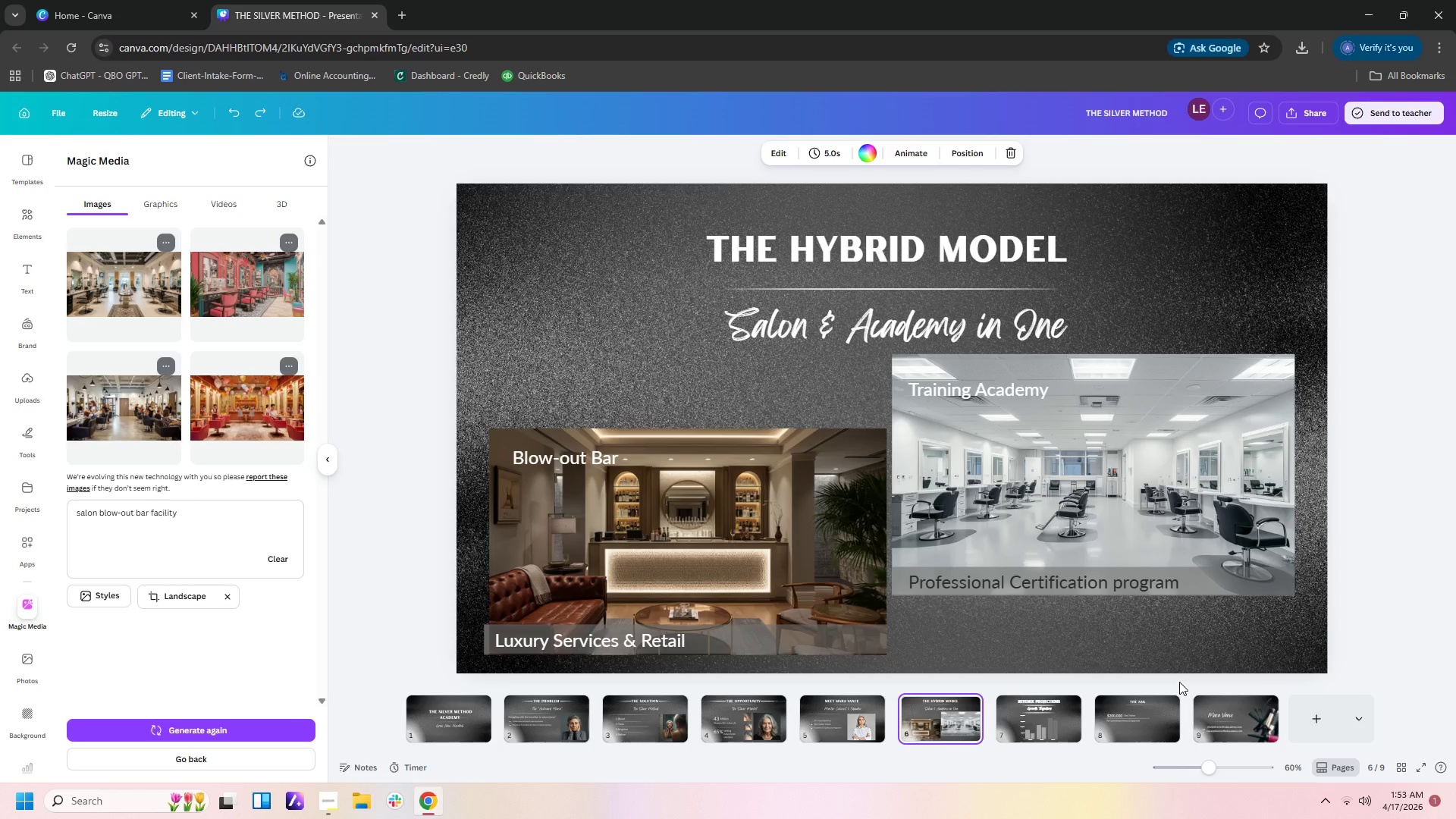 
key(Control+Z)
 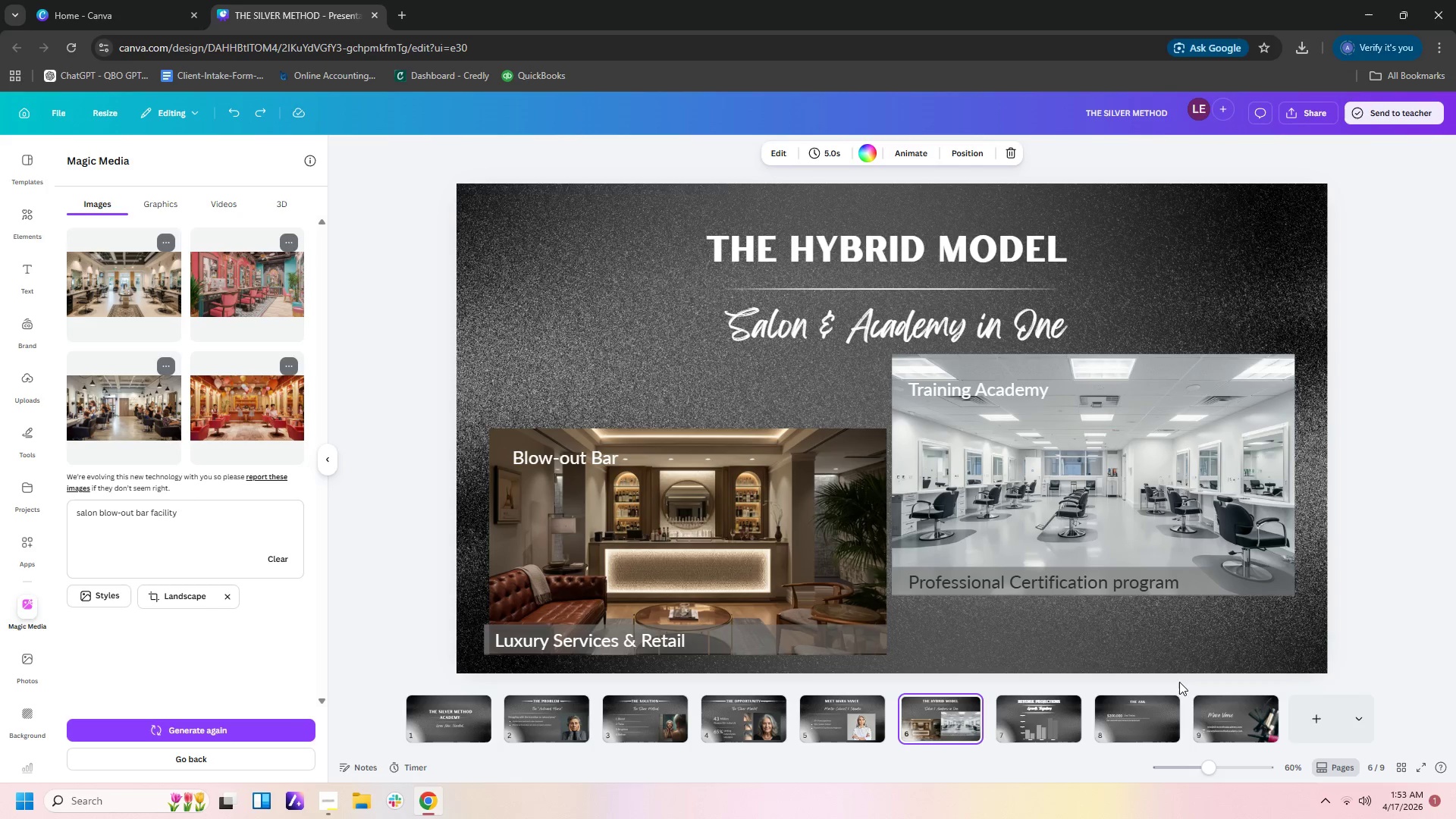 
key(Control+Z)
 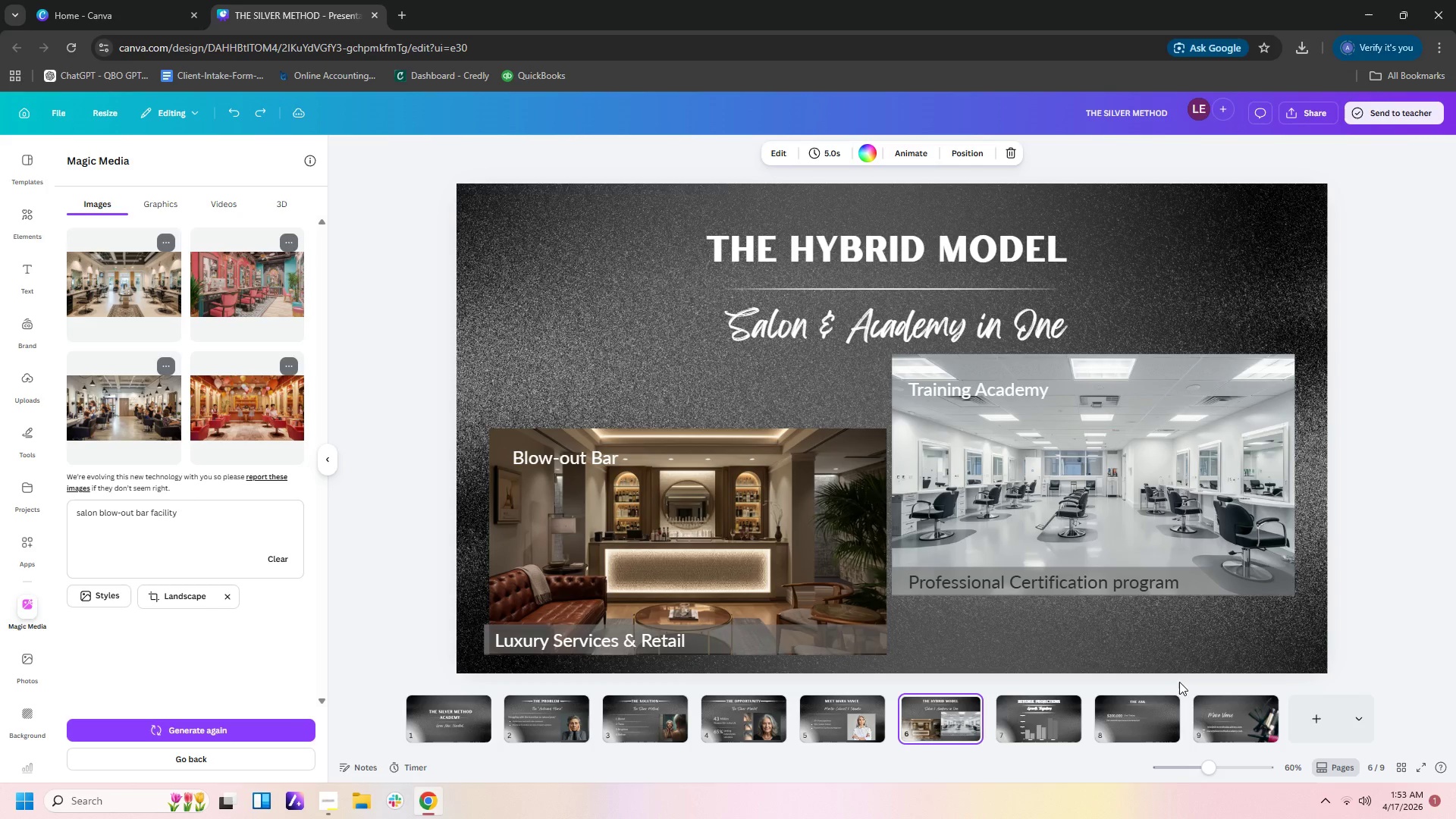 
key(Control+Z)
 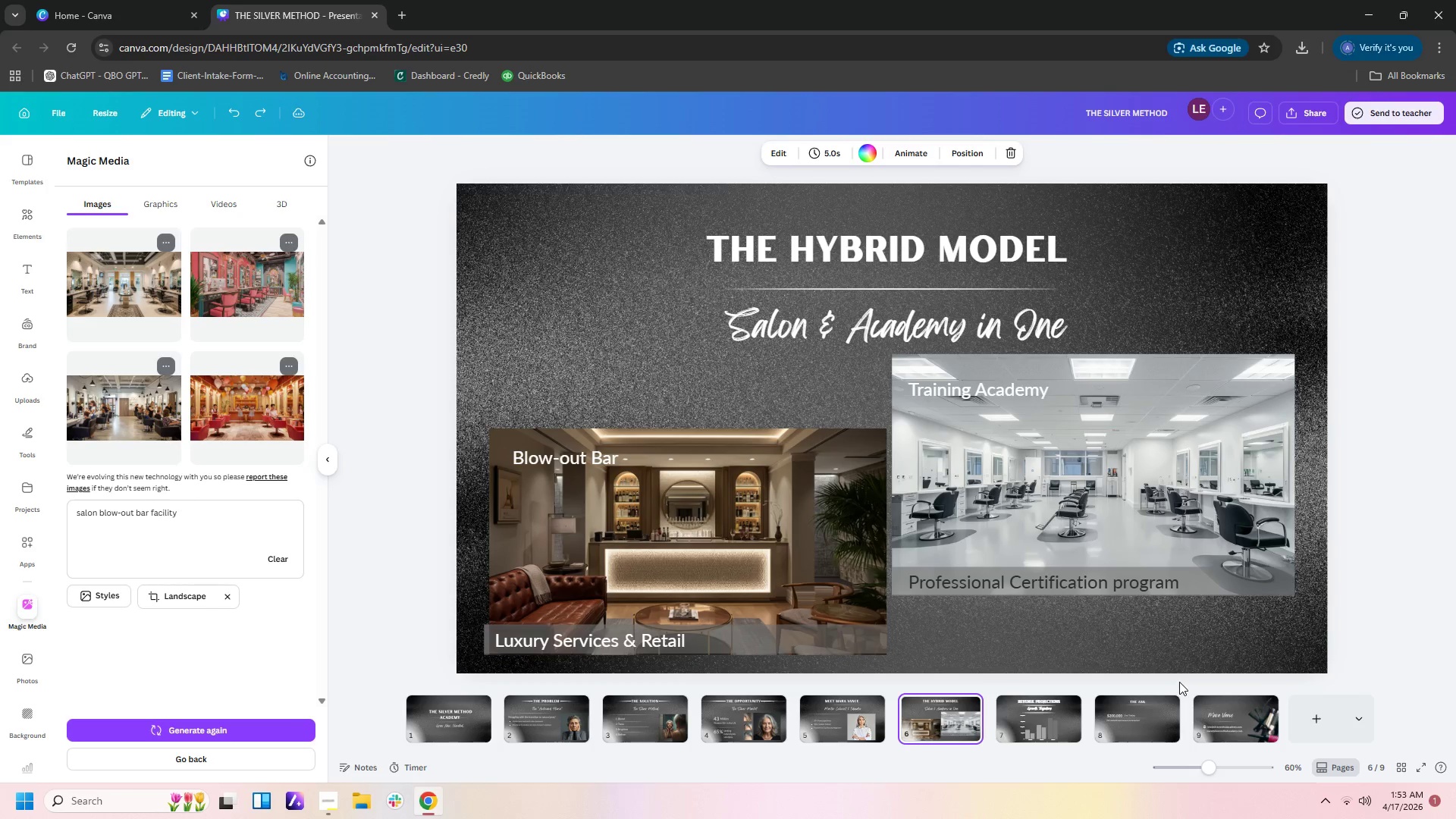 
key(Control+Z)
 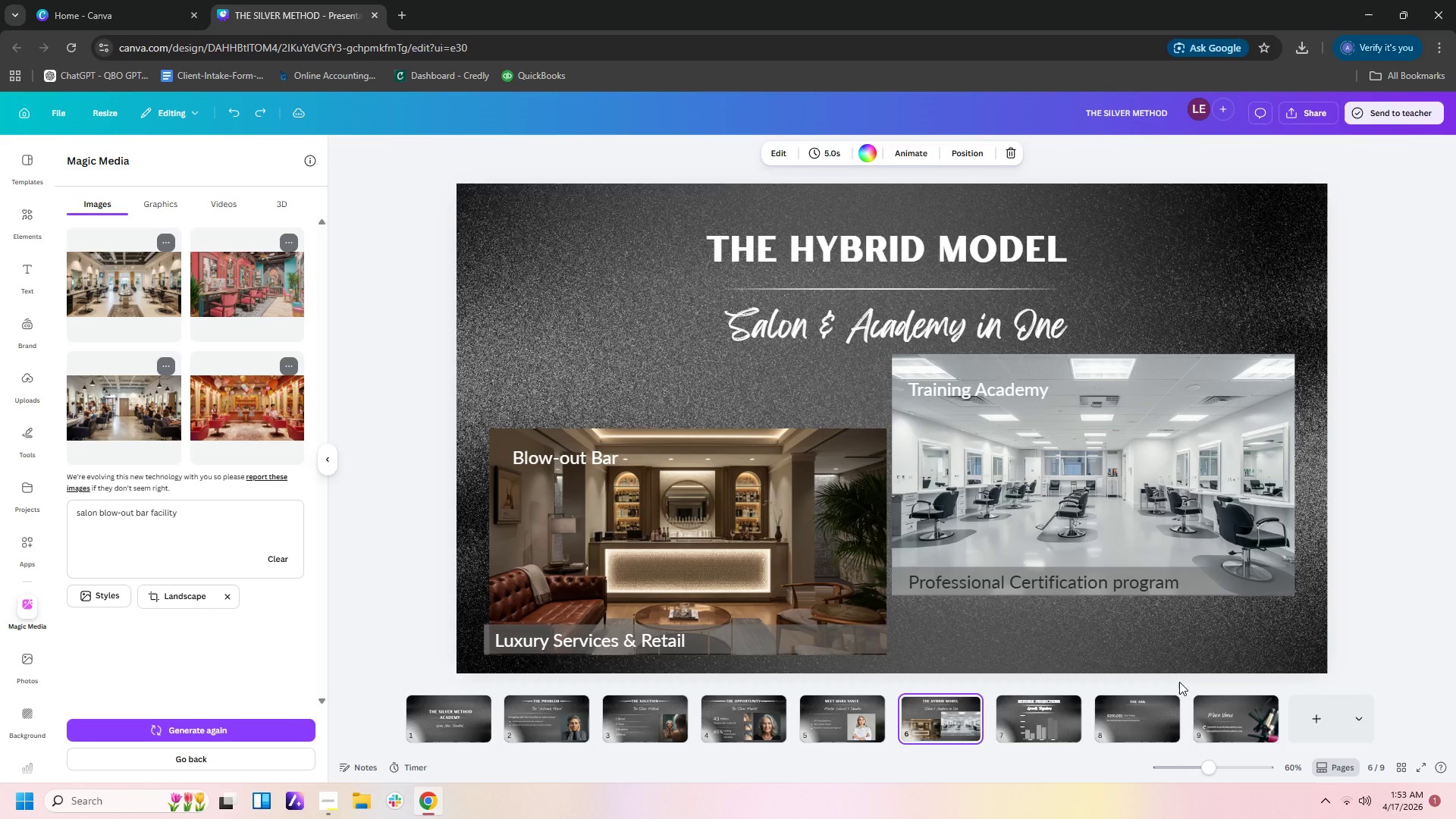 
key(Control+Z)
 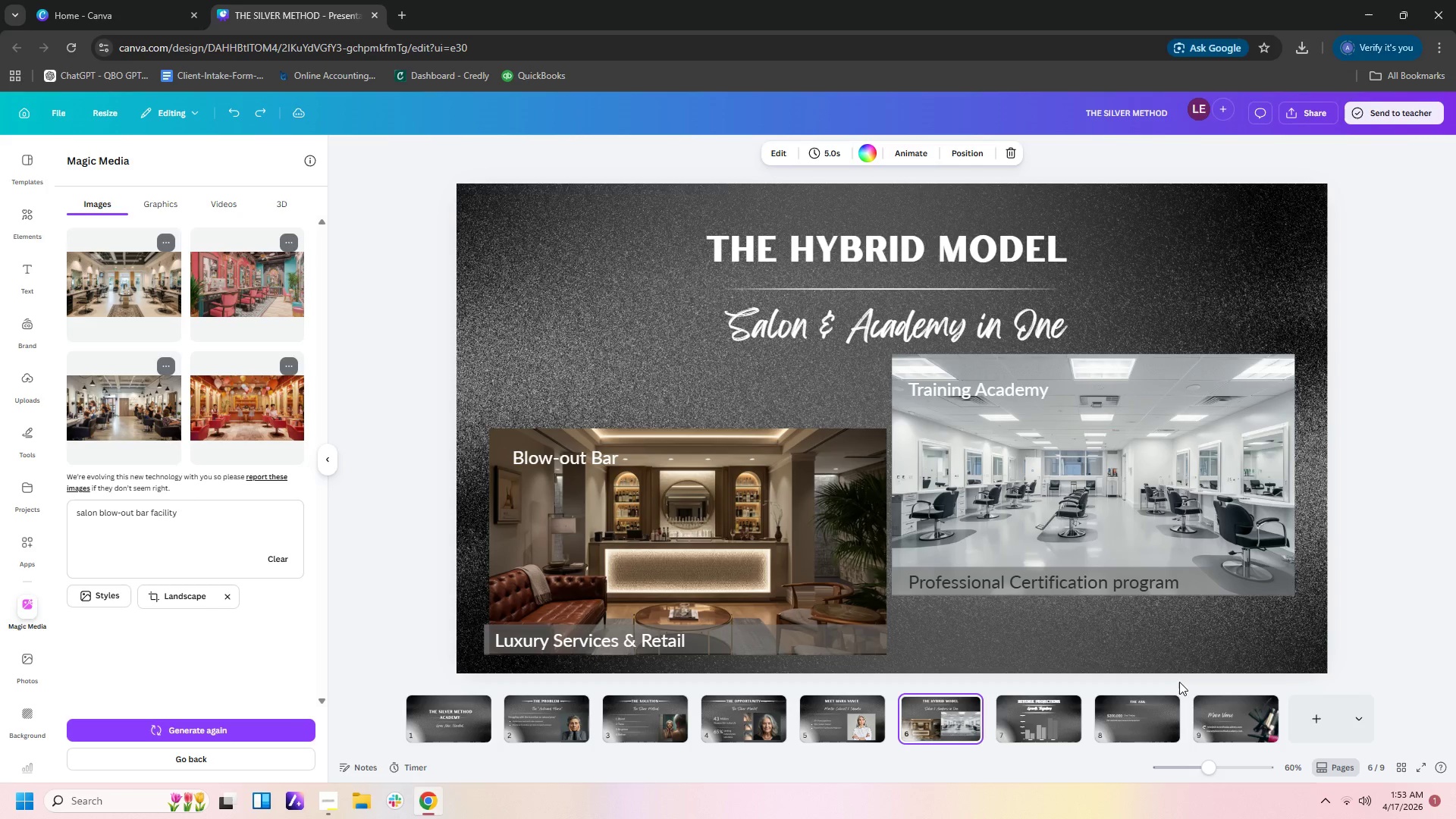 
key(Control+Z)
 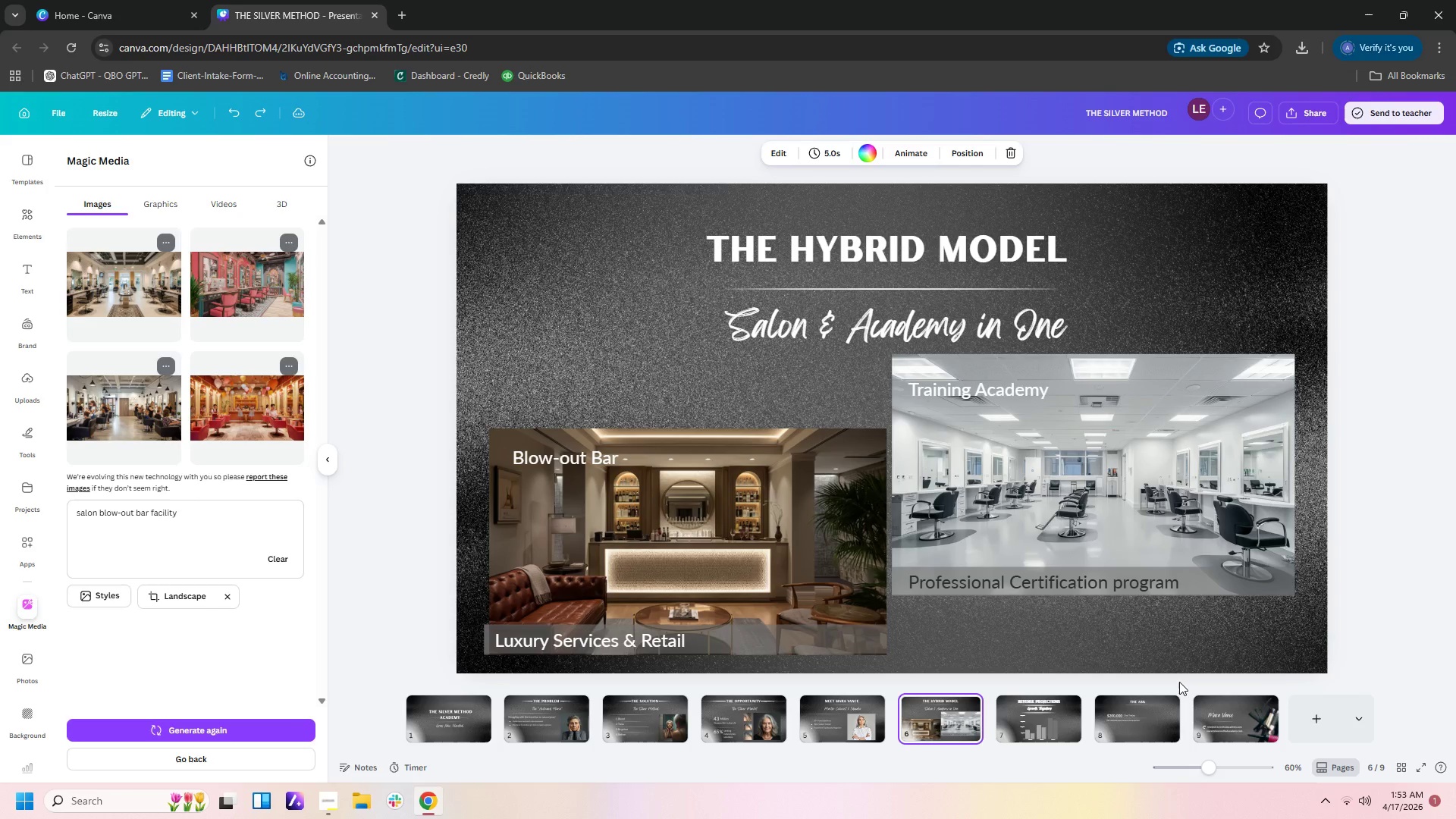 
key(Control+Z)
 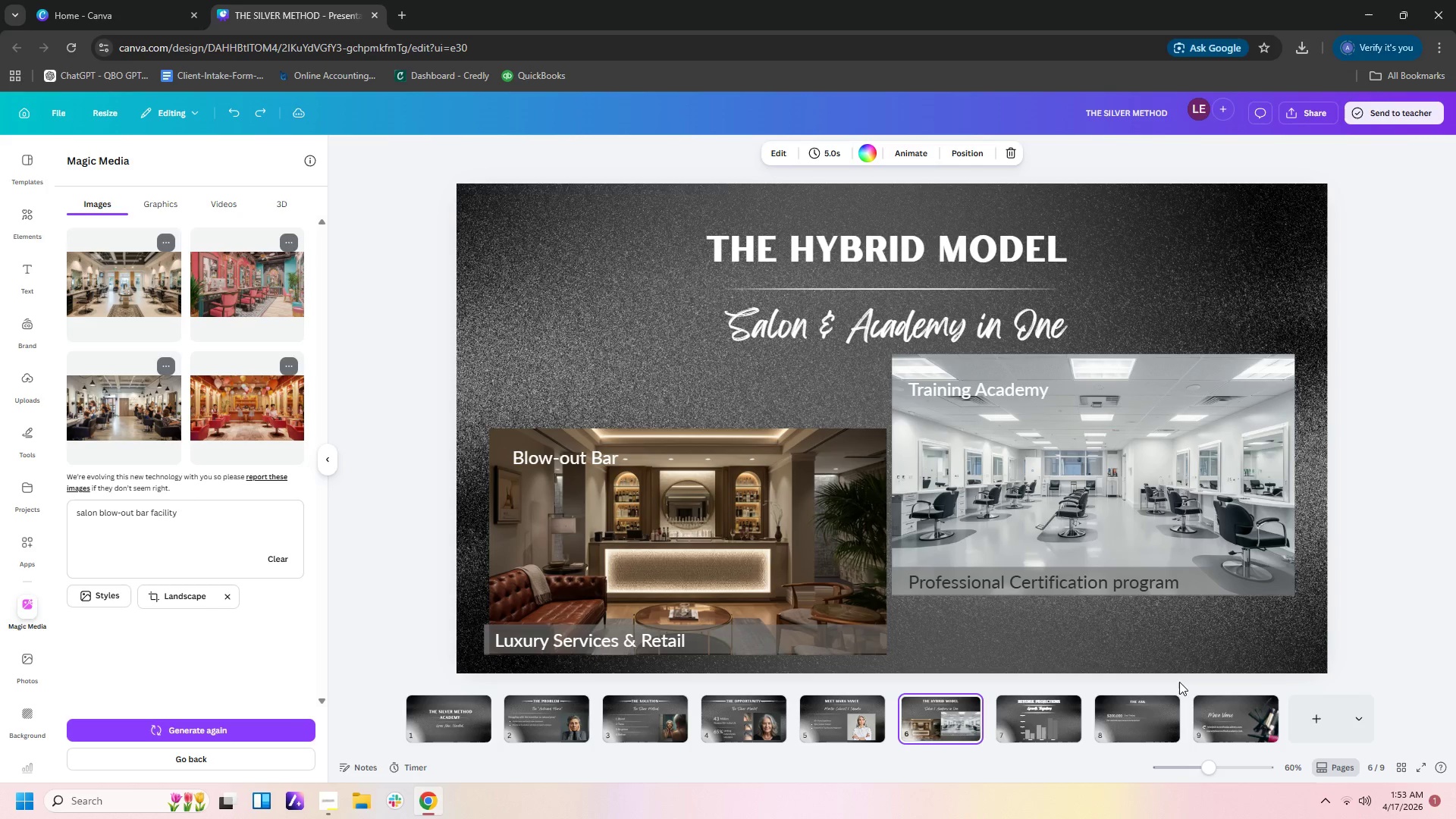 
key(Control+Z)
 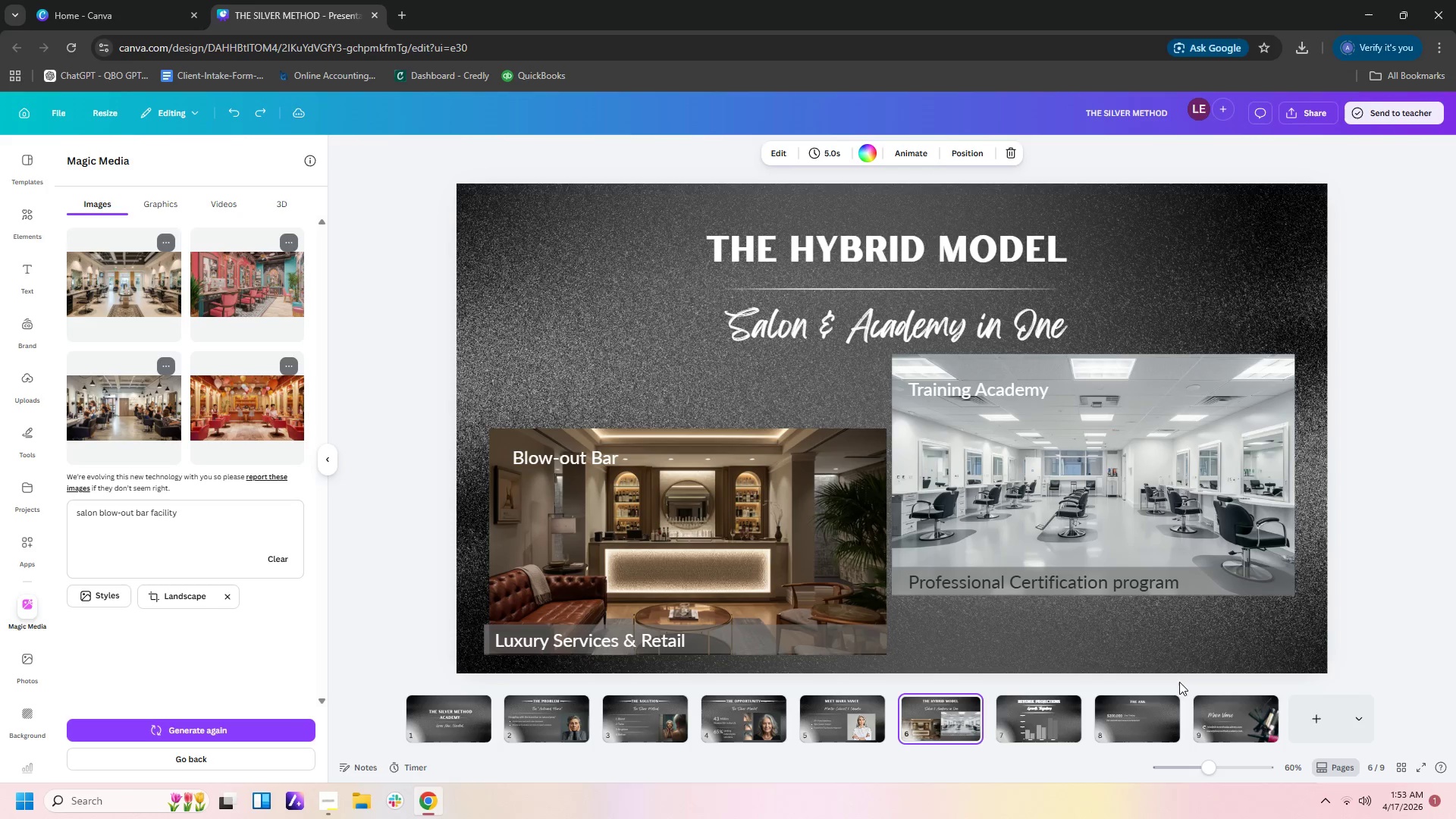 
key(Control+Z)
 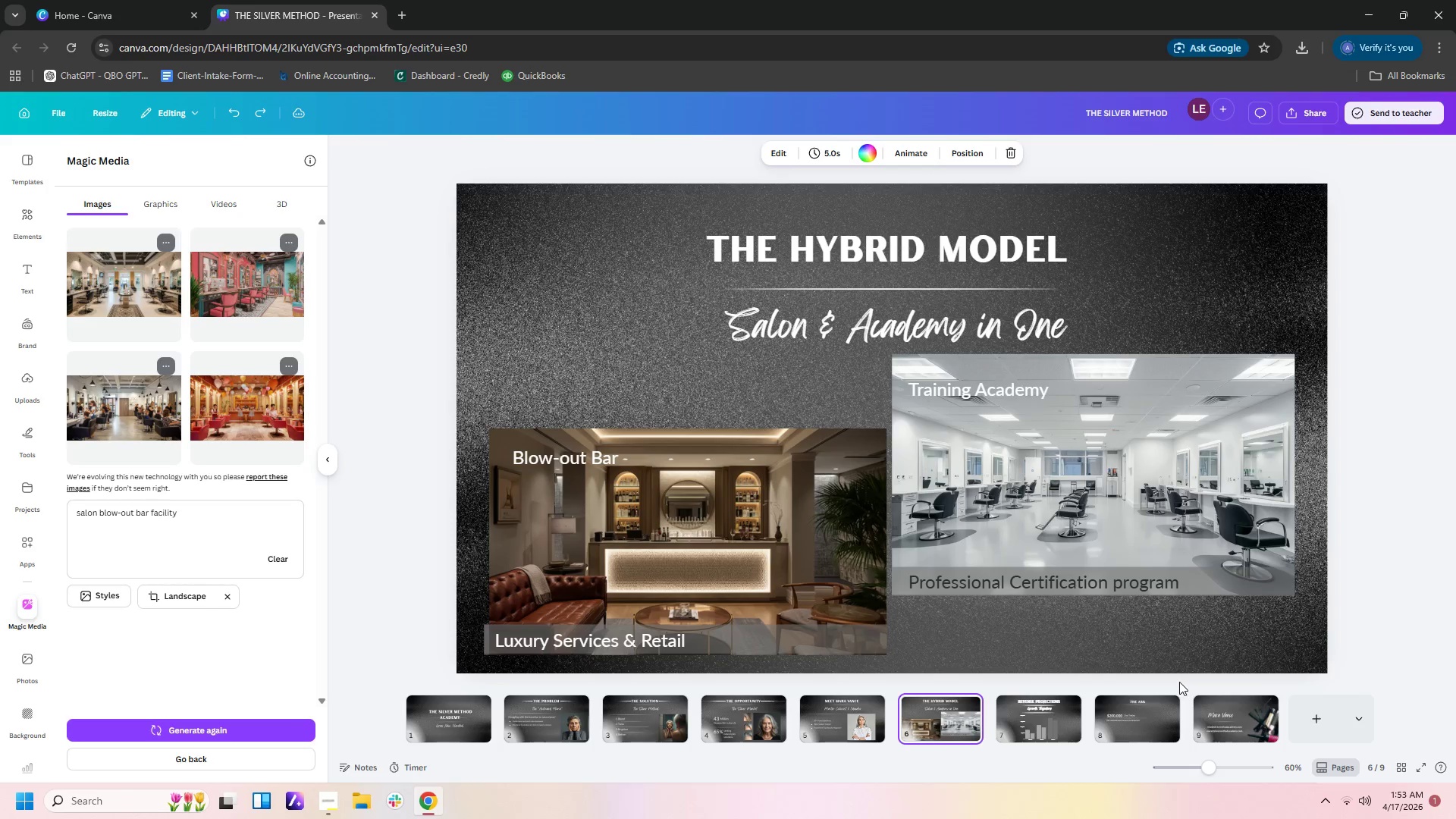 
key(Control+Z)
 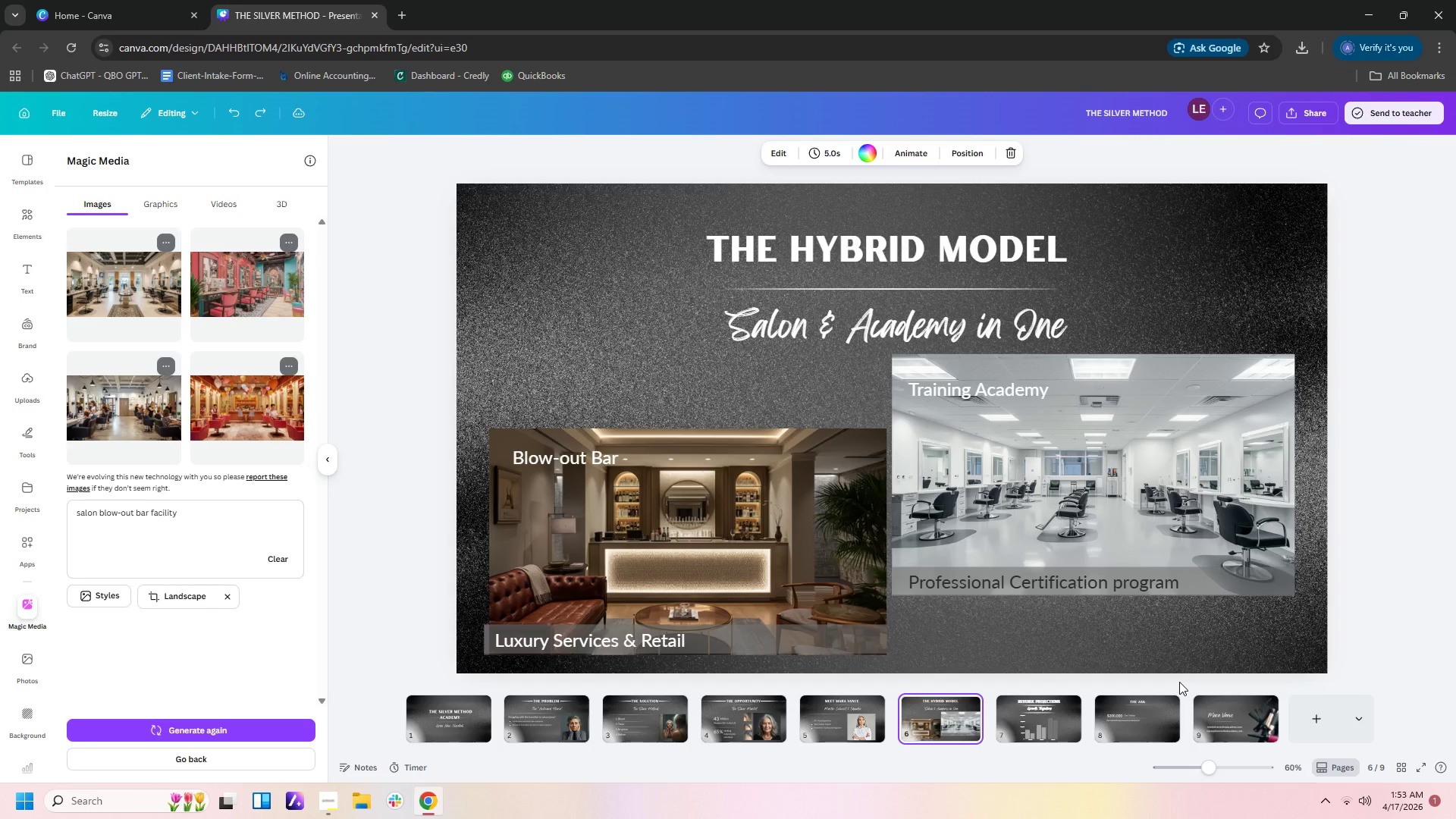 
key(Control+Z)
 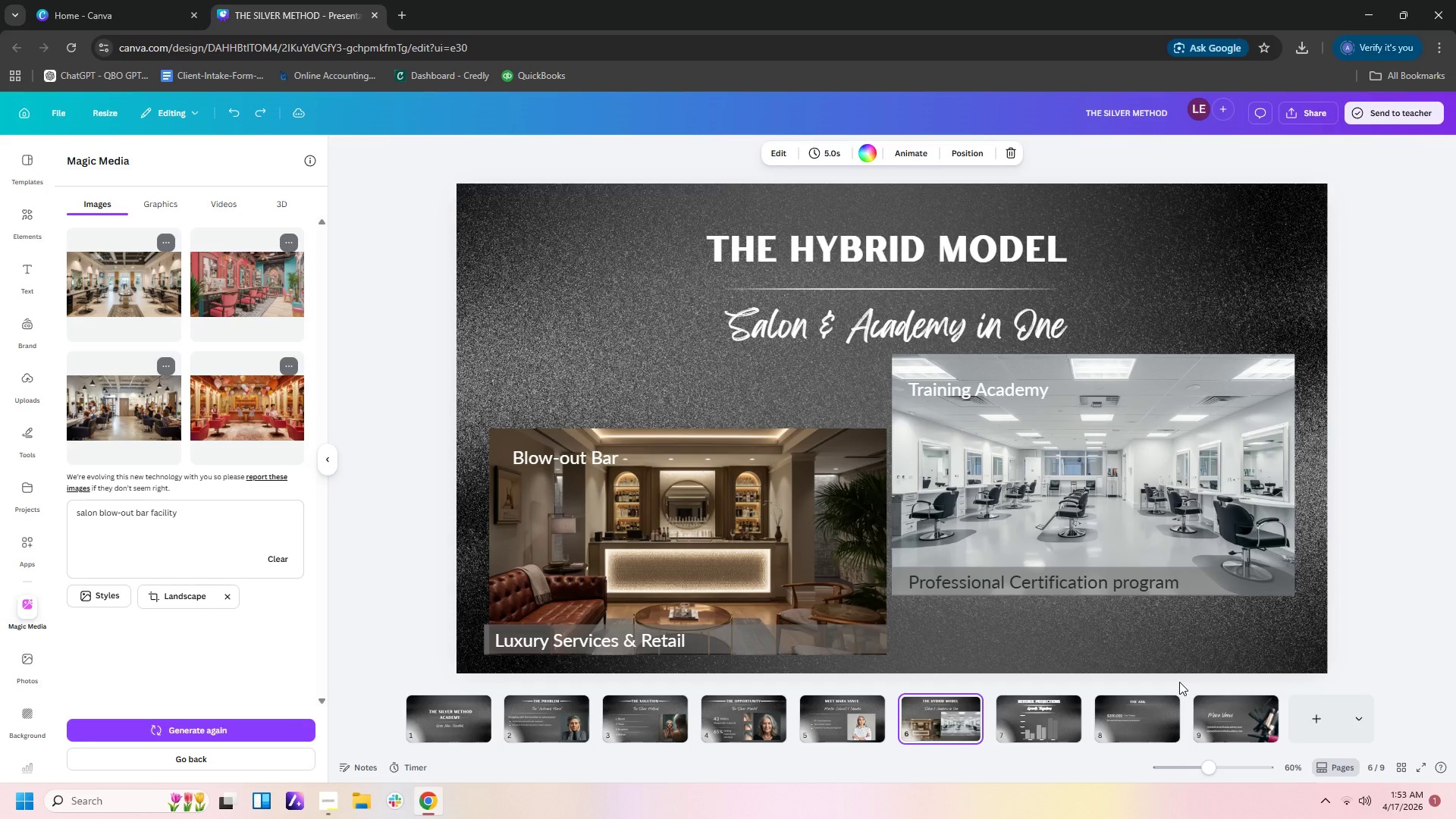 
key(Control+Z)
 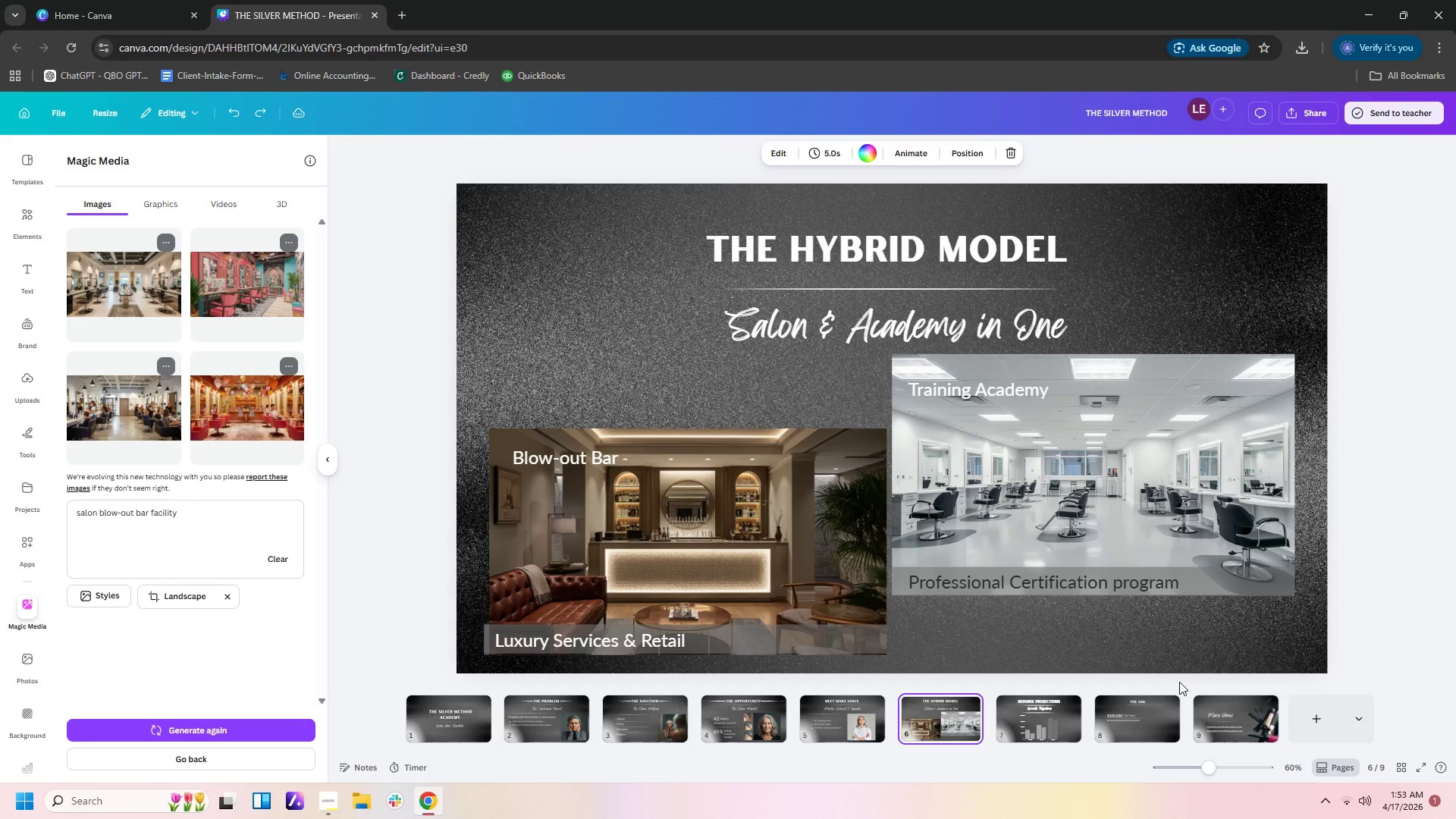 
key(Control+Z)
 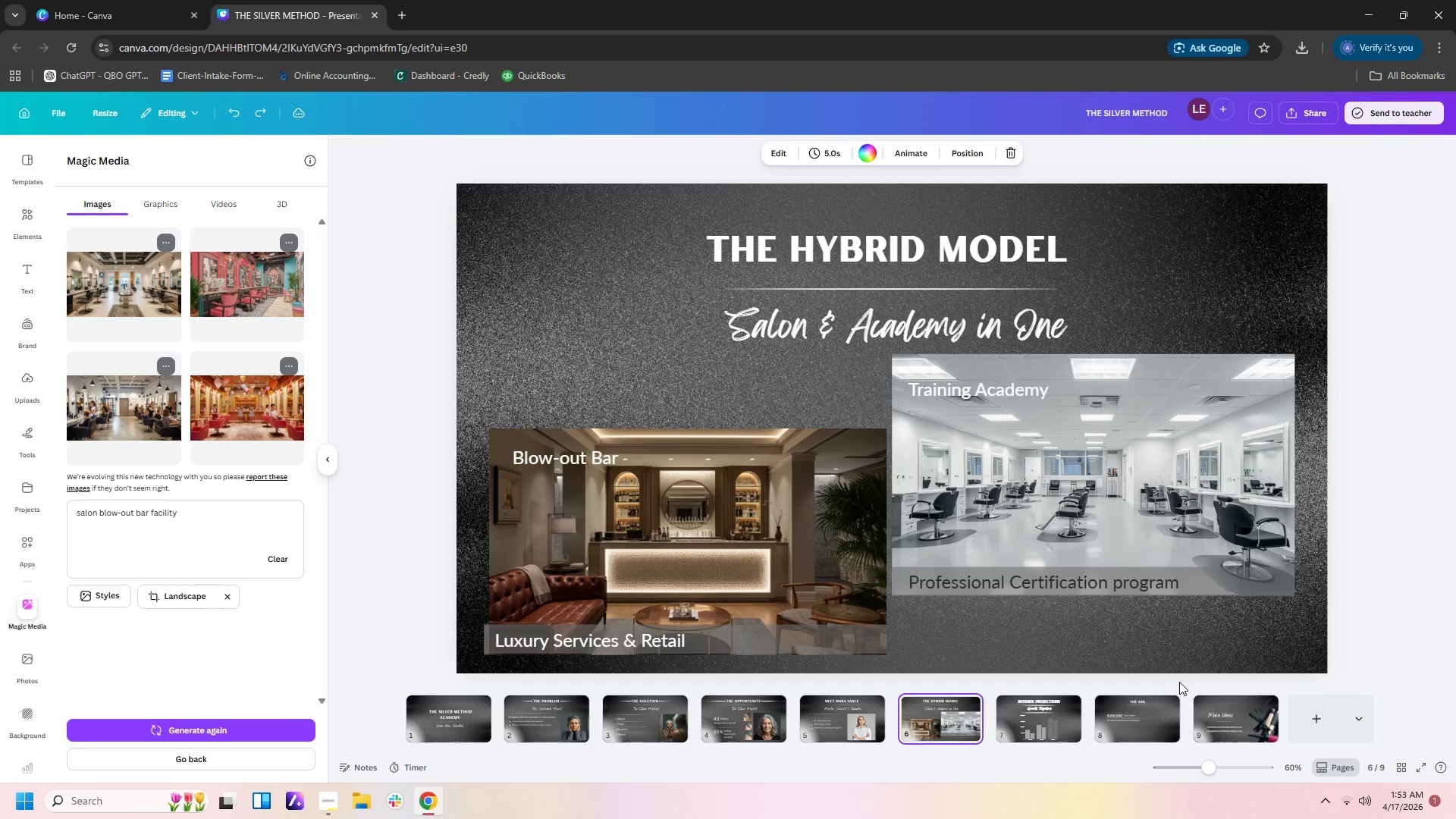 
key(Control+Z)
 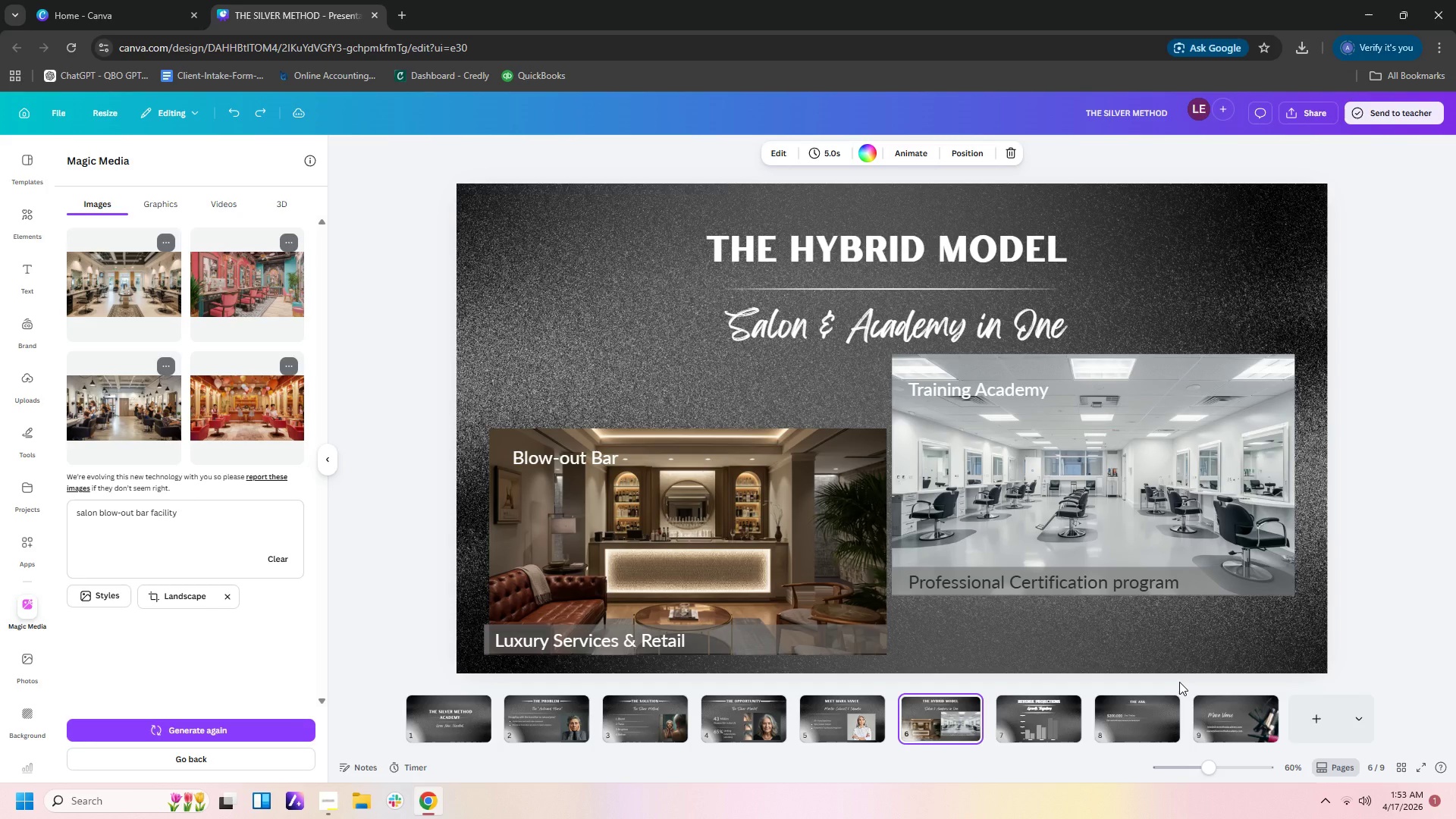 
key(Control+Z)
 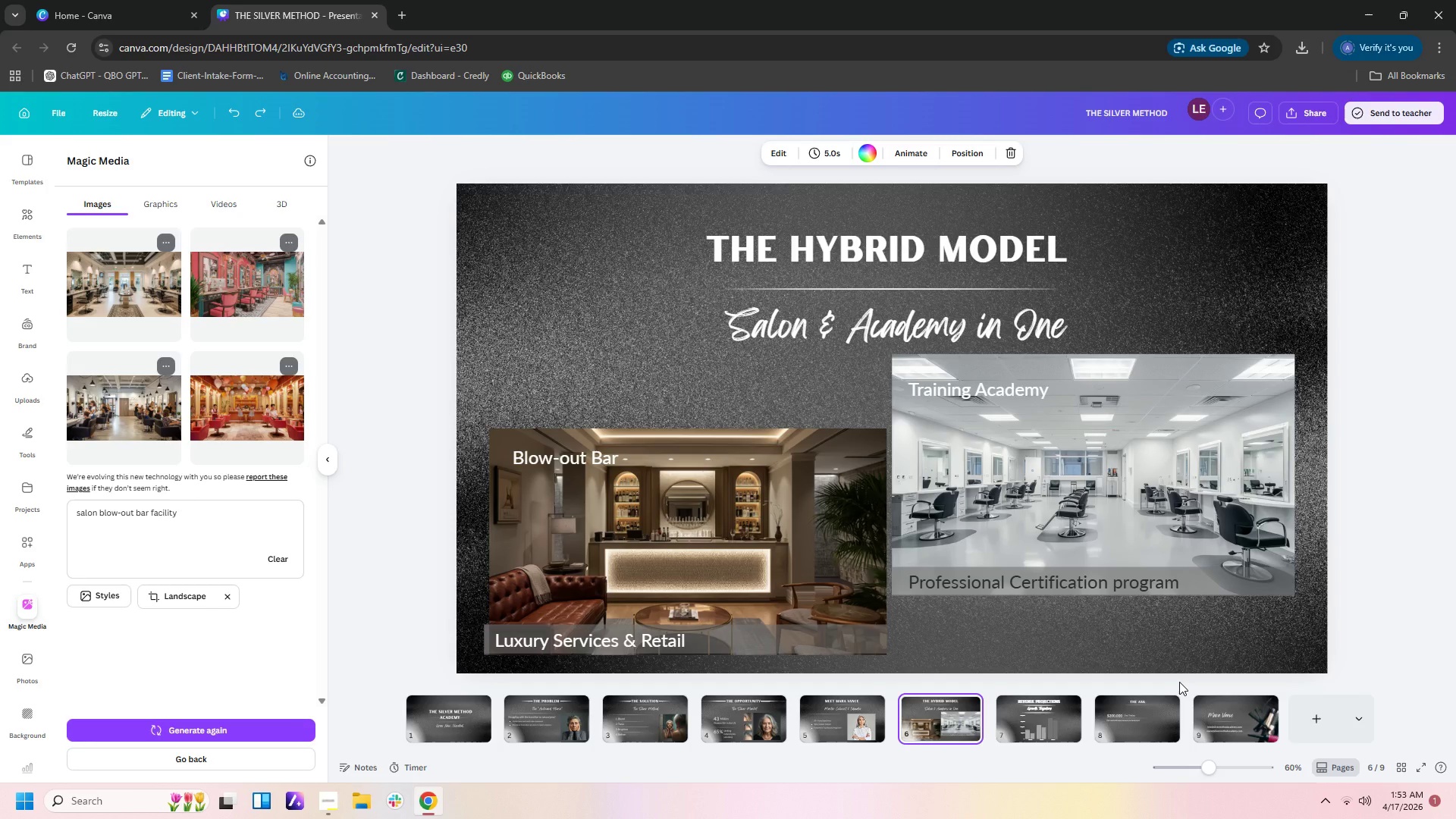 
key(Control+Z)
 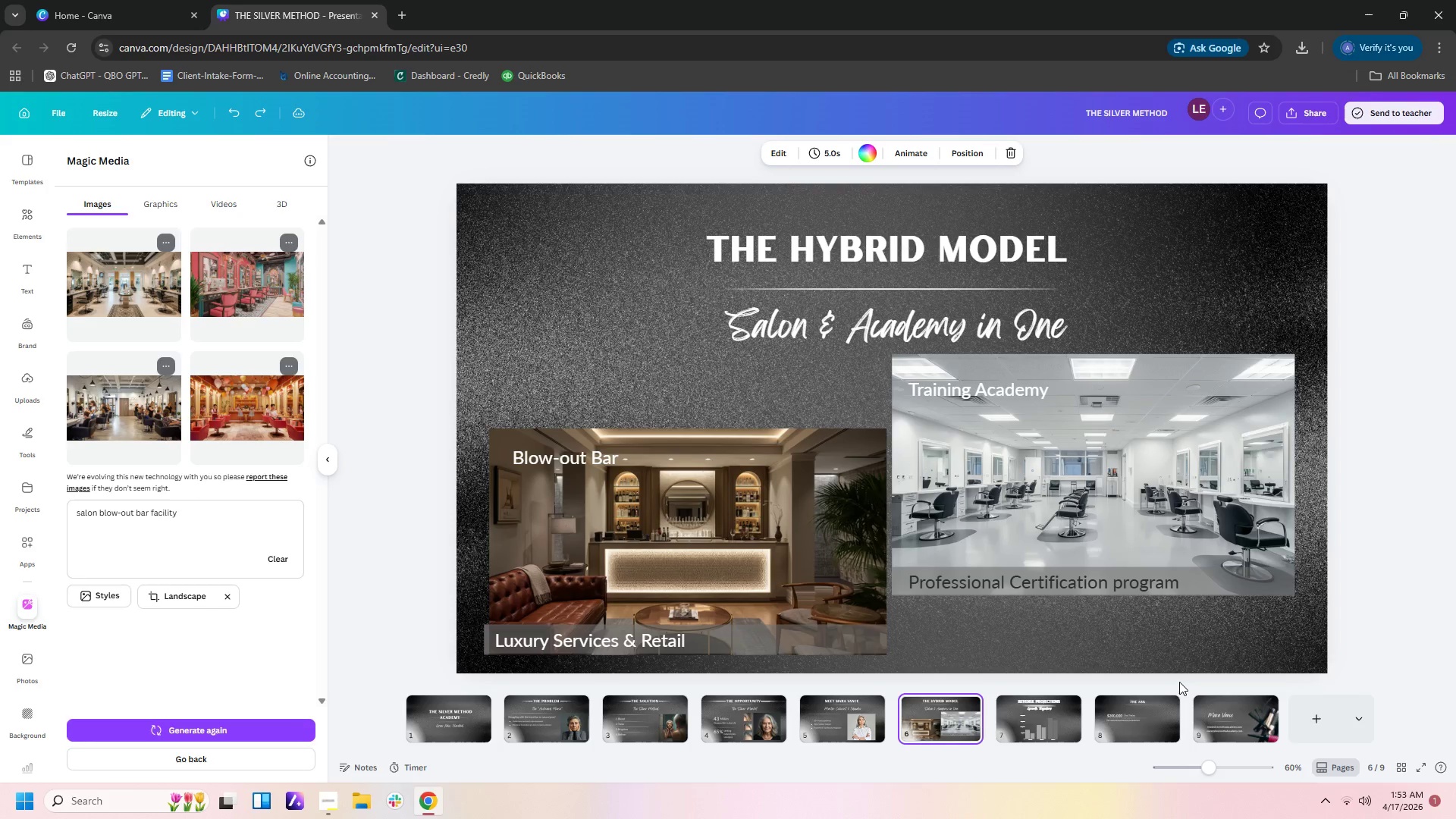 
key(Control+Z)
 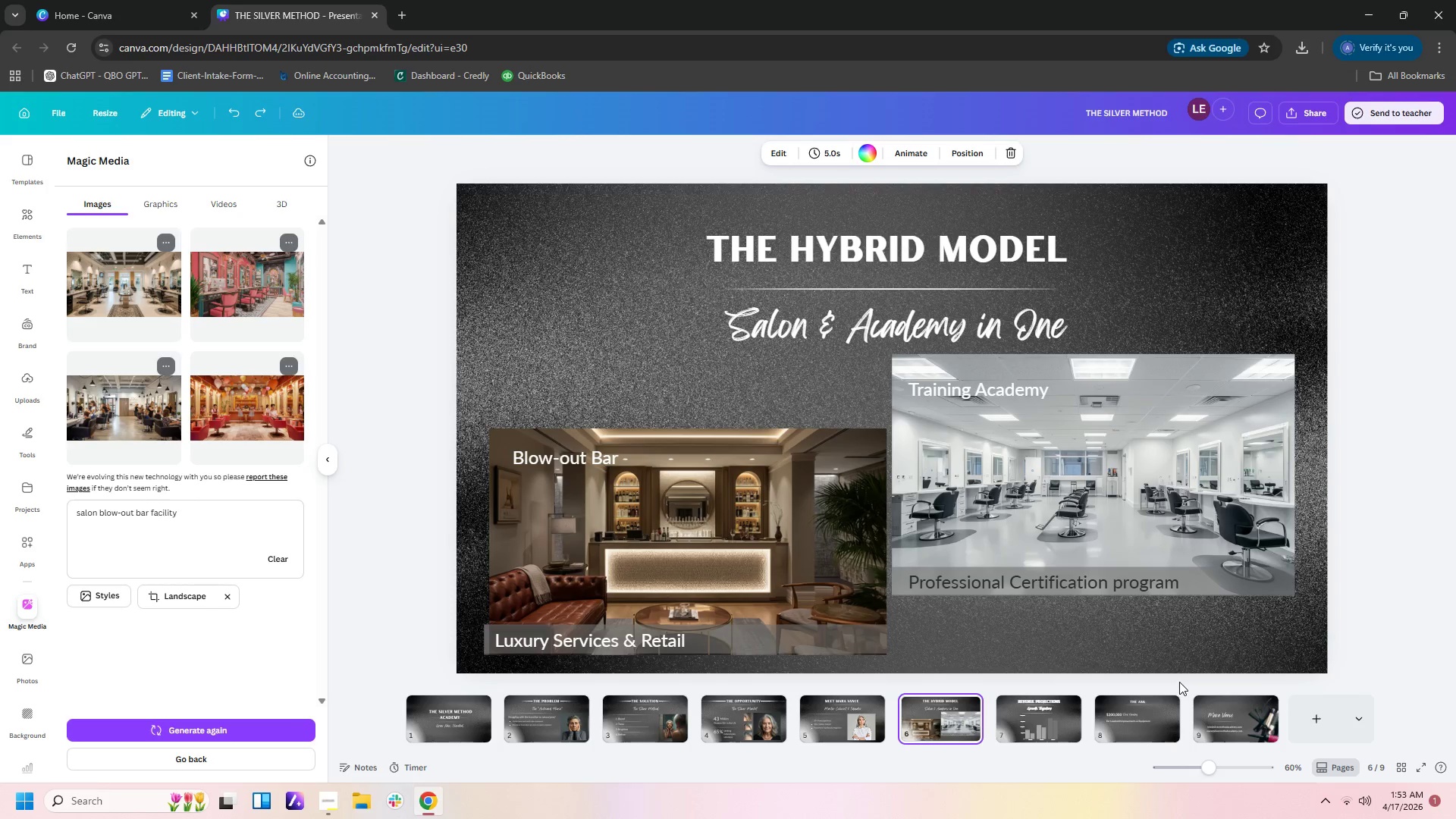 
key(Control+Z)
 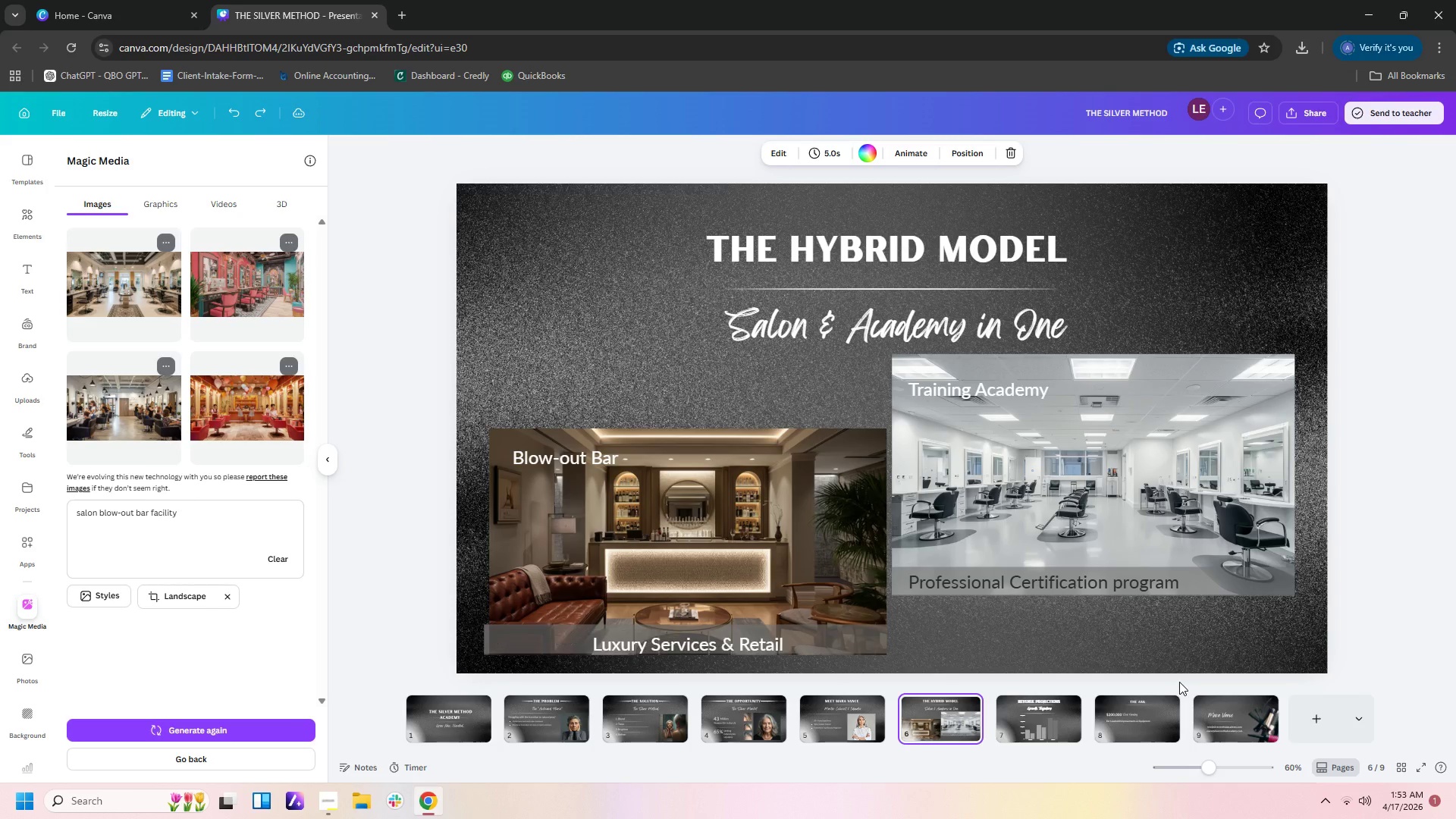 
key(Control+Z)
 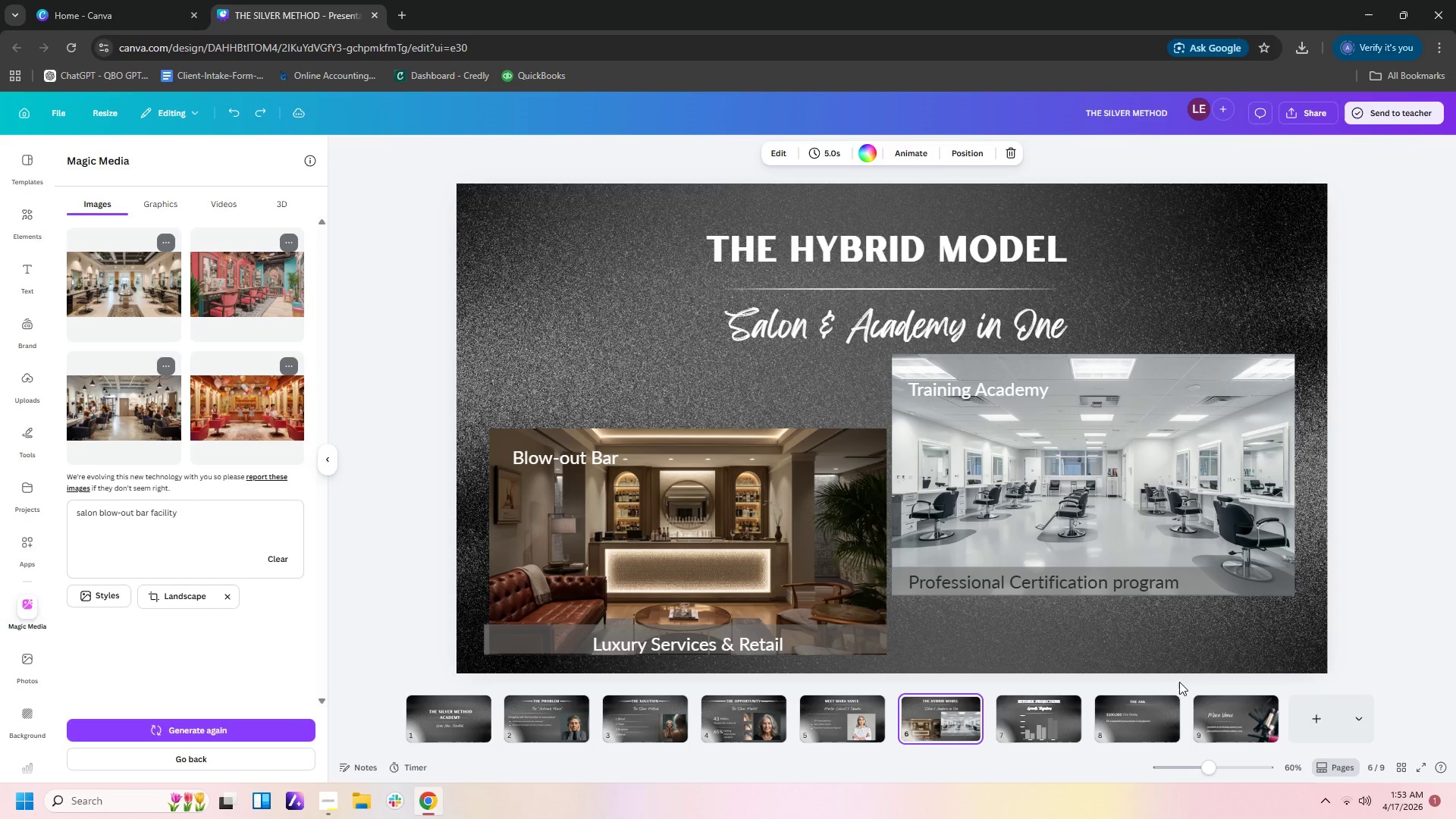 
key(Control+Z)
 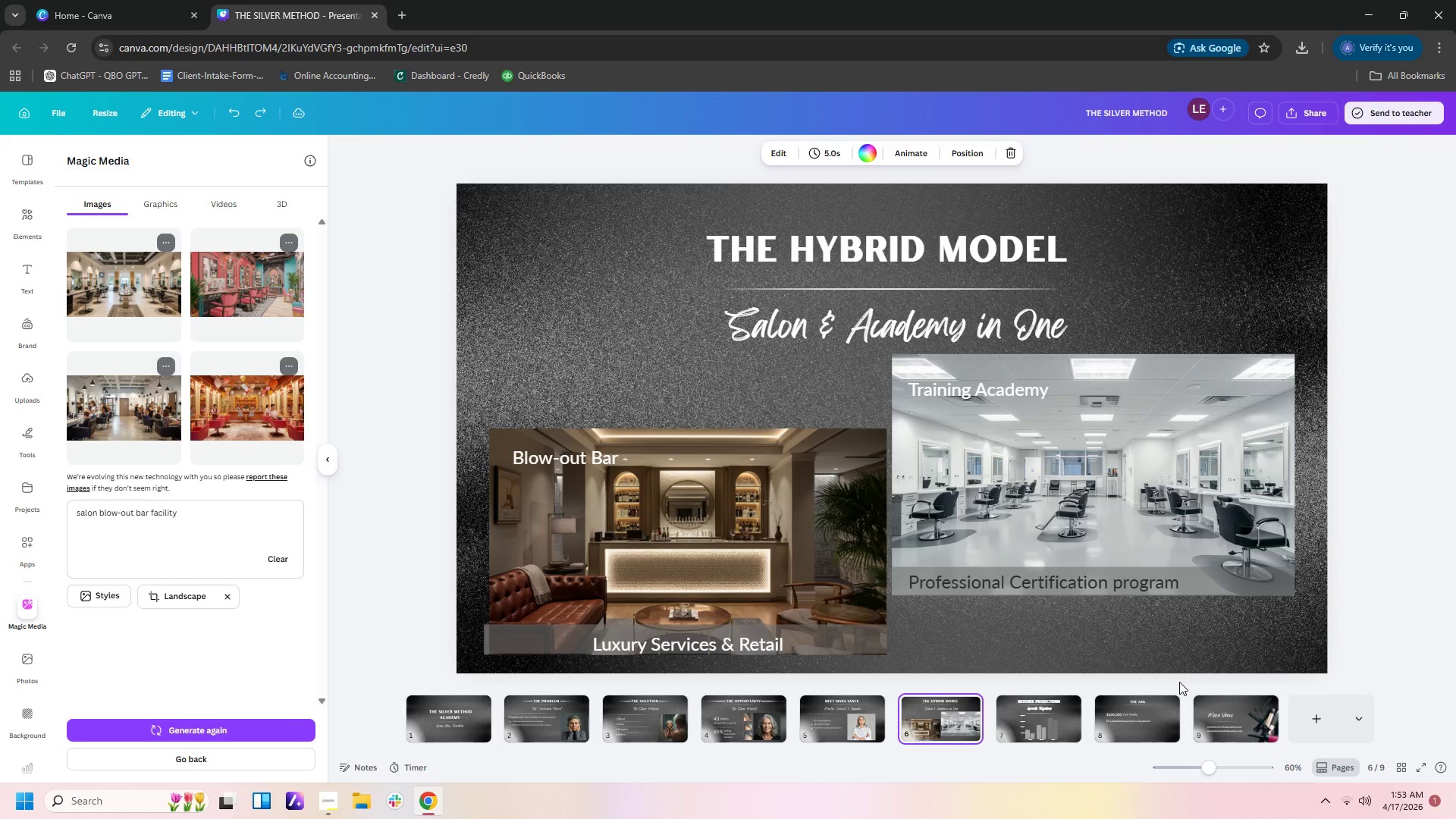 
key(Control+Z)
 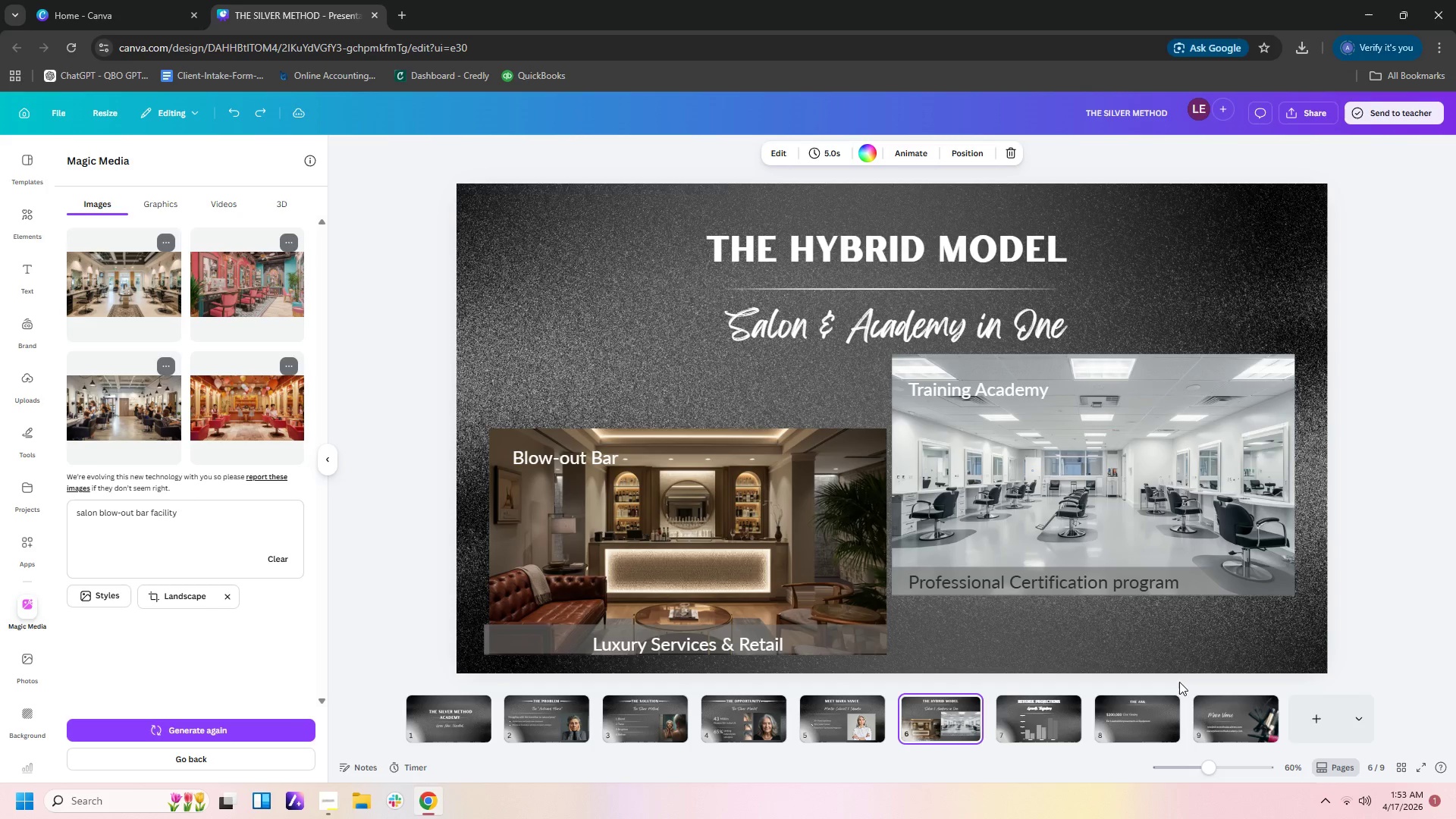 
key(Control+Z)
 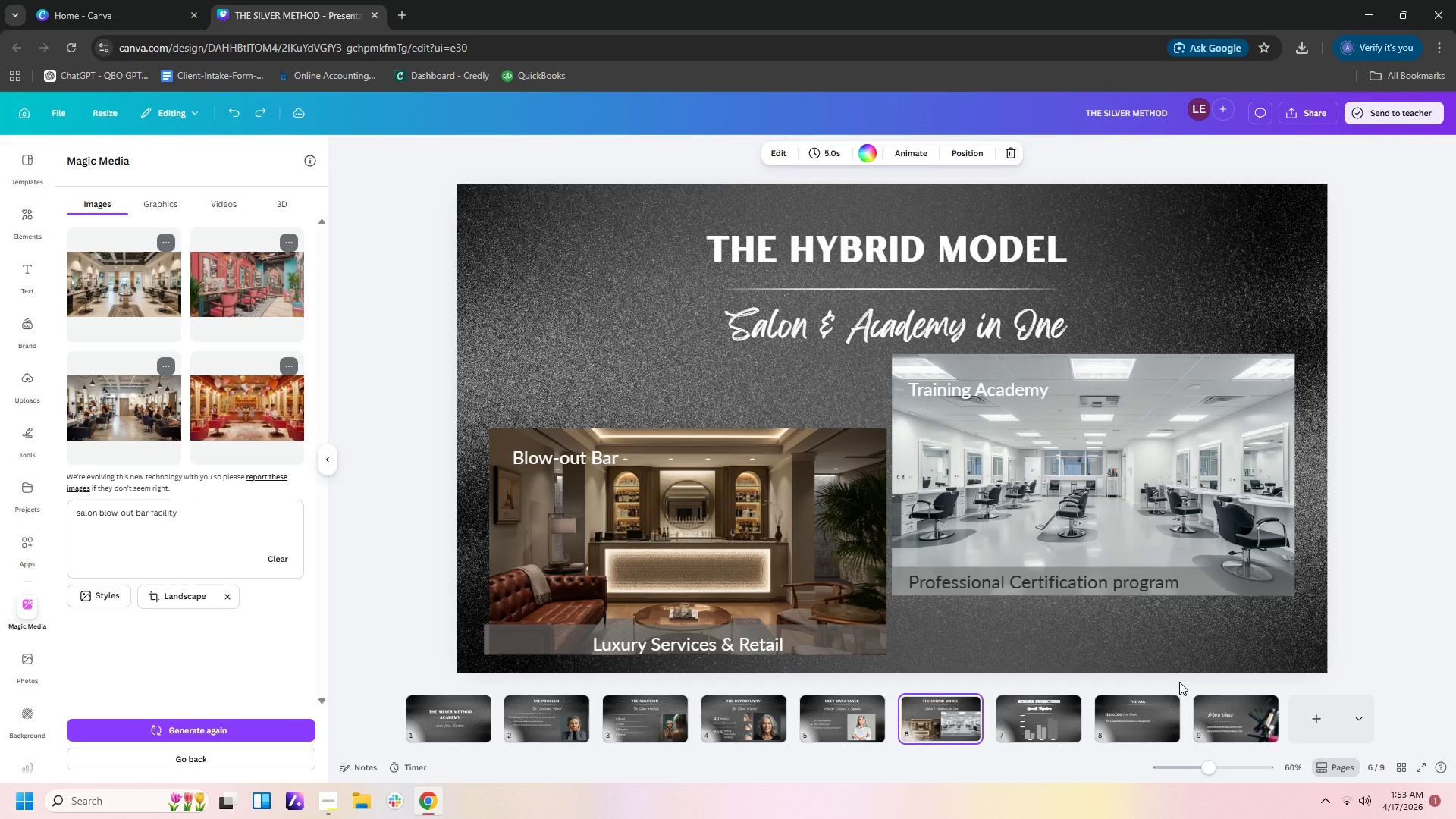 
key(Control+Z)
 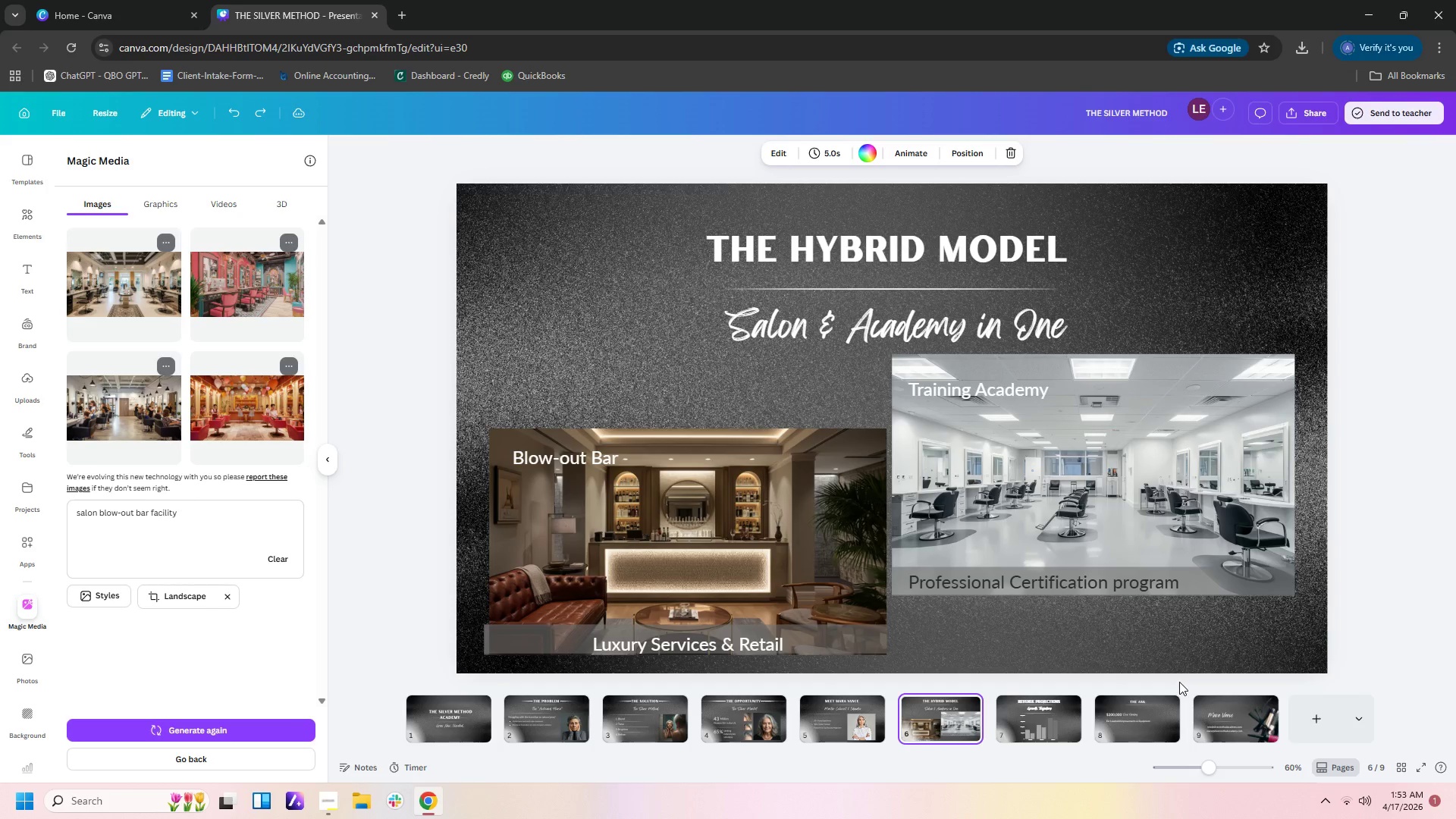 
key(Control+Z)
 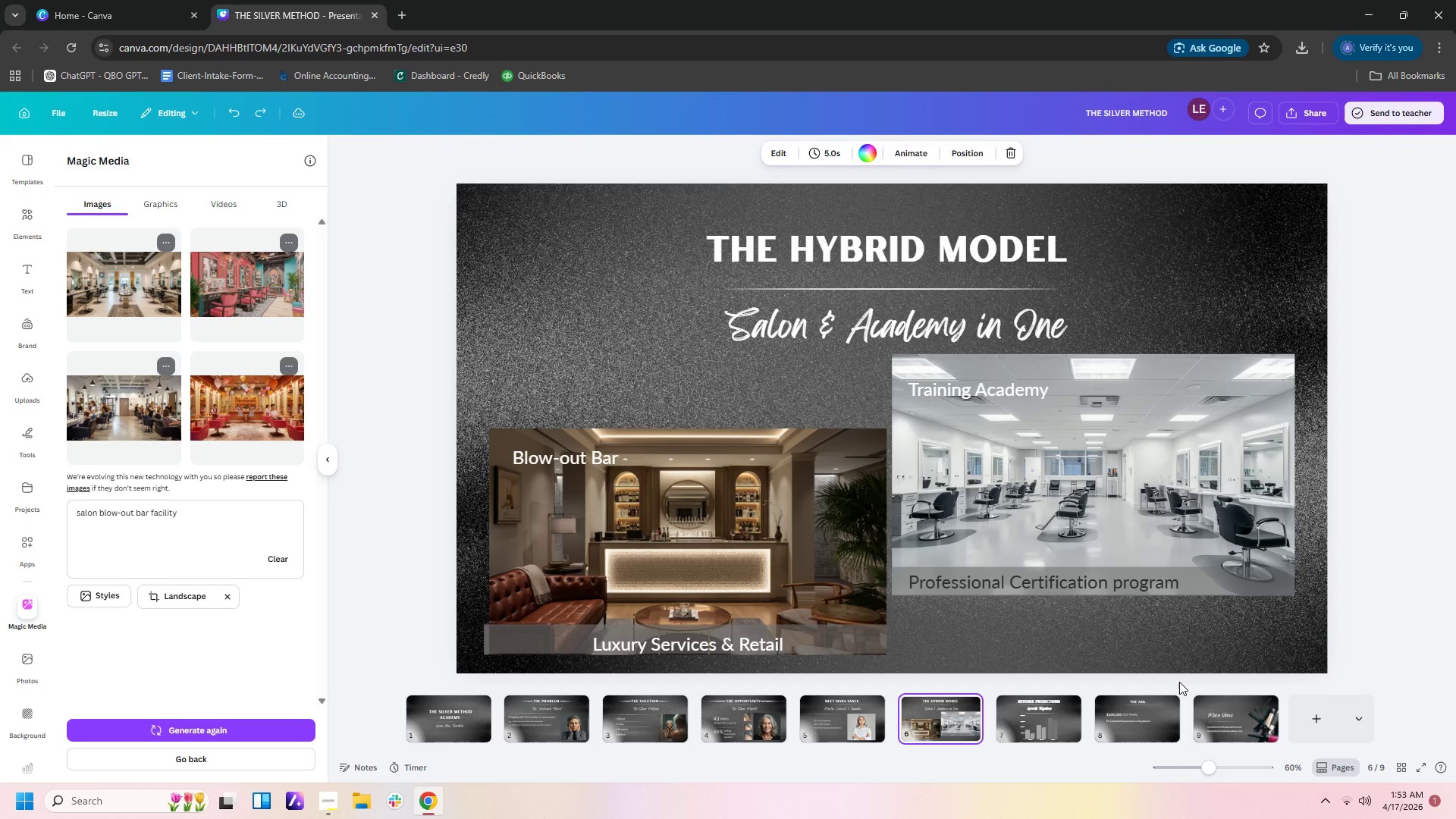 
key(Control+Z)
 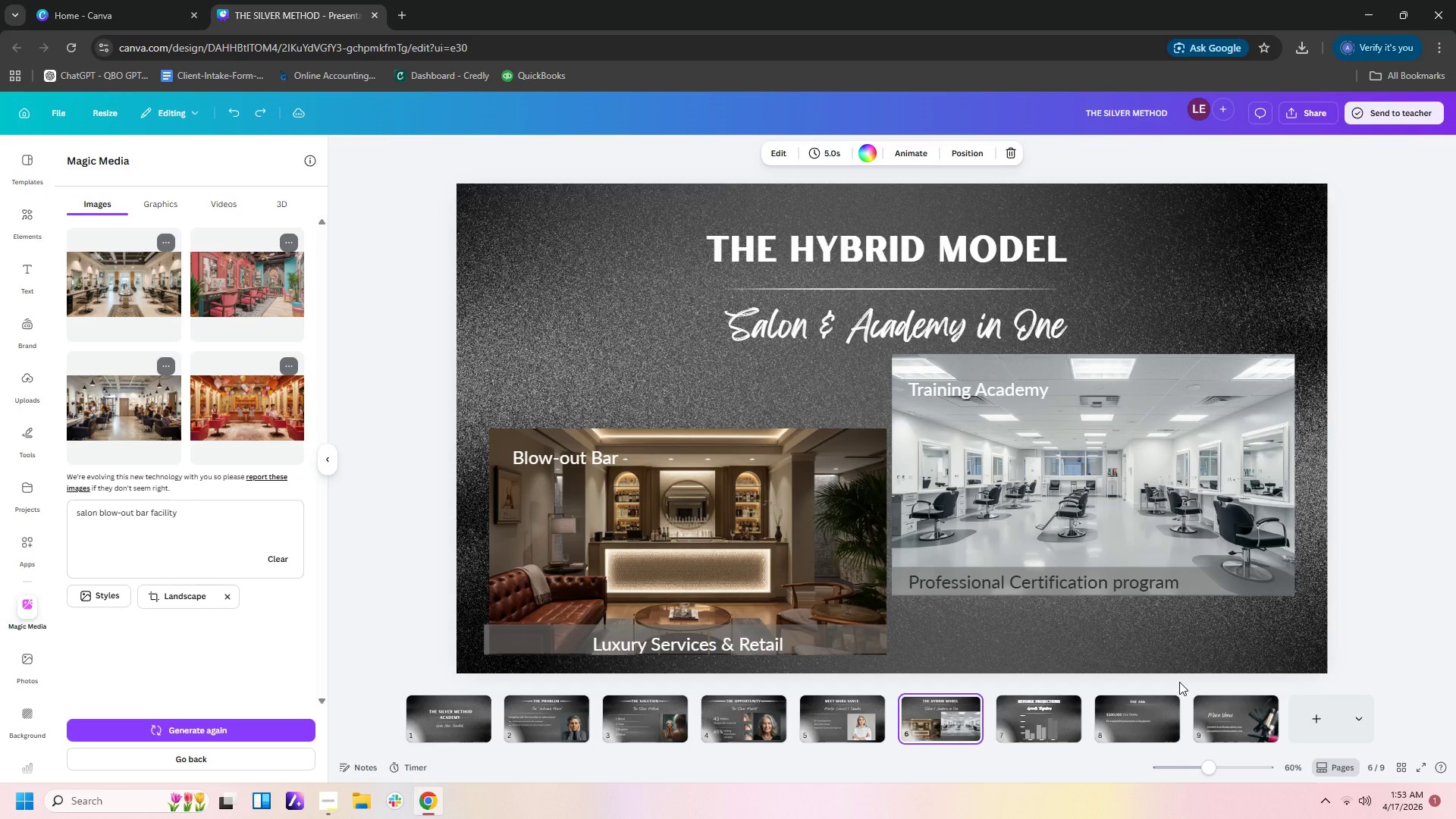 
key(Control+Z)
 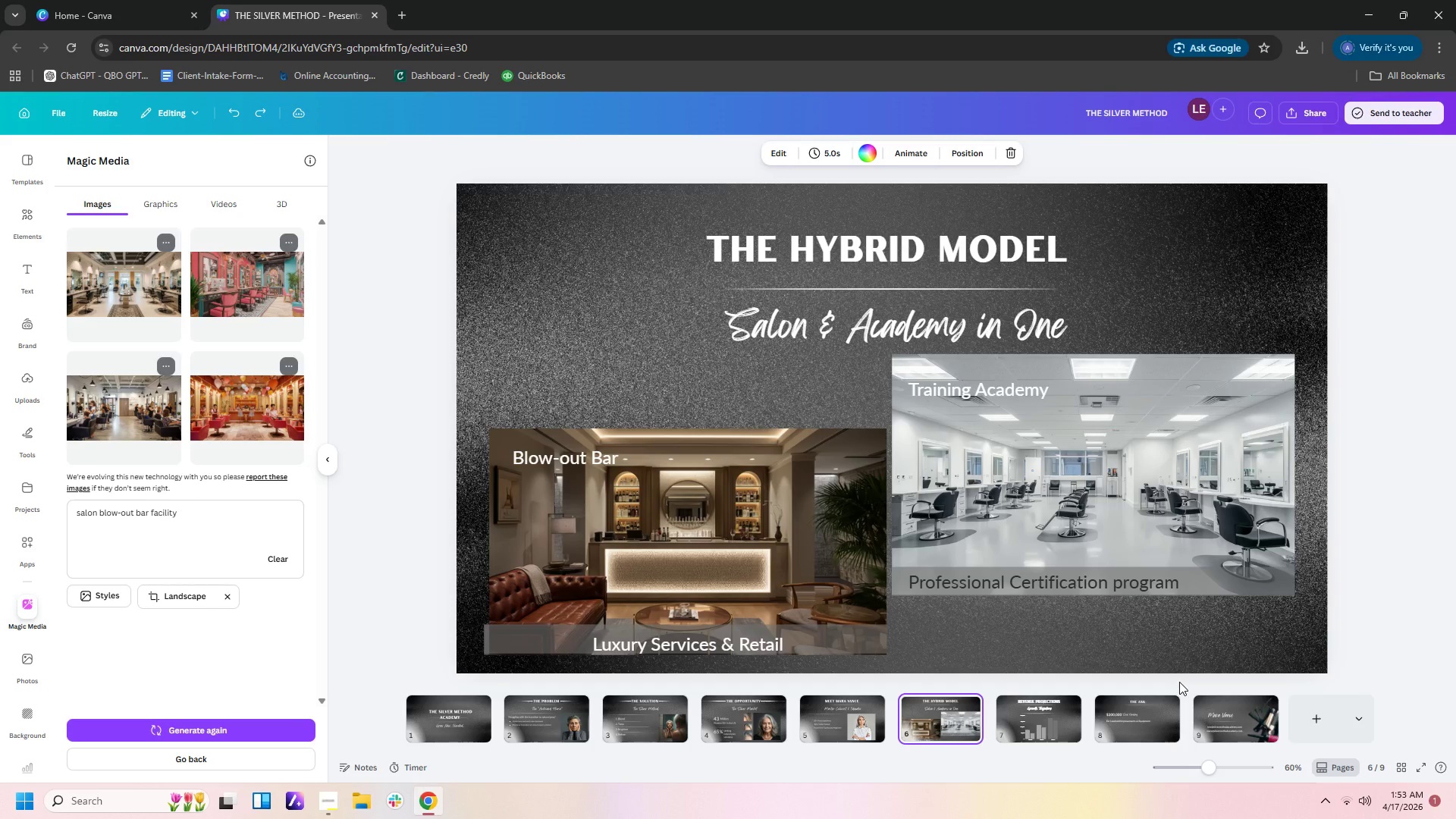 
key(Control+Z)
 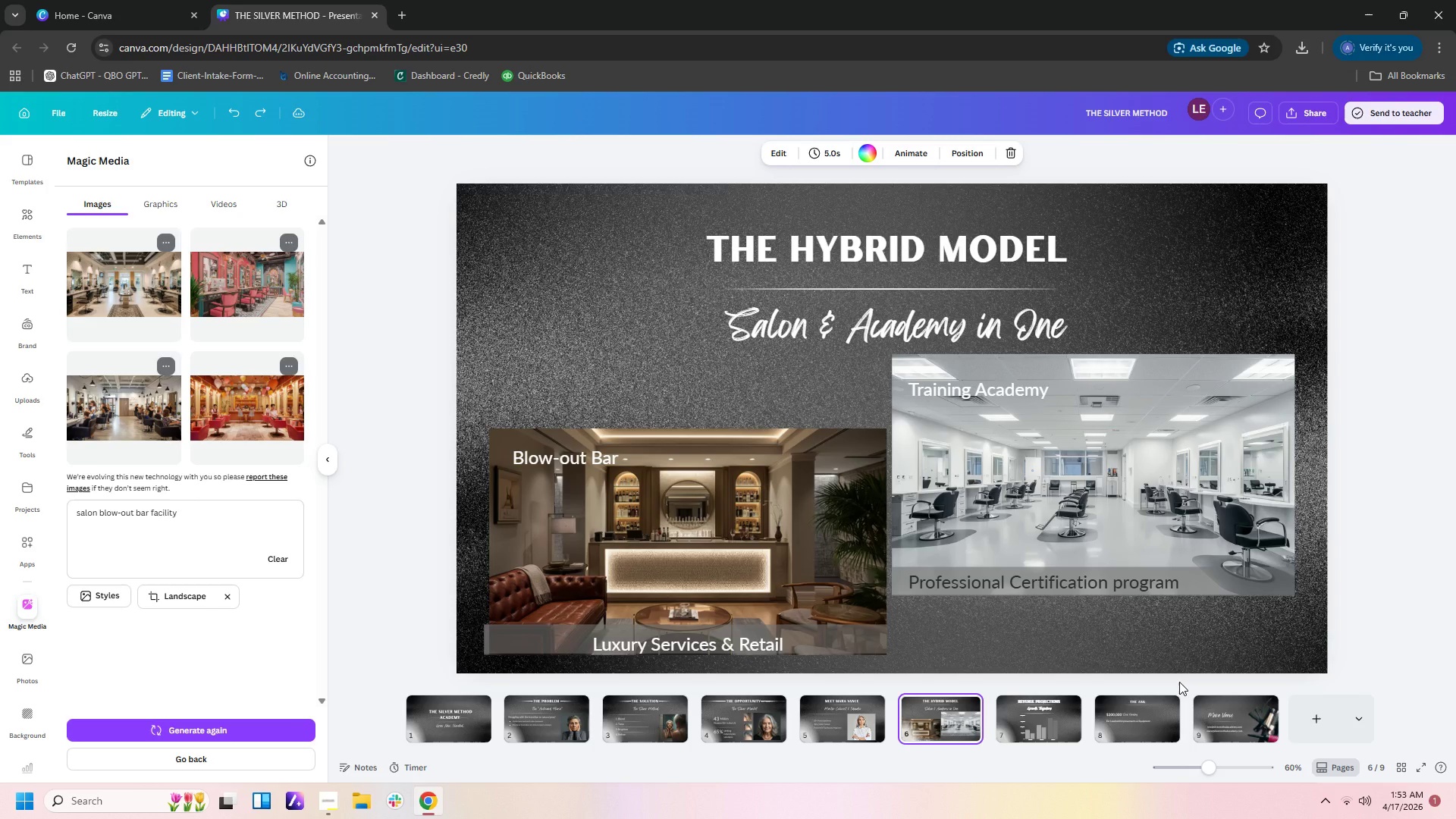 
key(Control+Z)
 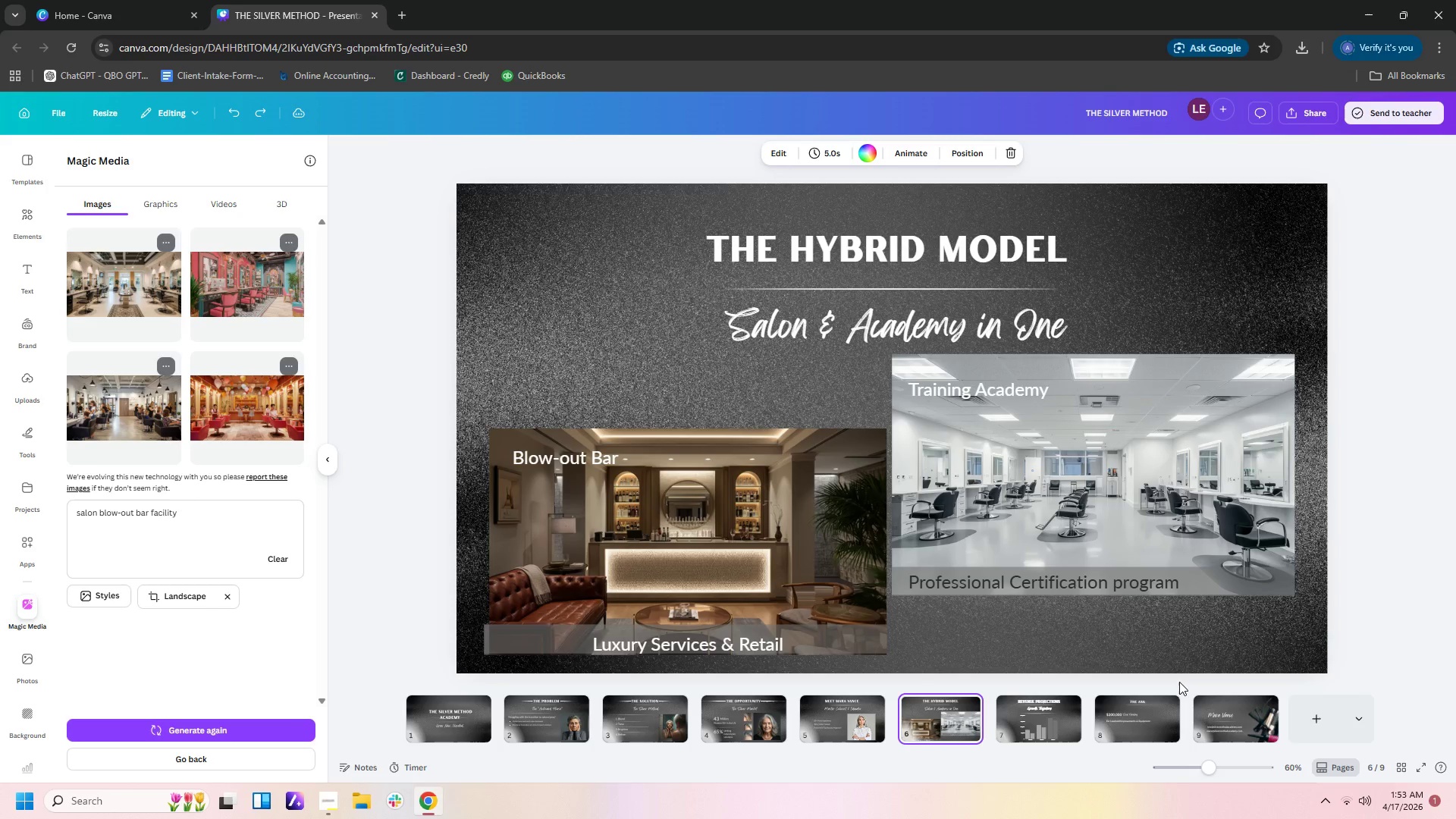 
key(Control+Z)
 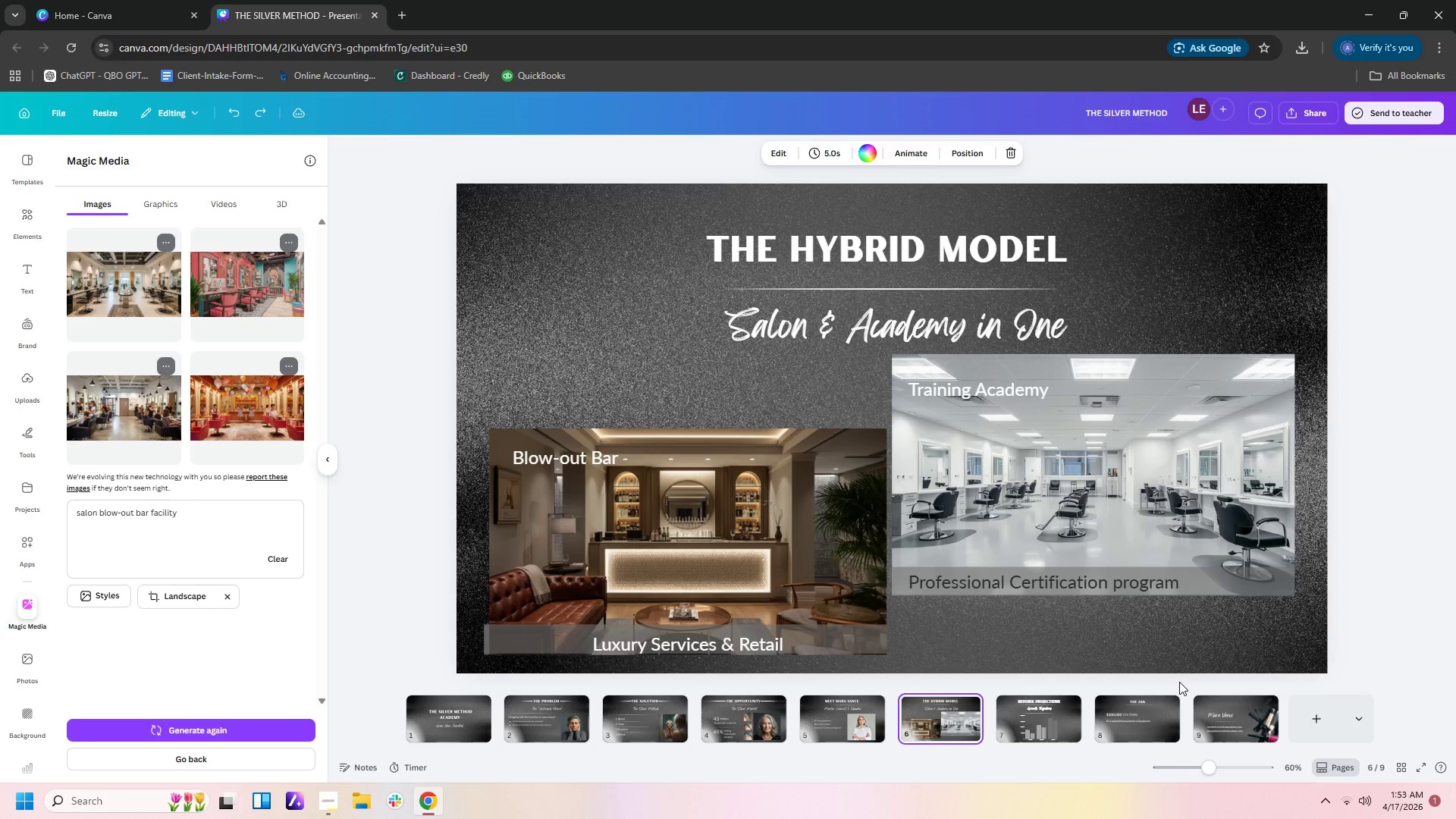 
key(Control+Z)
 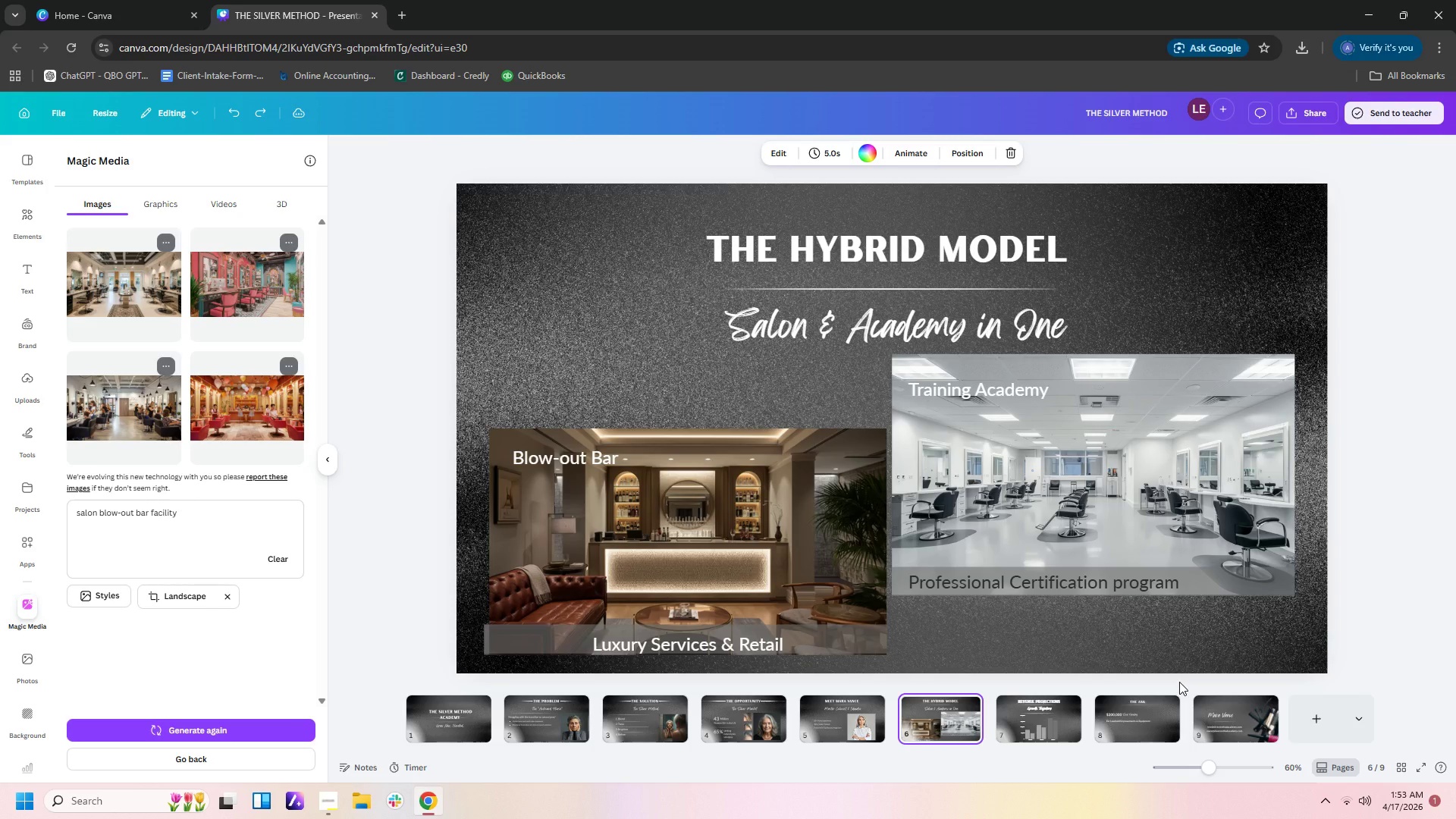 
key(Control+Z)
 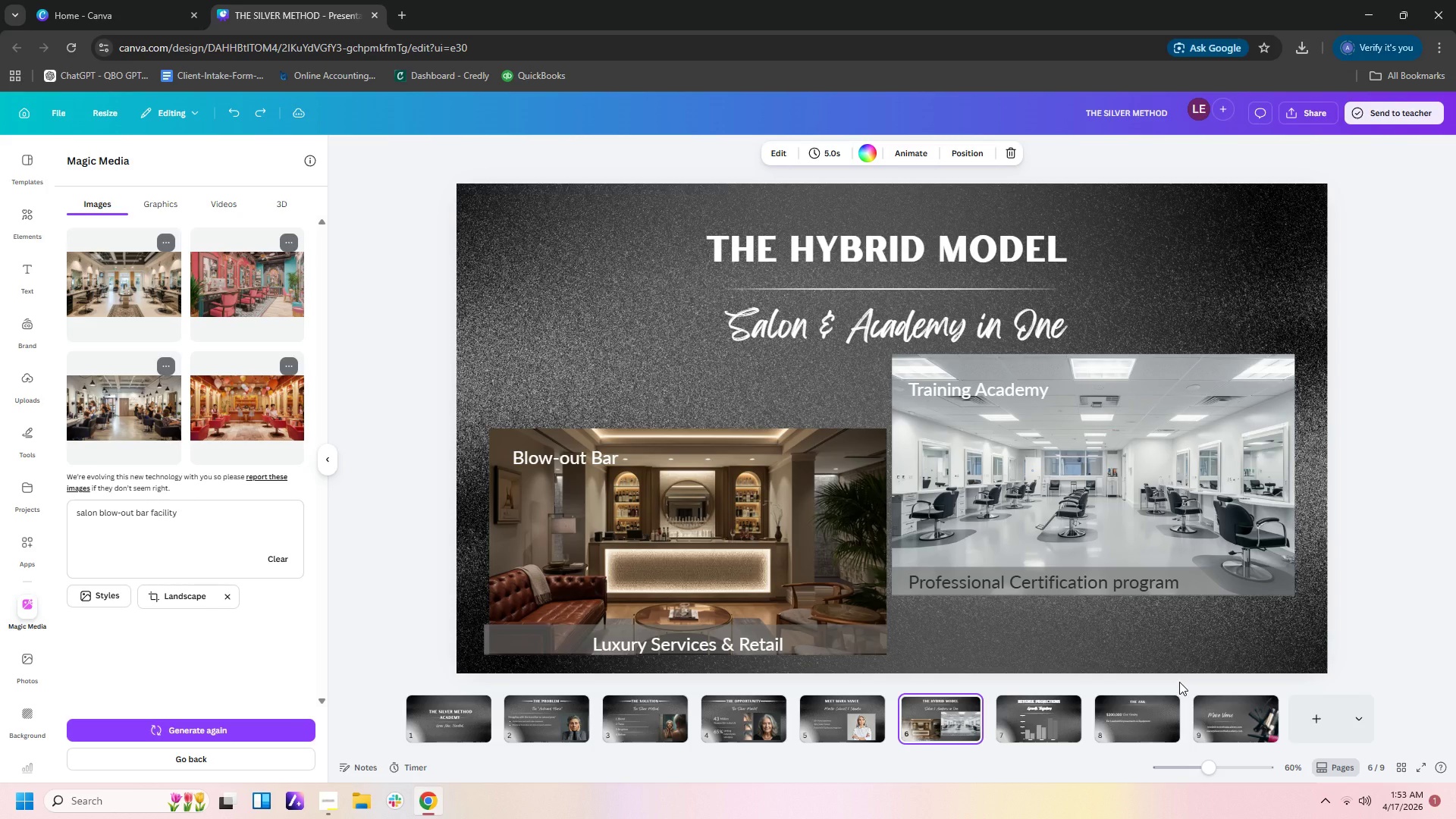 
key(Control+Z)
 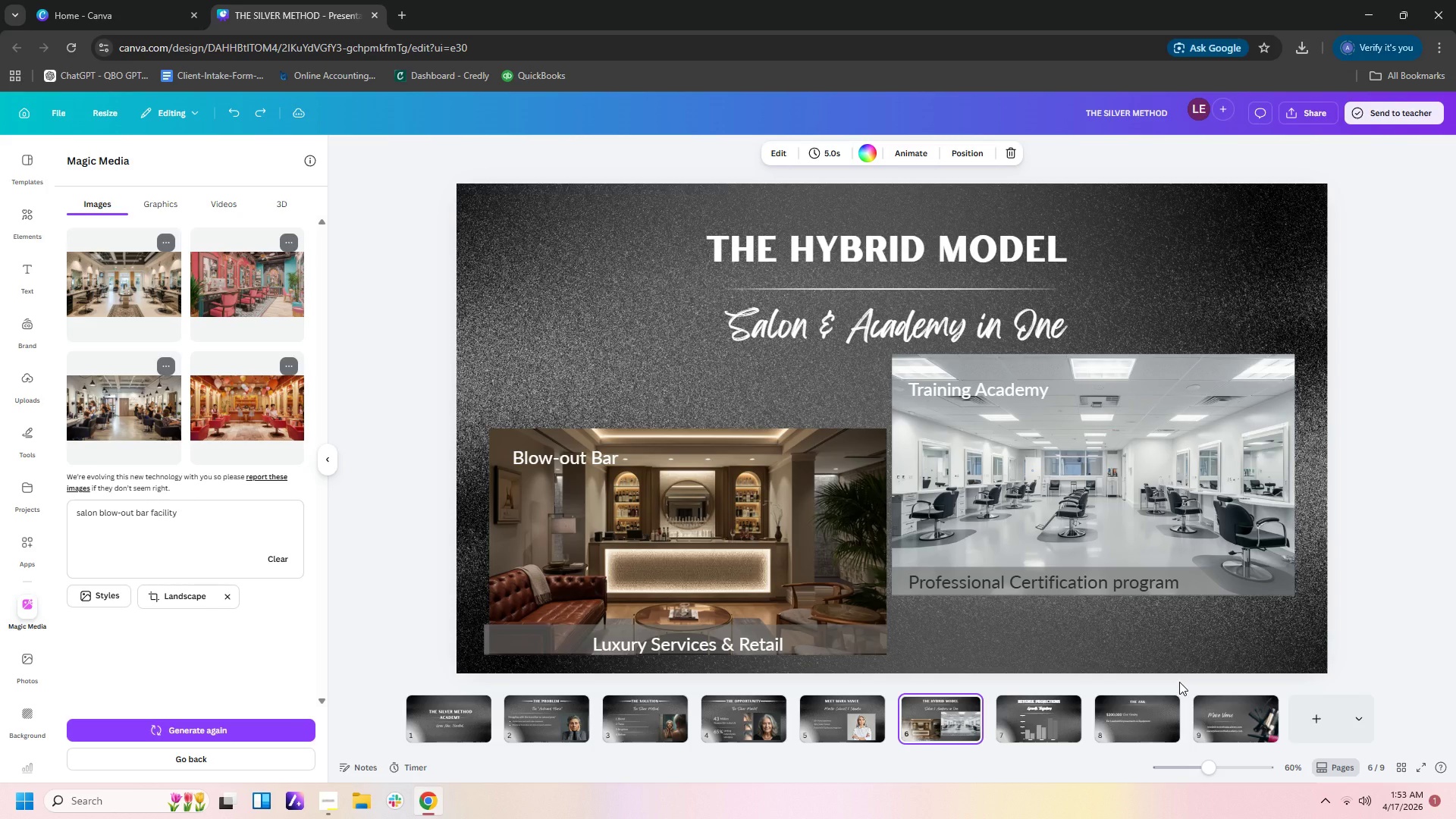 
key(Control+Z)
 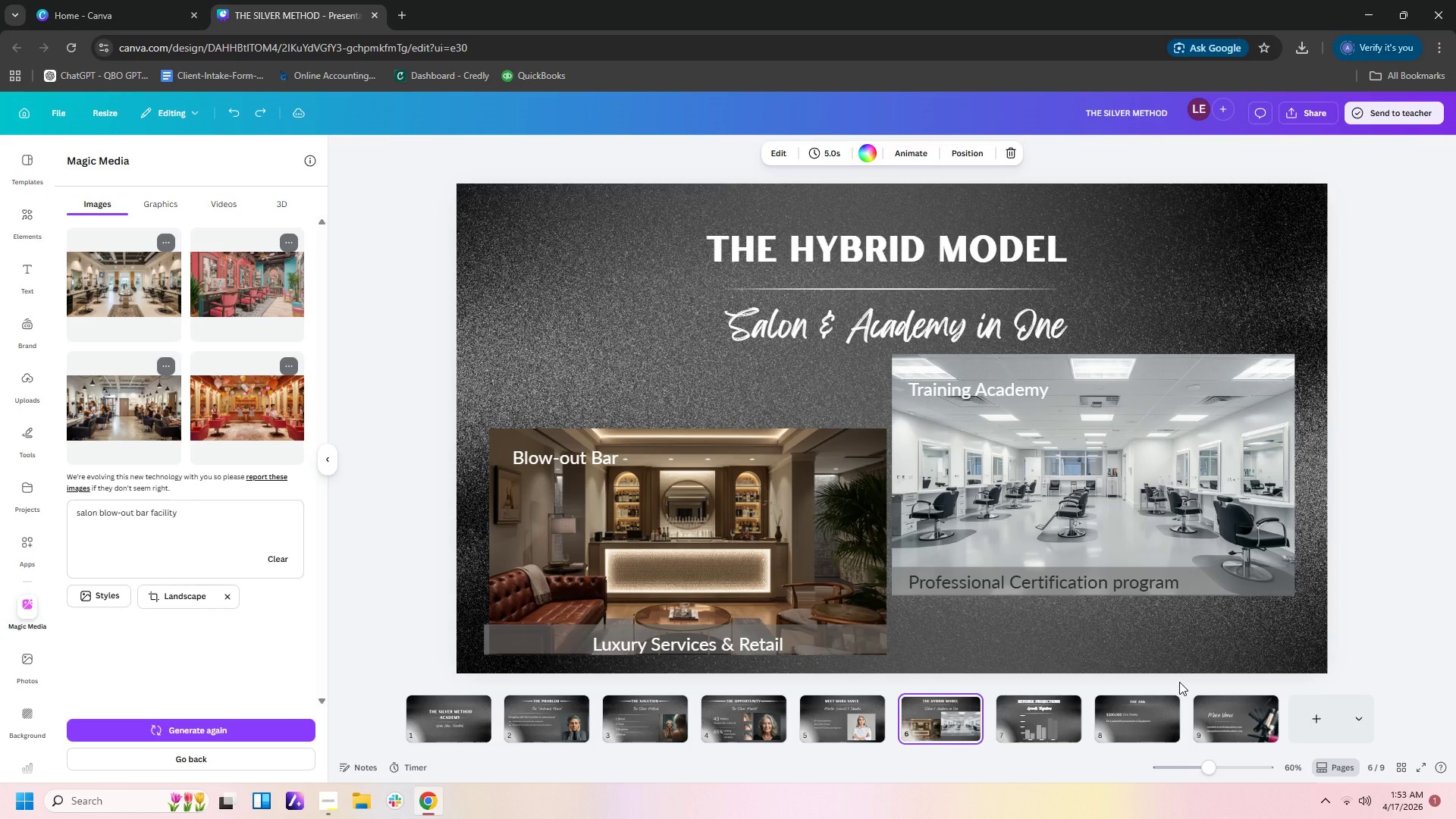 
key(Control+Z)
 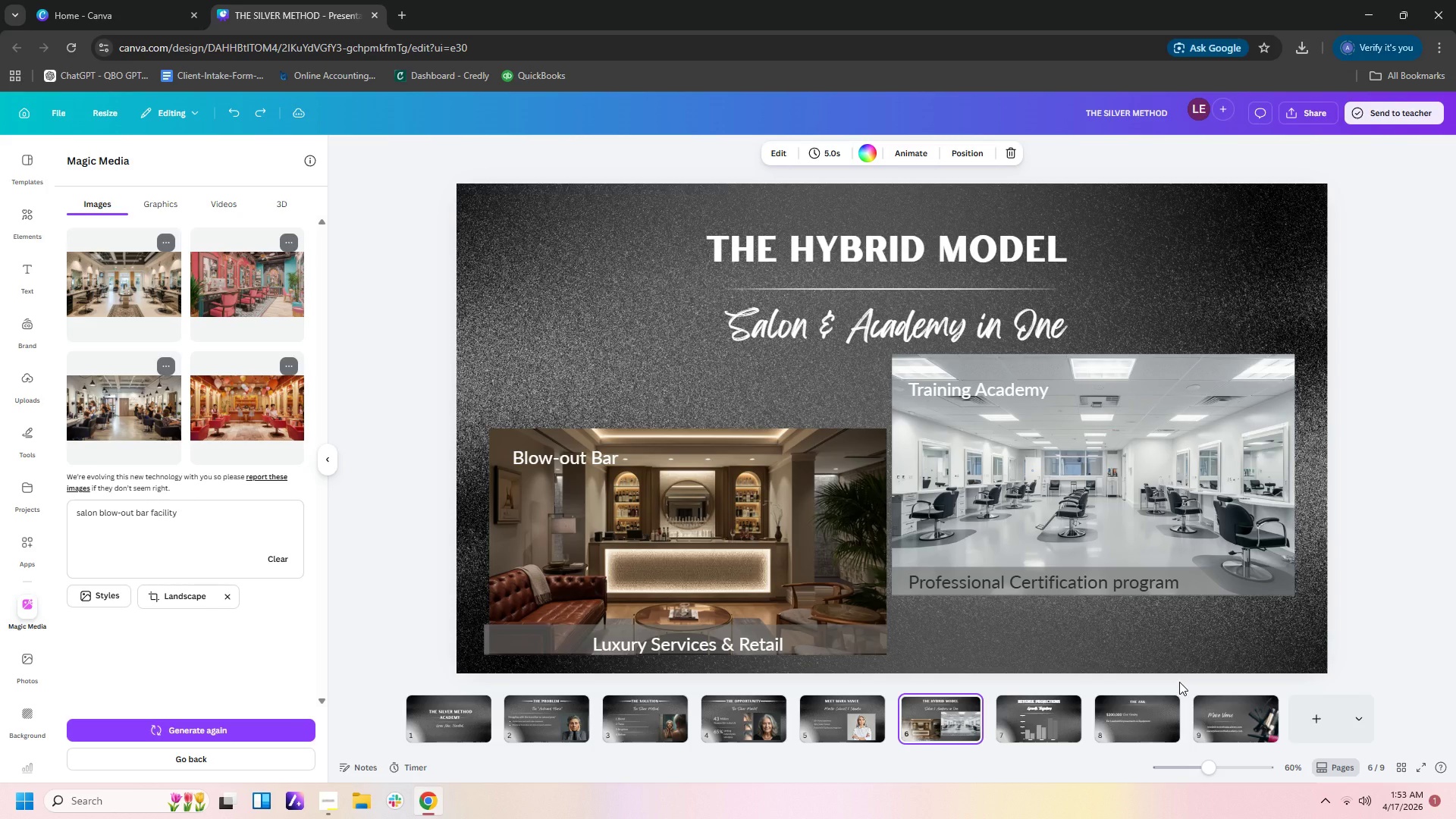 
key(Control+Z)
 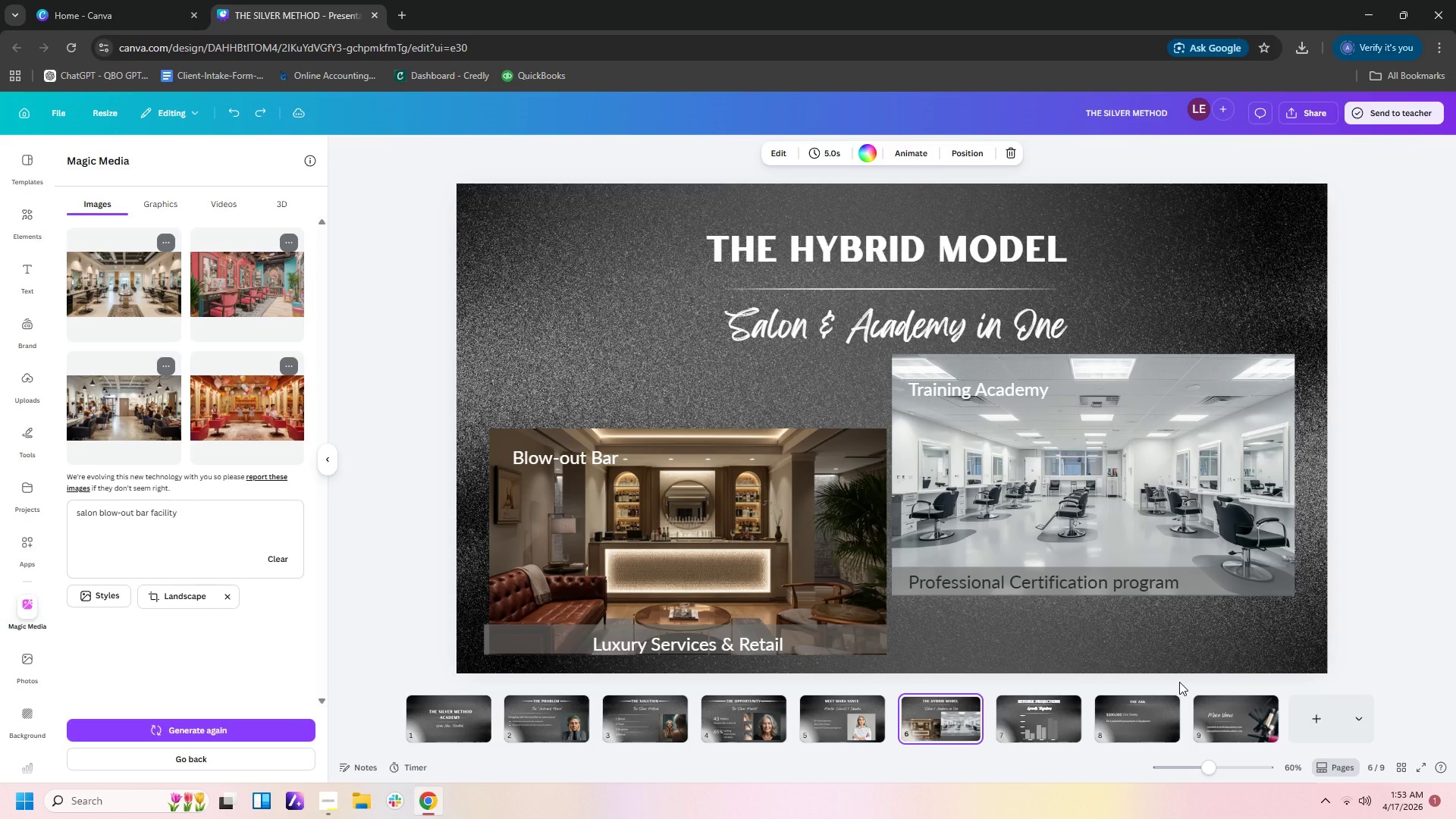 
key(Control+Z)
 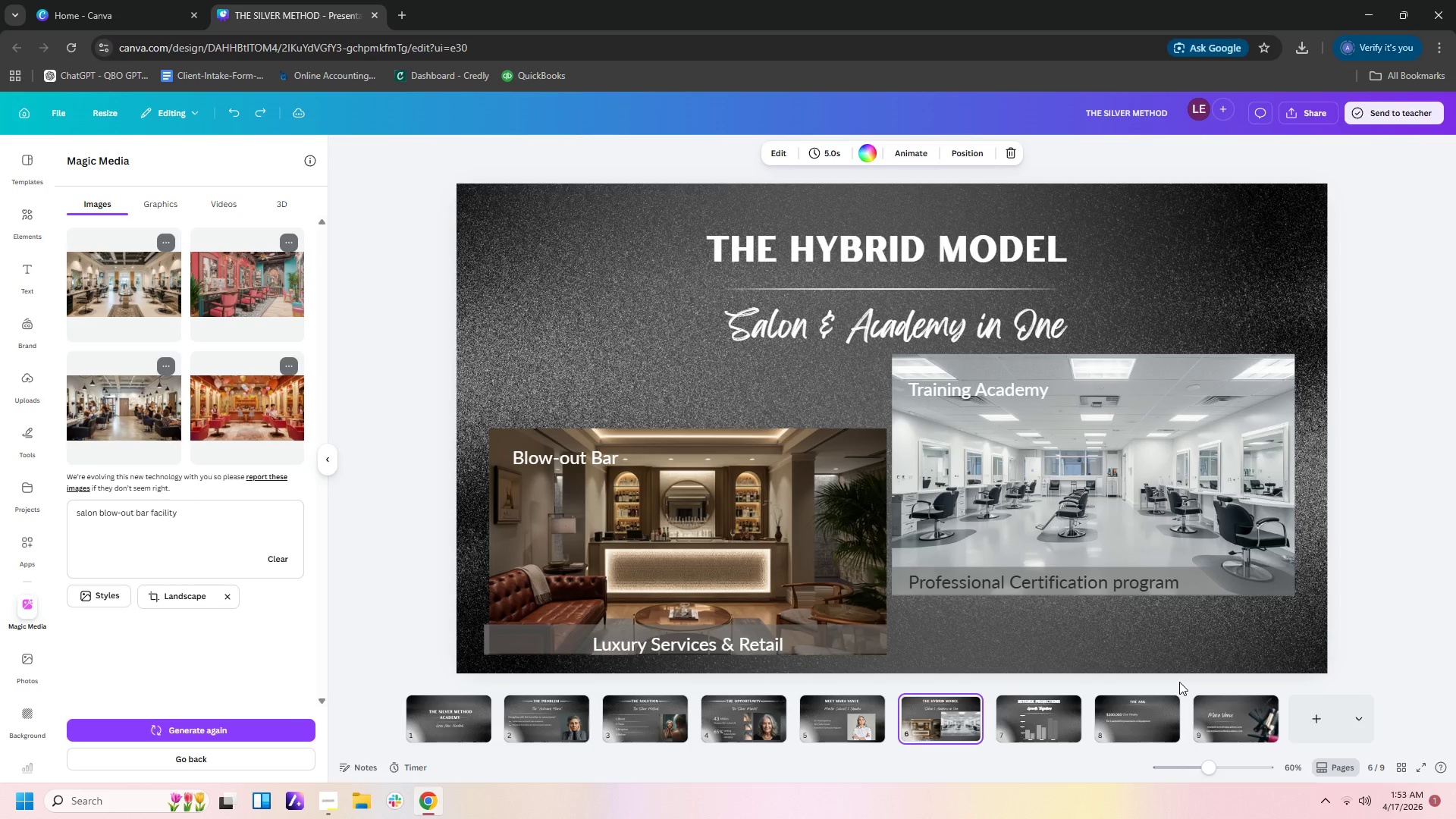 
key(Control+Z)
 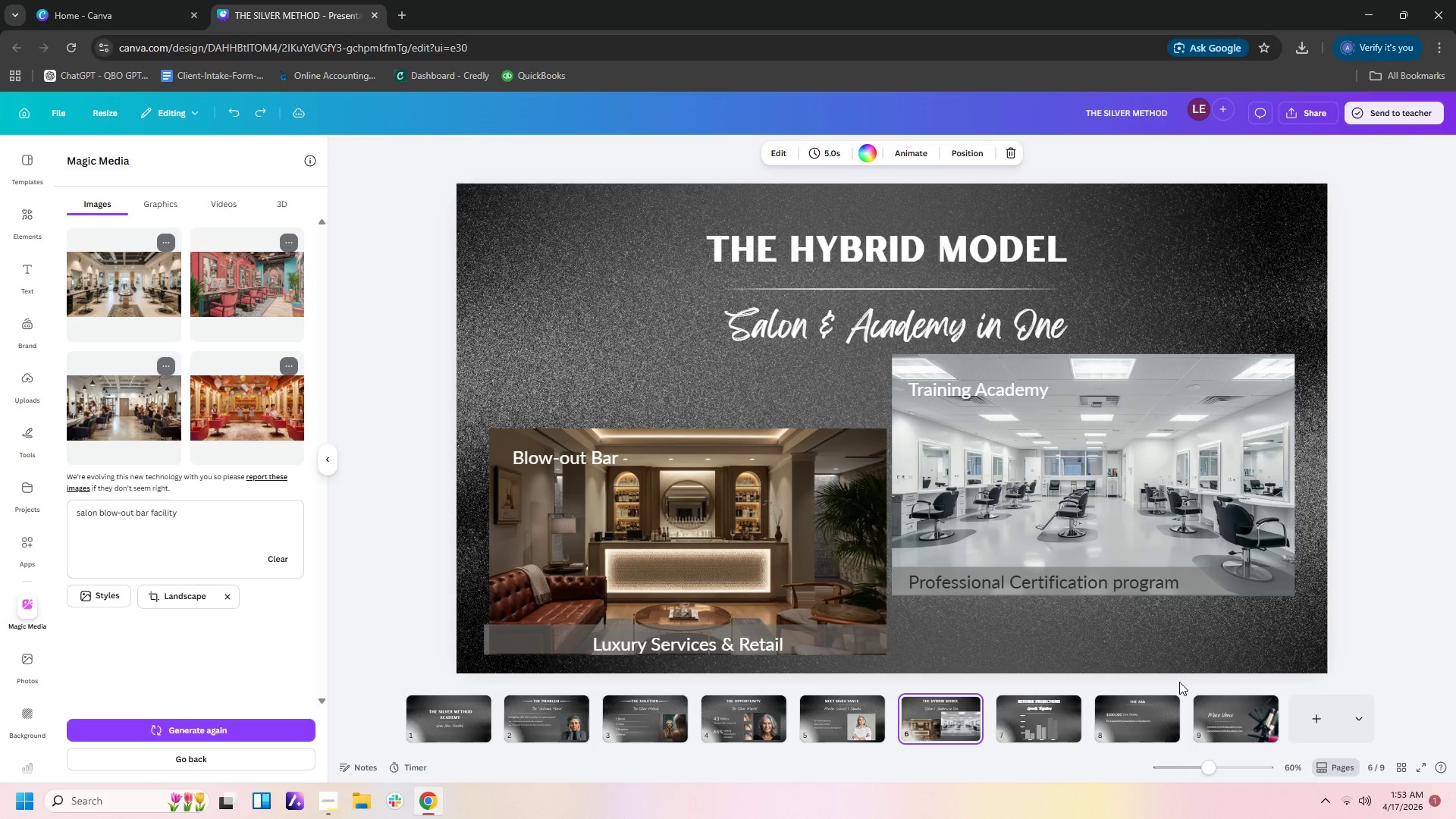 
key(Control+Z)
 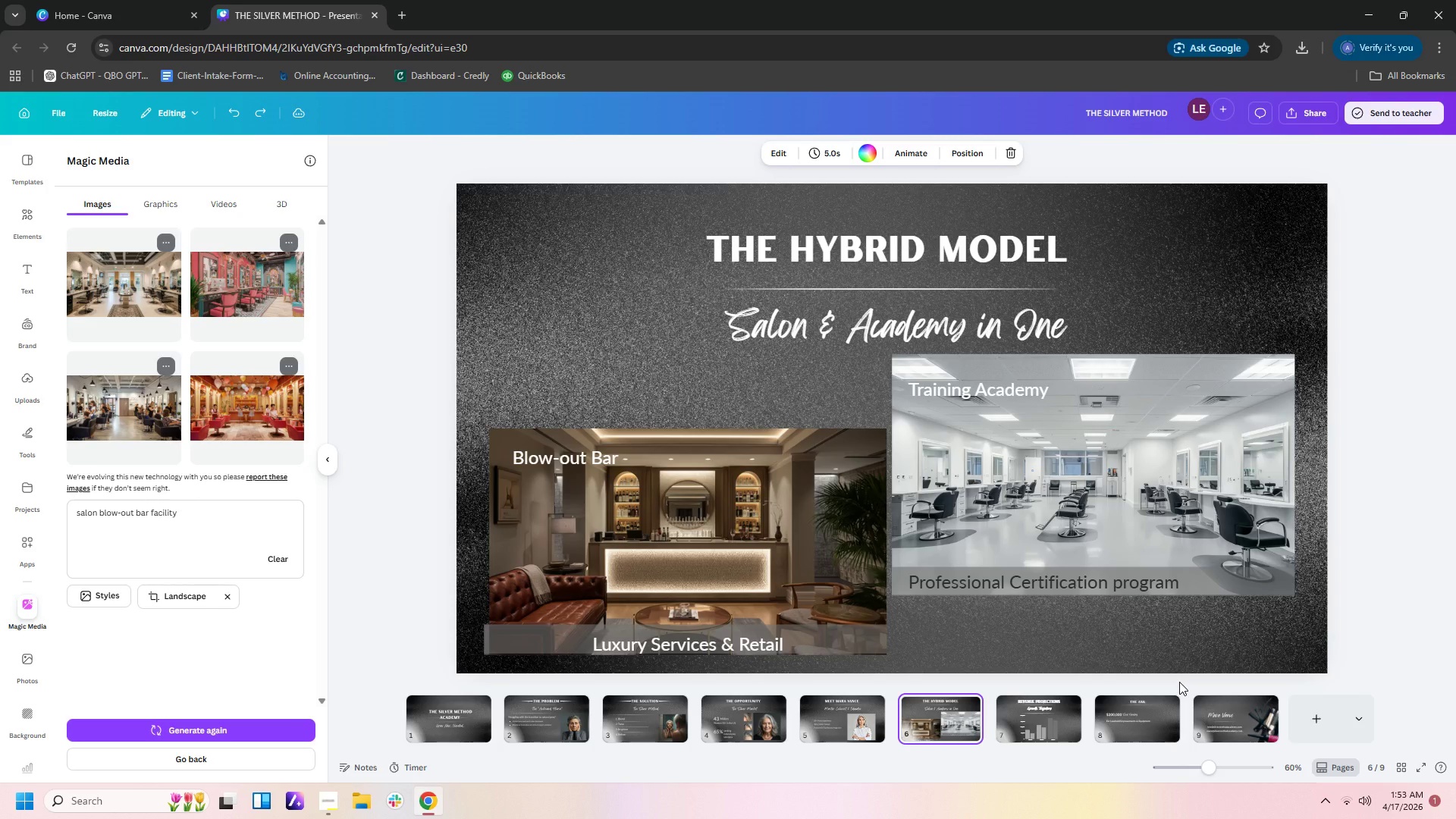 
key(Control+Z)
 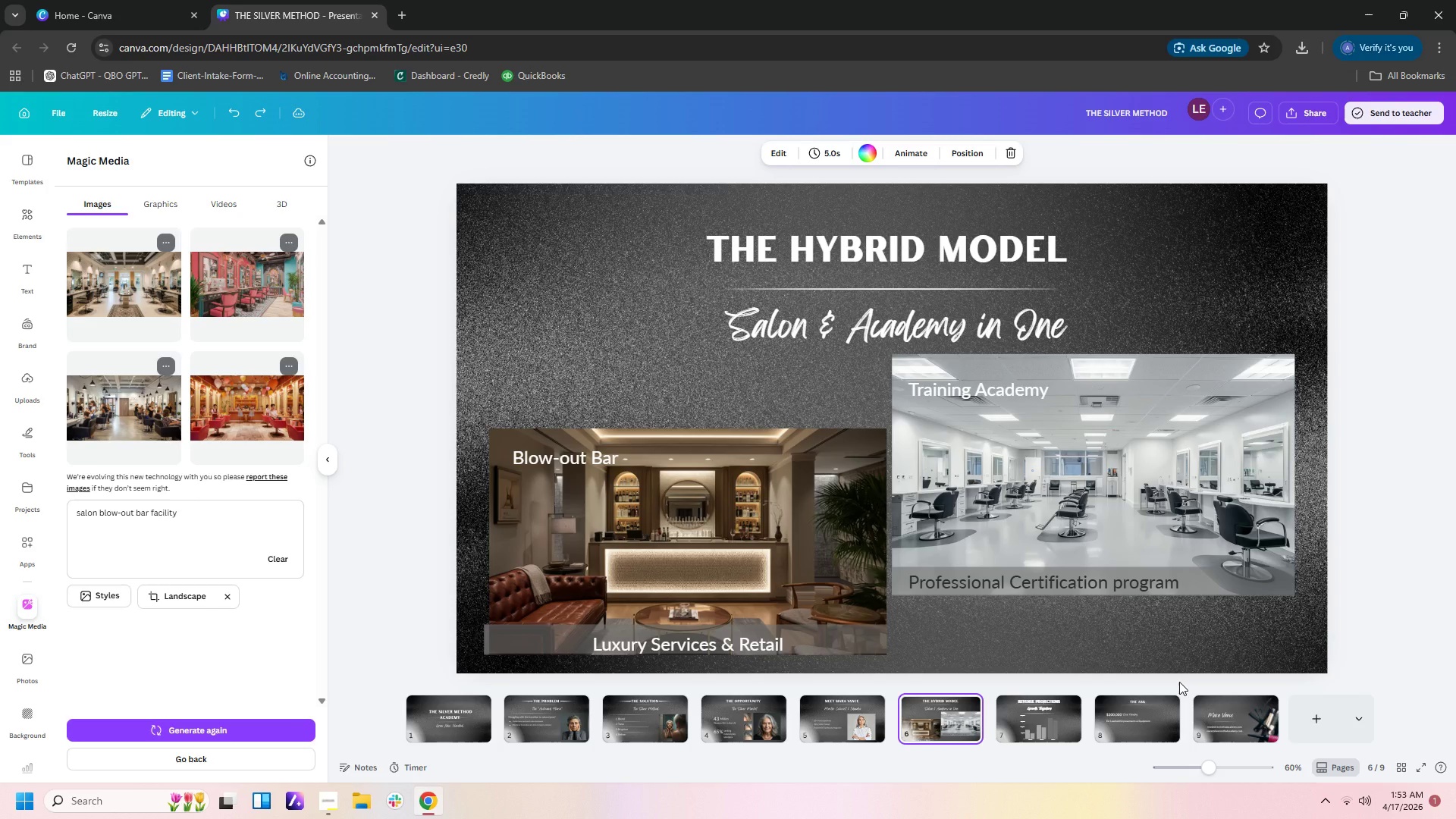 
key(Control+Z)
 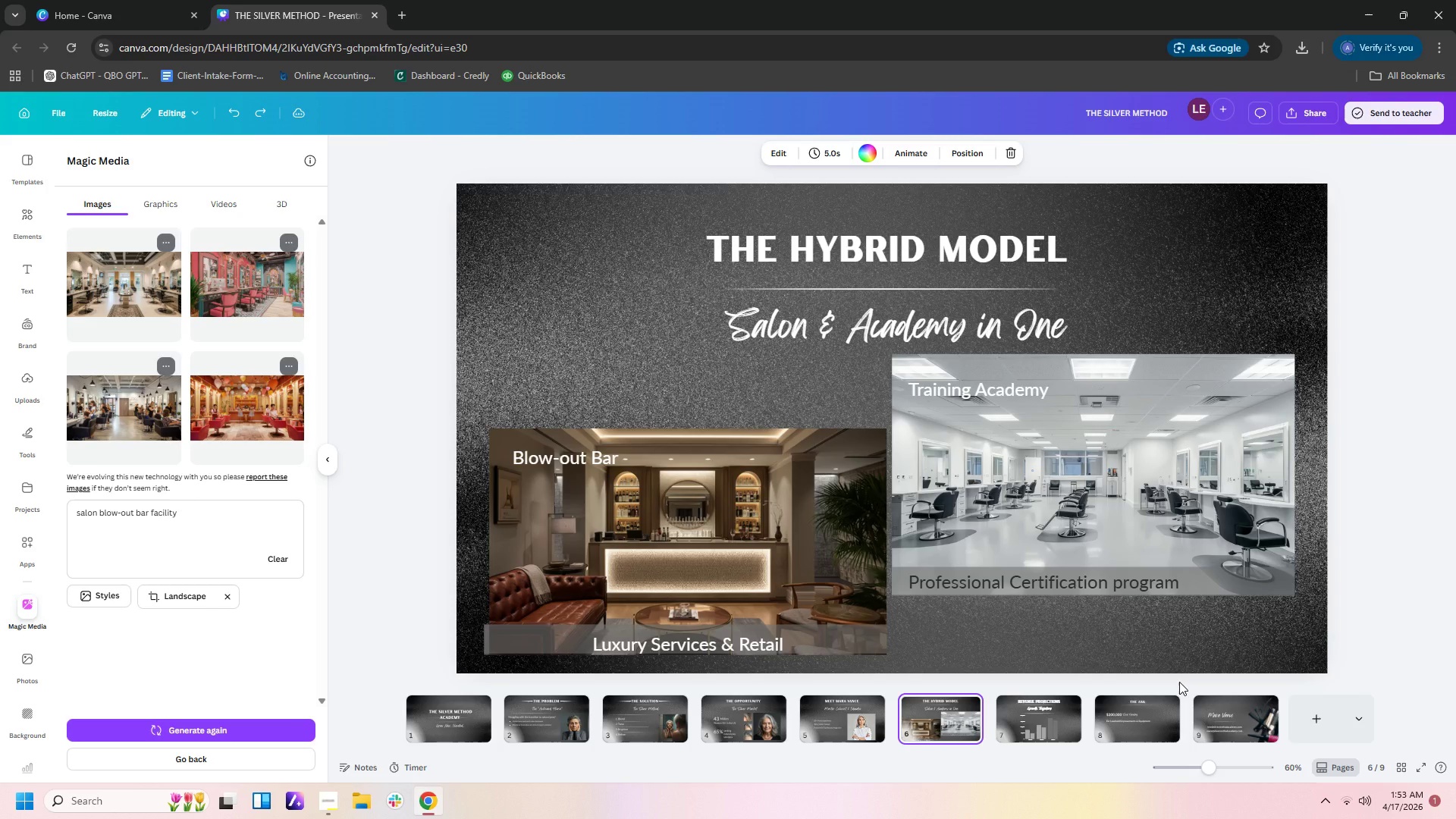 
key(Control+Z)
 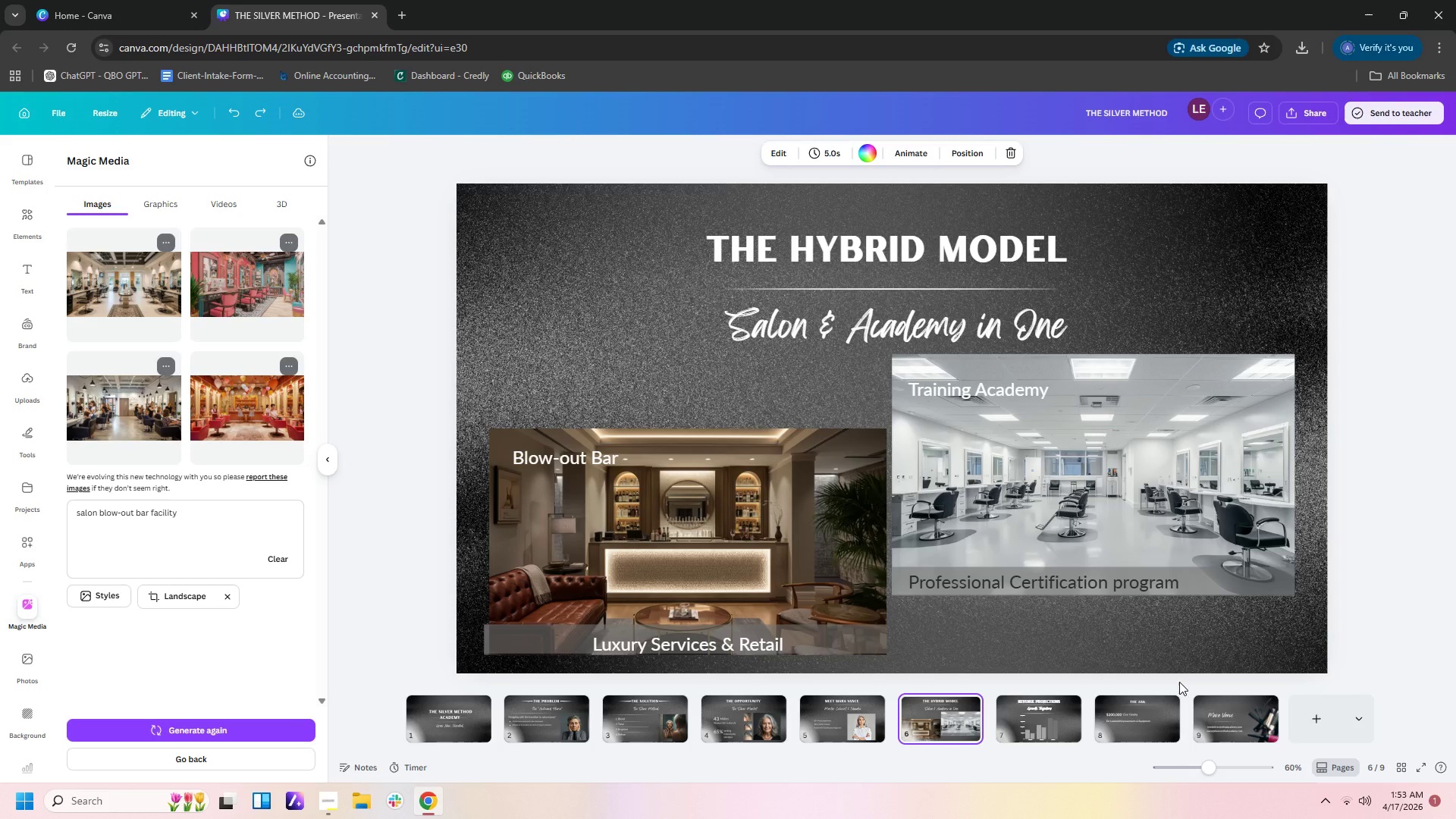 
key(Control+Z)
 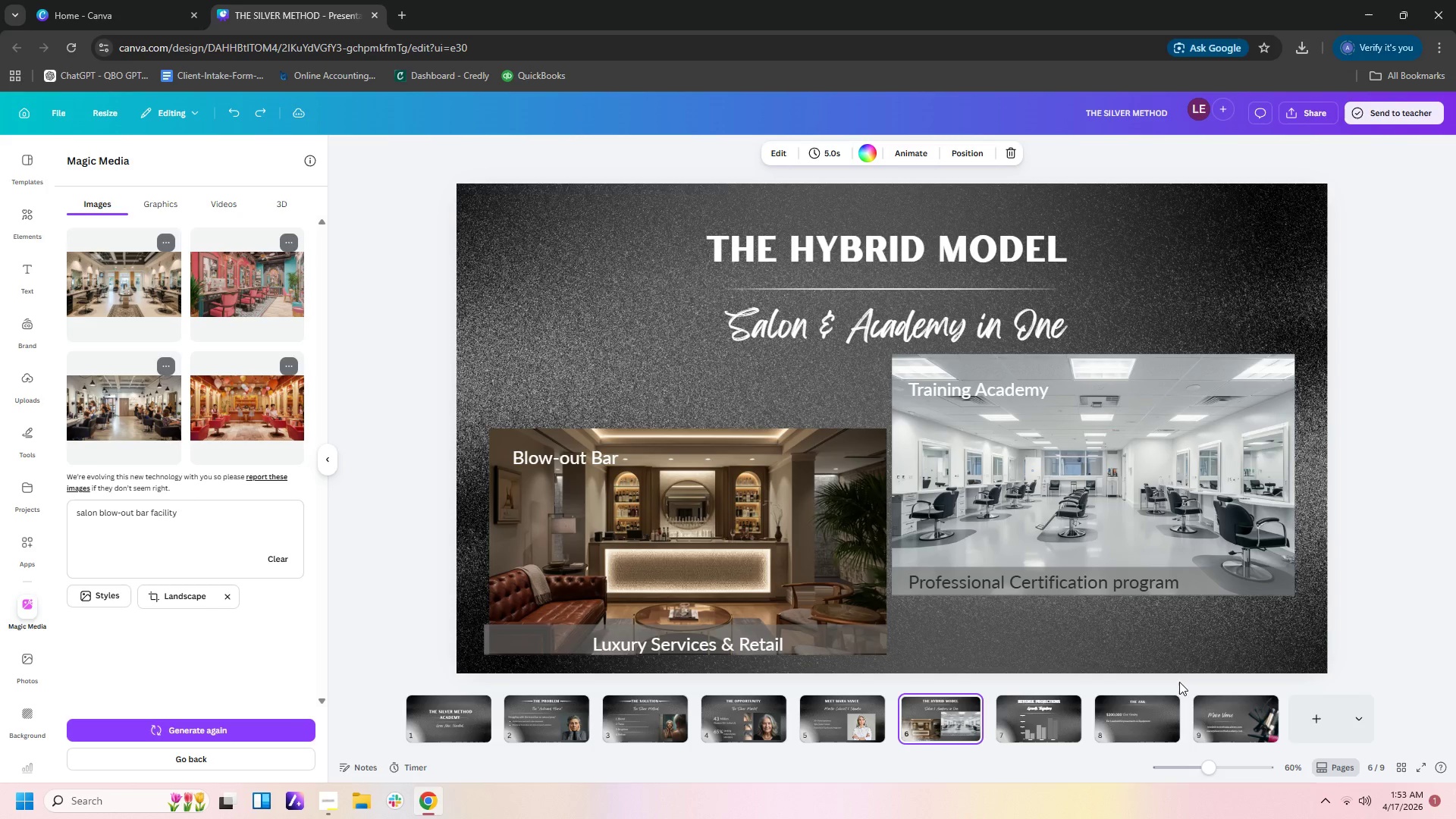 
key(Control+Z)
 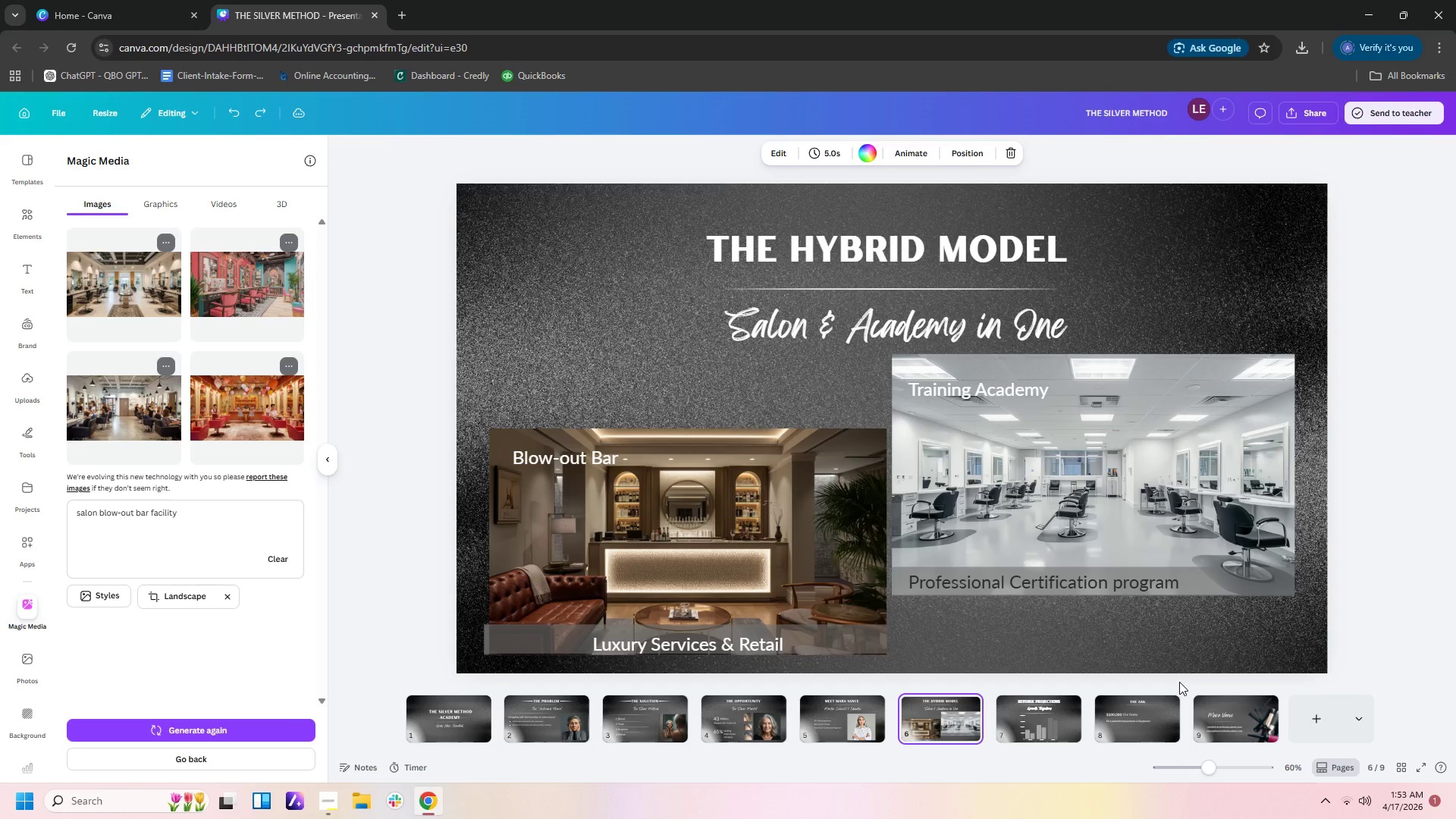 
key(Control+Z)
 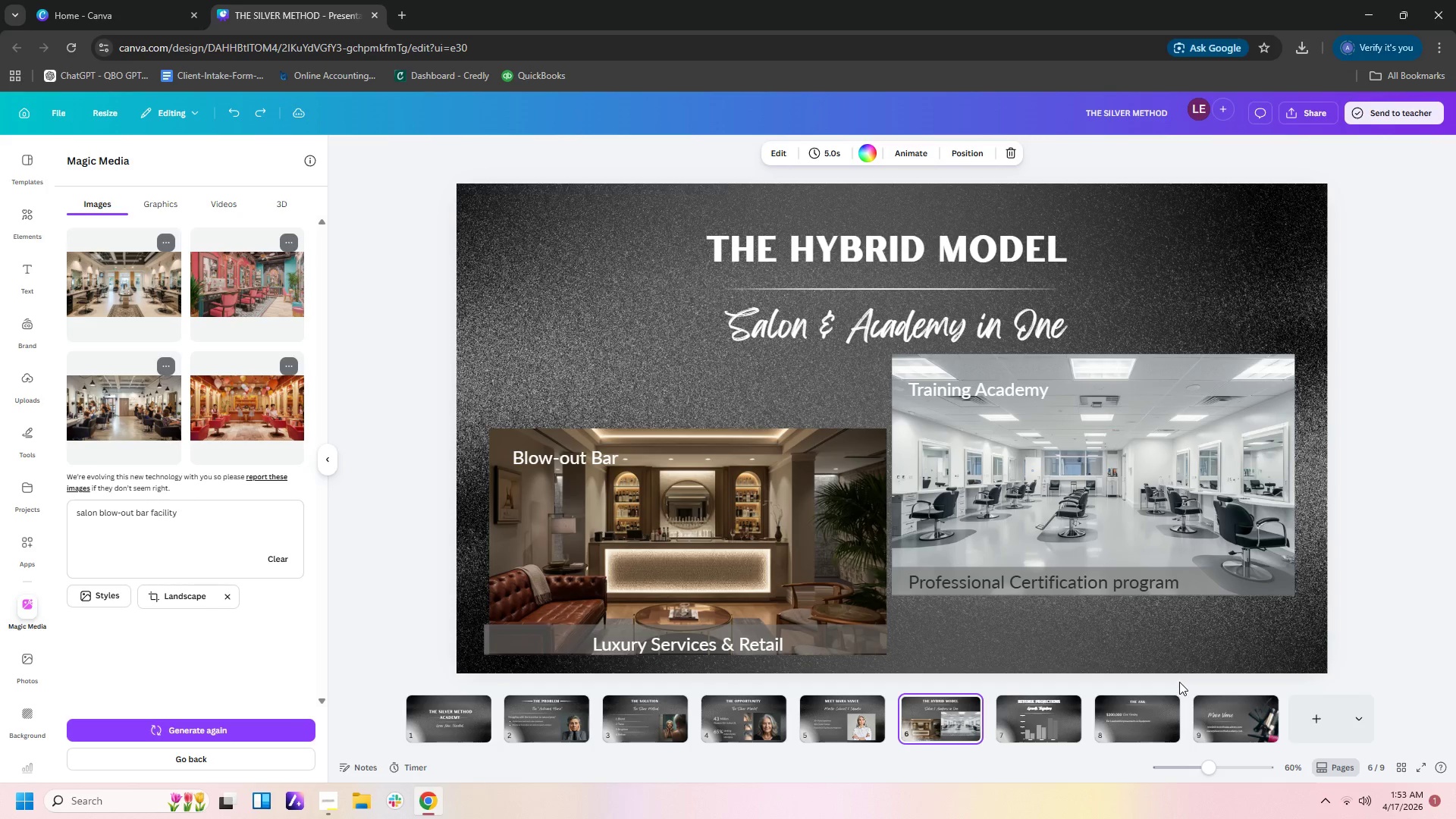 
key(Control+Z)
 